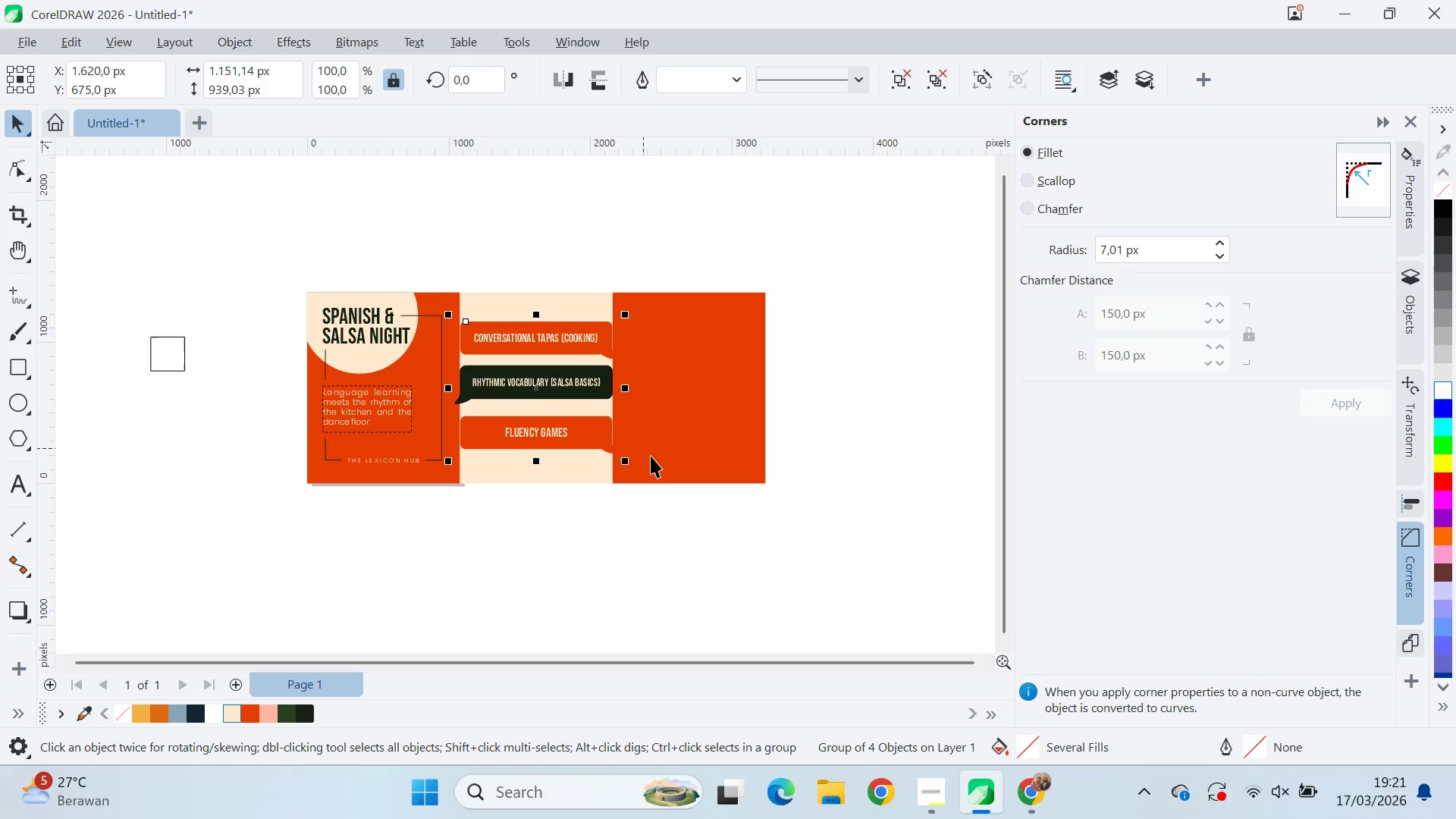 
left_click_drag(start_coordinate=[626, 459], to_coordinate=[597, 478])
 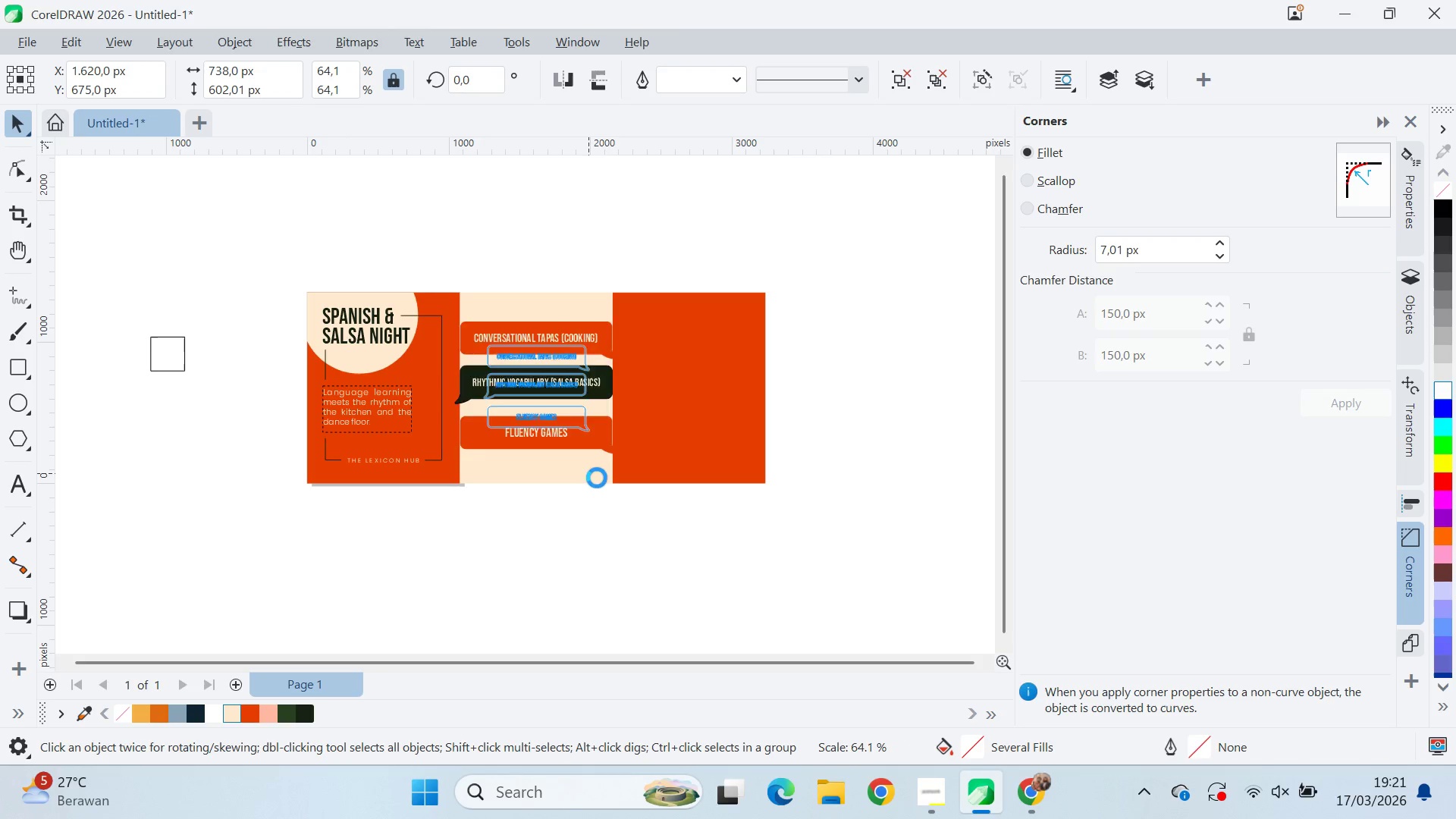 
type(qvqv)
 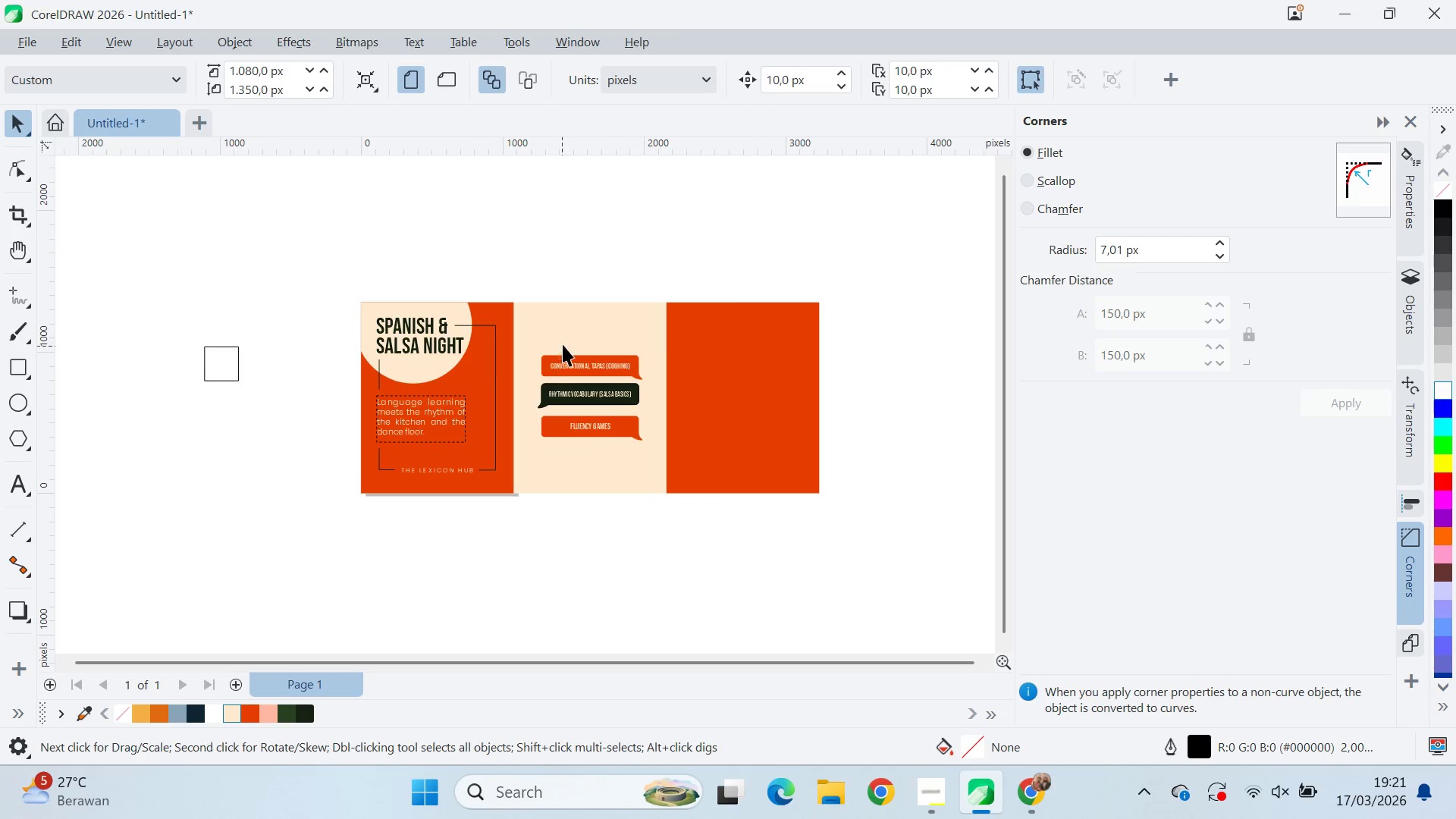 
left_click_drag(start_coordinate=[624, 551], to_coordinate=[620, 555])
 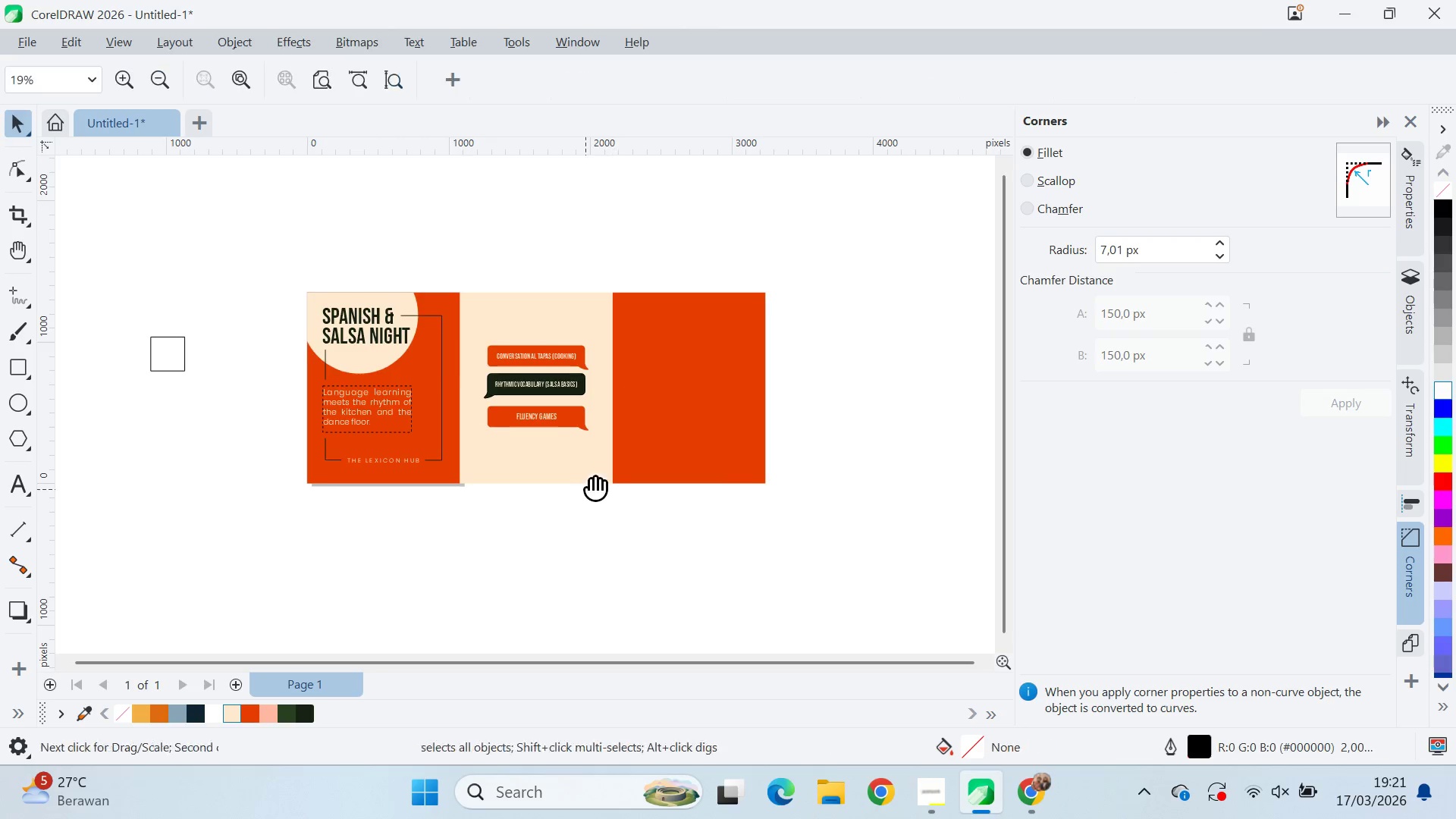 
left_click_drag(start_coordinate=[595, 482], to_coordinate=[669, 595])
 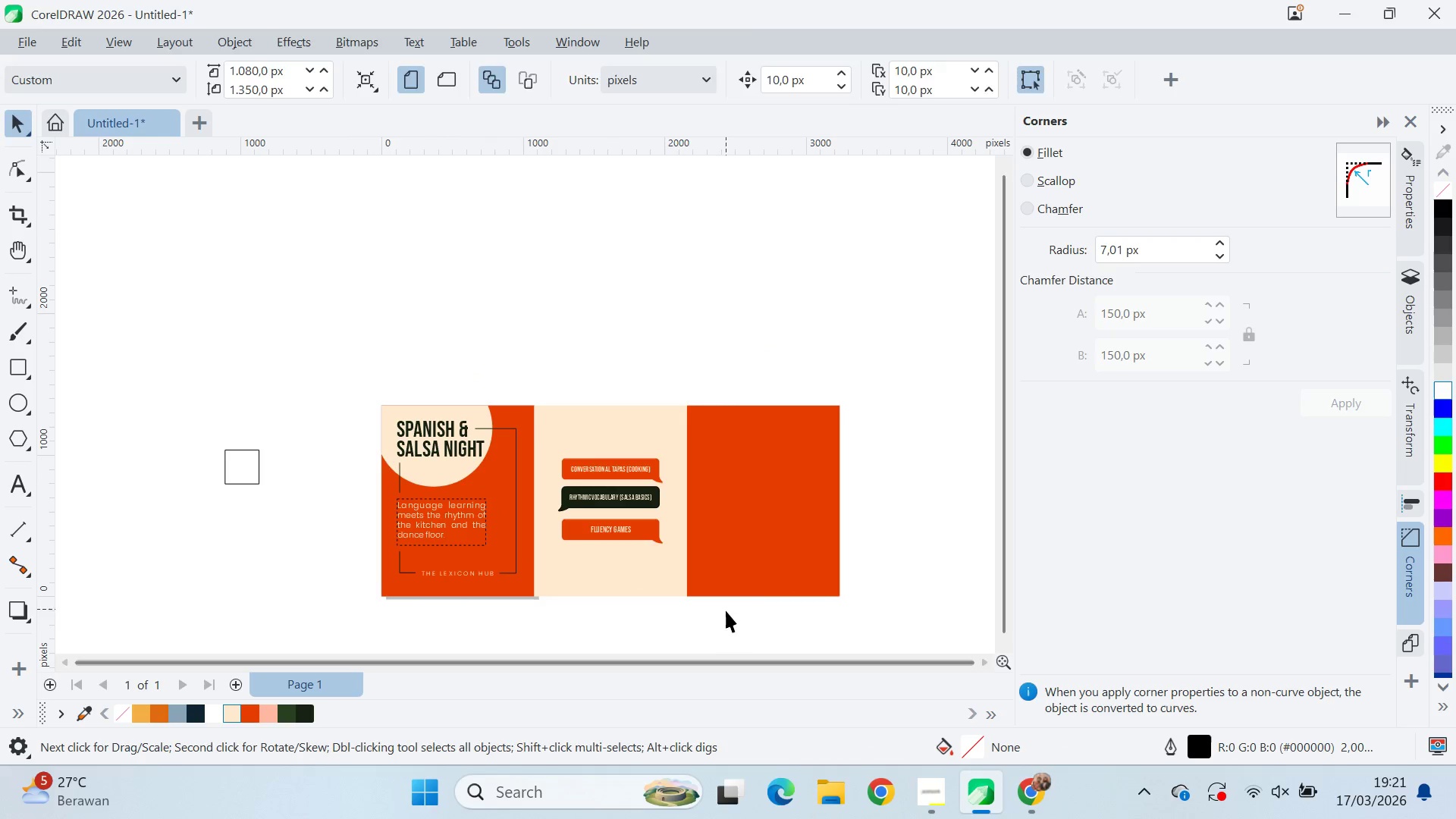 
left_click_drag(start_coordinate=[734, 632], to_coordinate=[714, 528])
 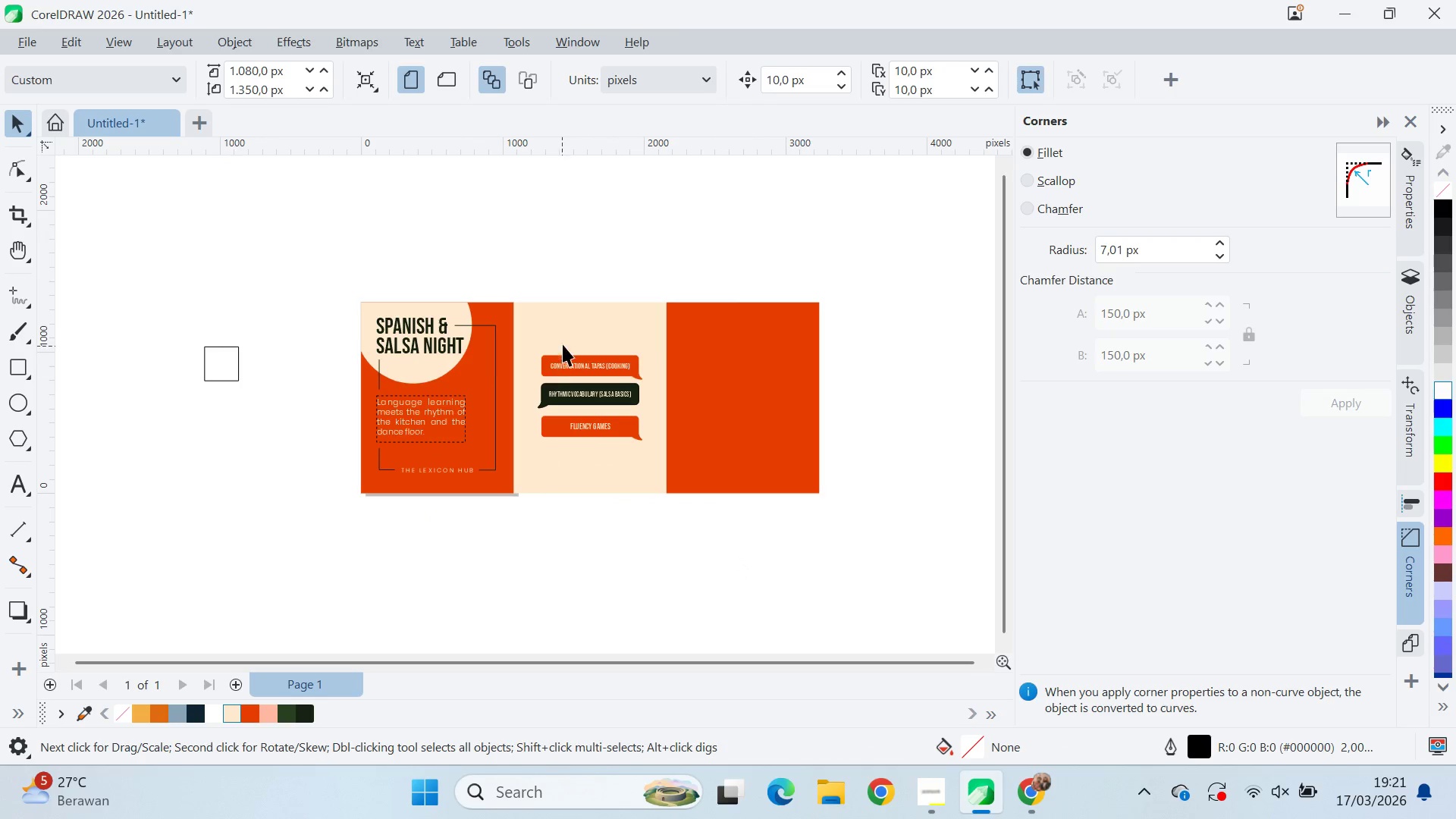 
left_click([646, 376])
 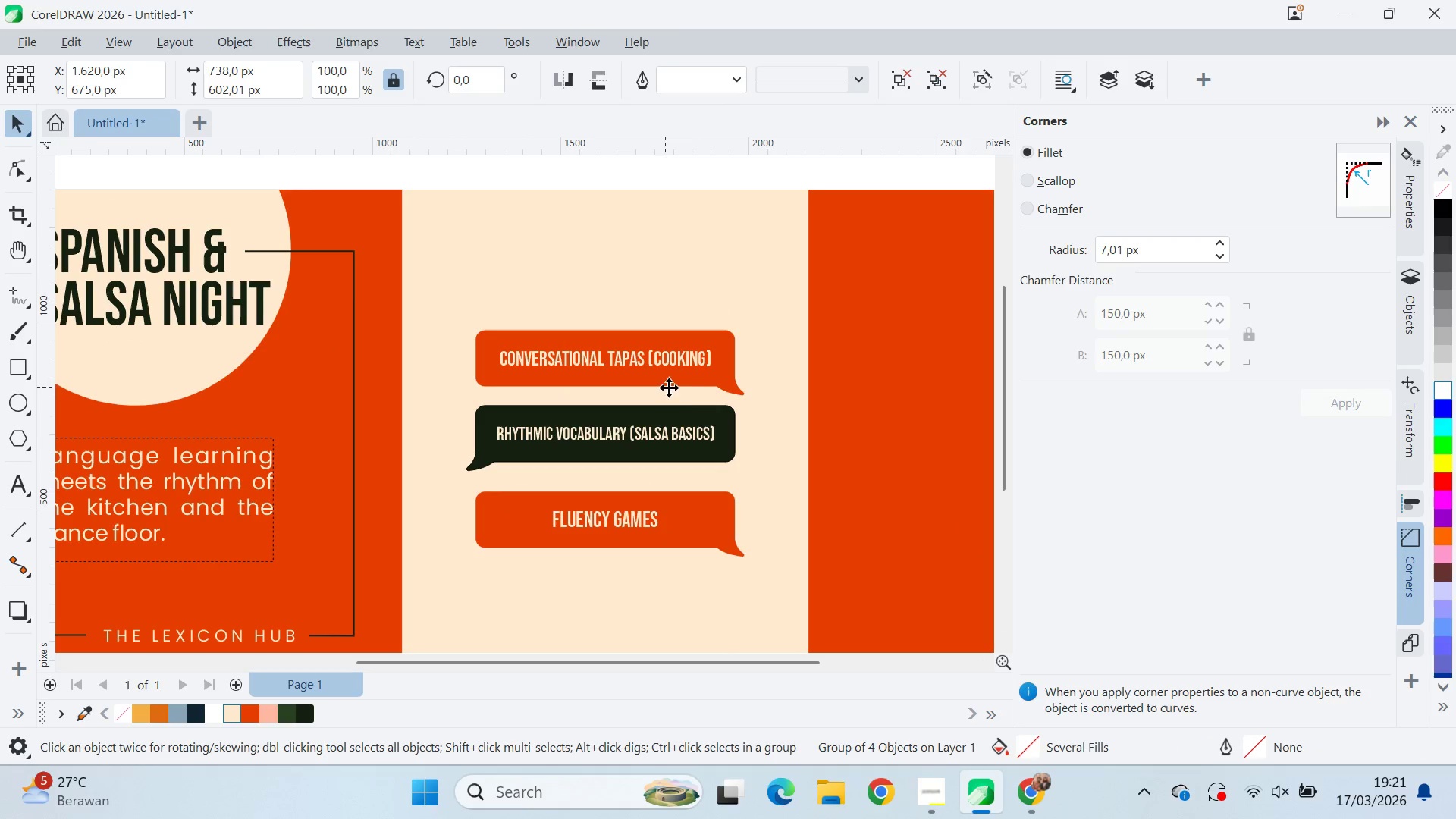 
scroll: coordinate [610, 409], scroll_direction: up, amount: 7.0
 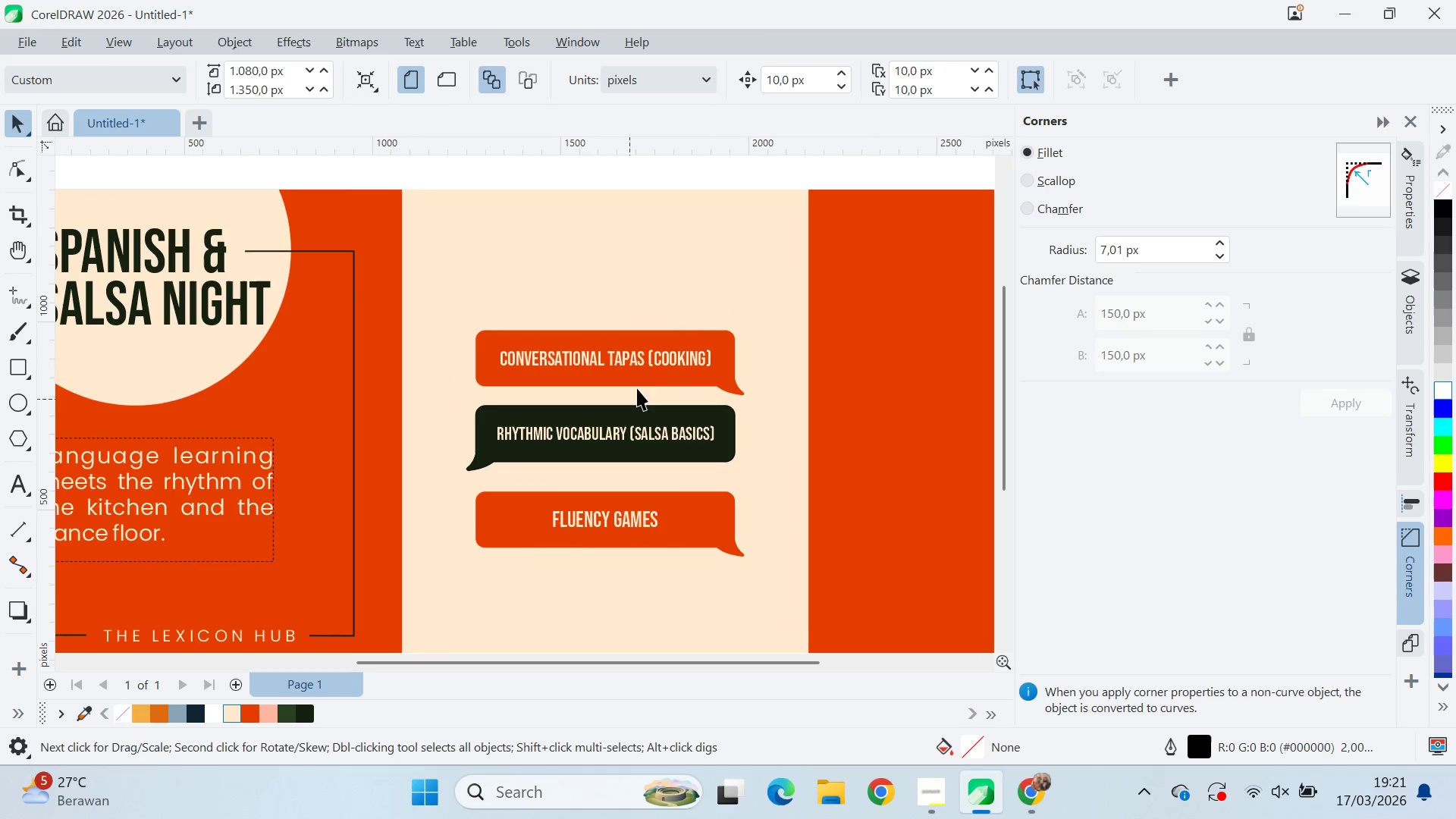 
key(Control+U)
 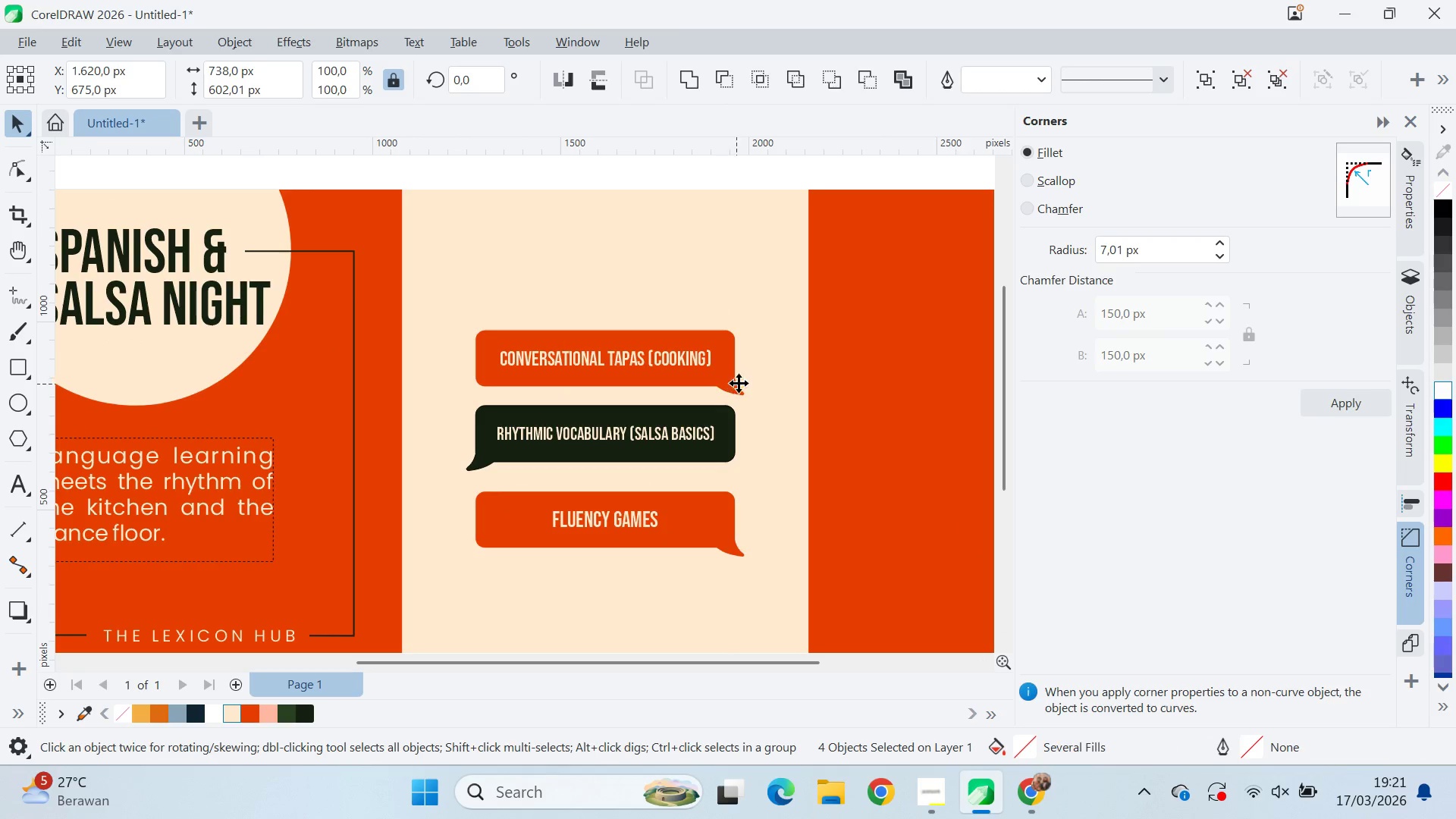 
type(qv)
 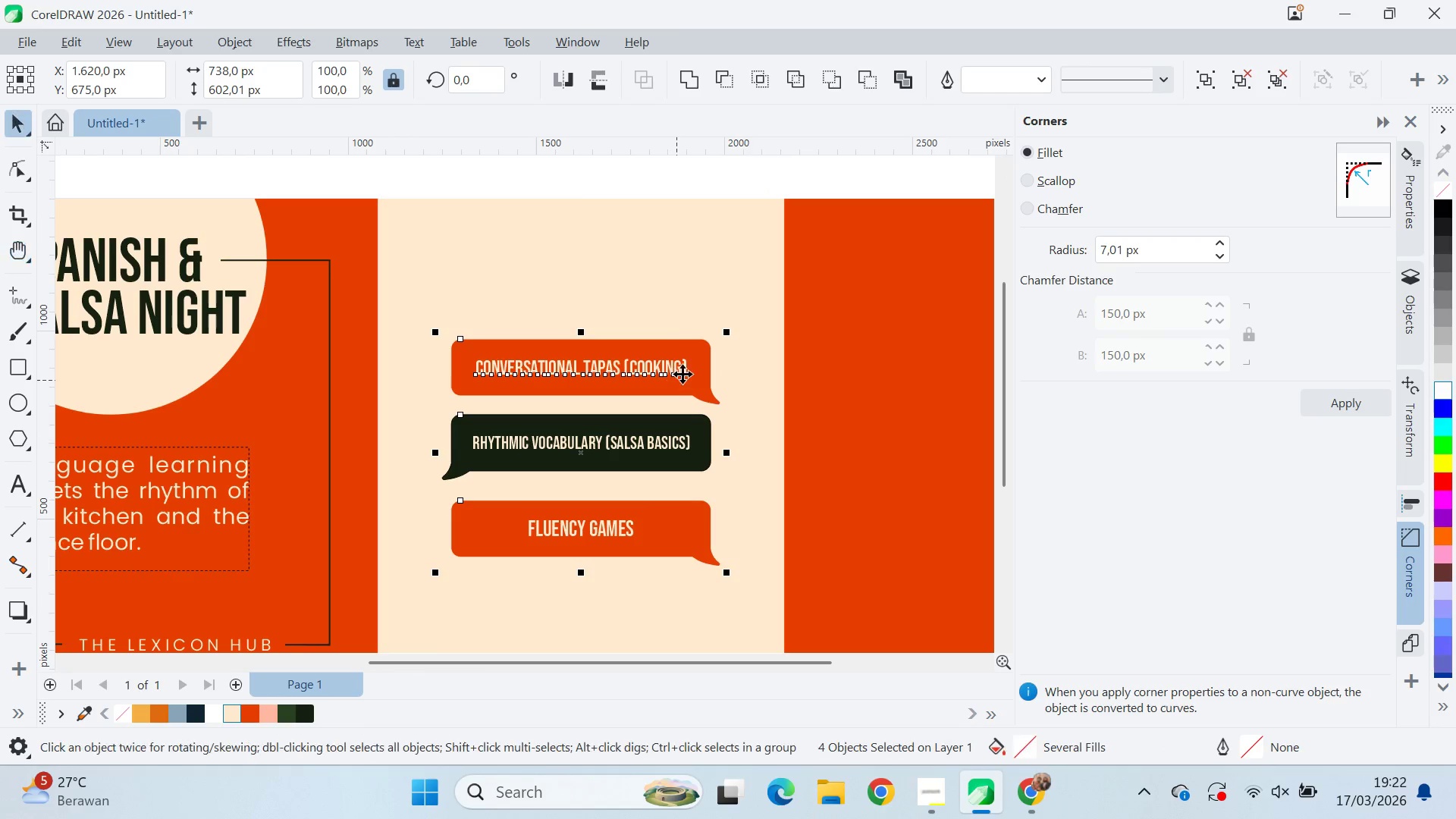 
left_click_drag(start_coordinate=[744, 381], to_coordinate=[723, 472])
 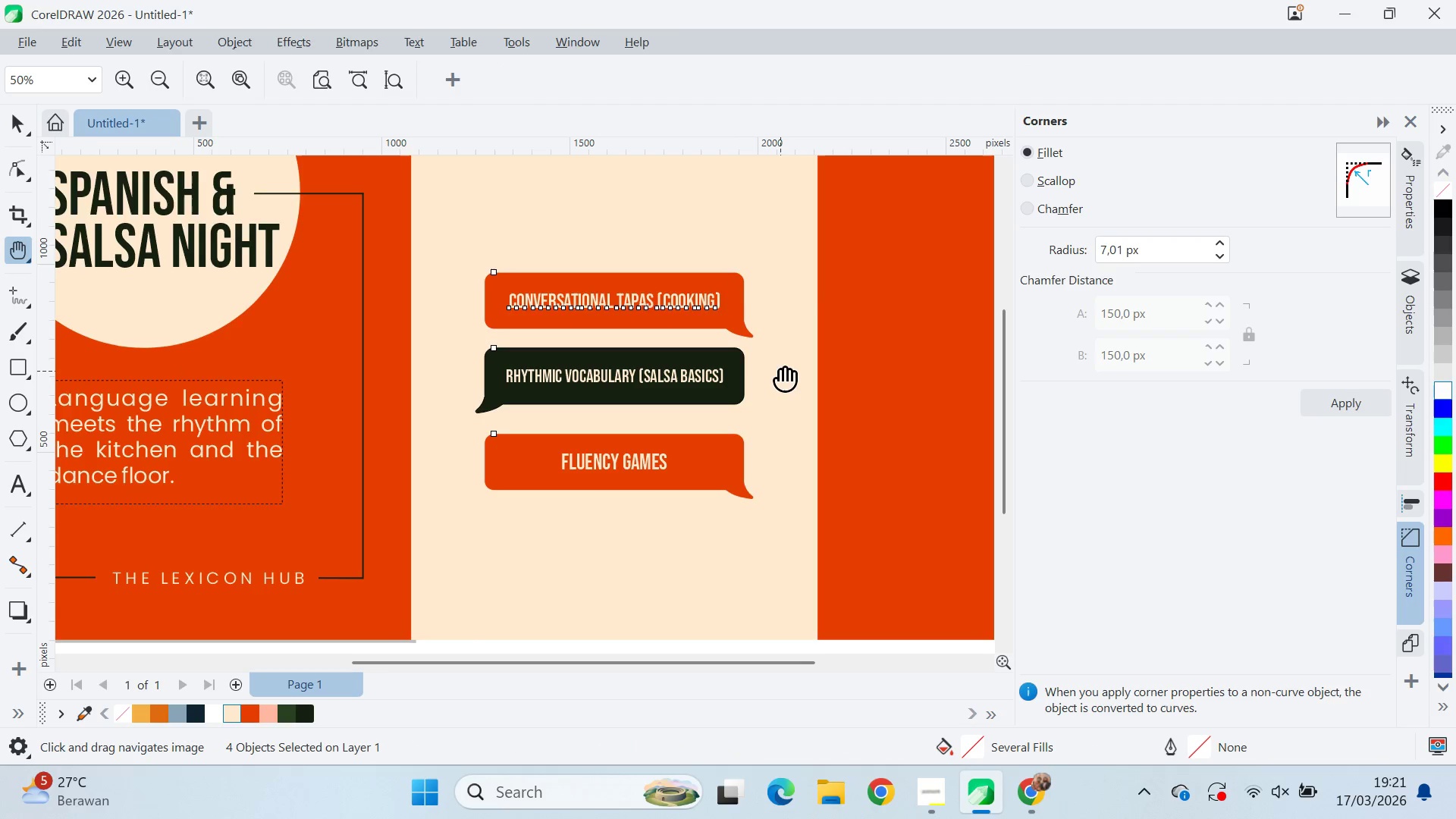 
left_click_drag(start_coordinate=[780, 369], to_coordinate=[746, 435])
 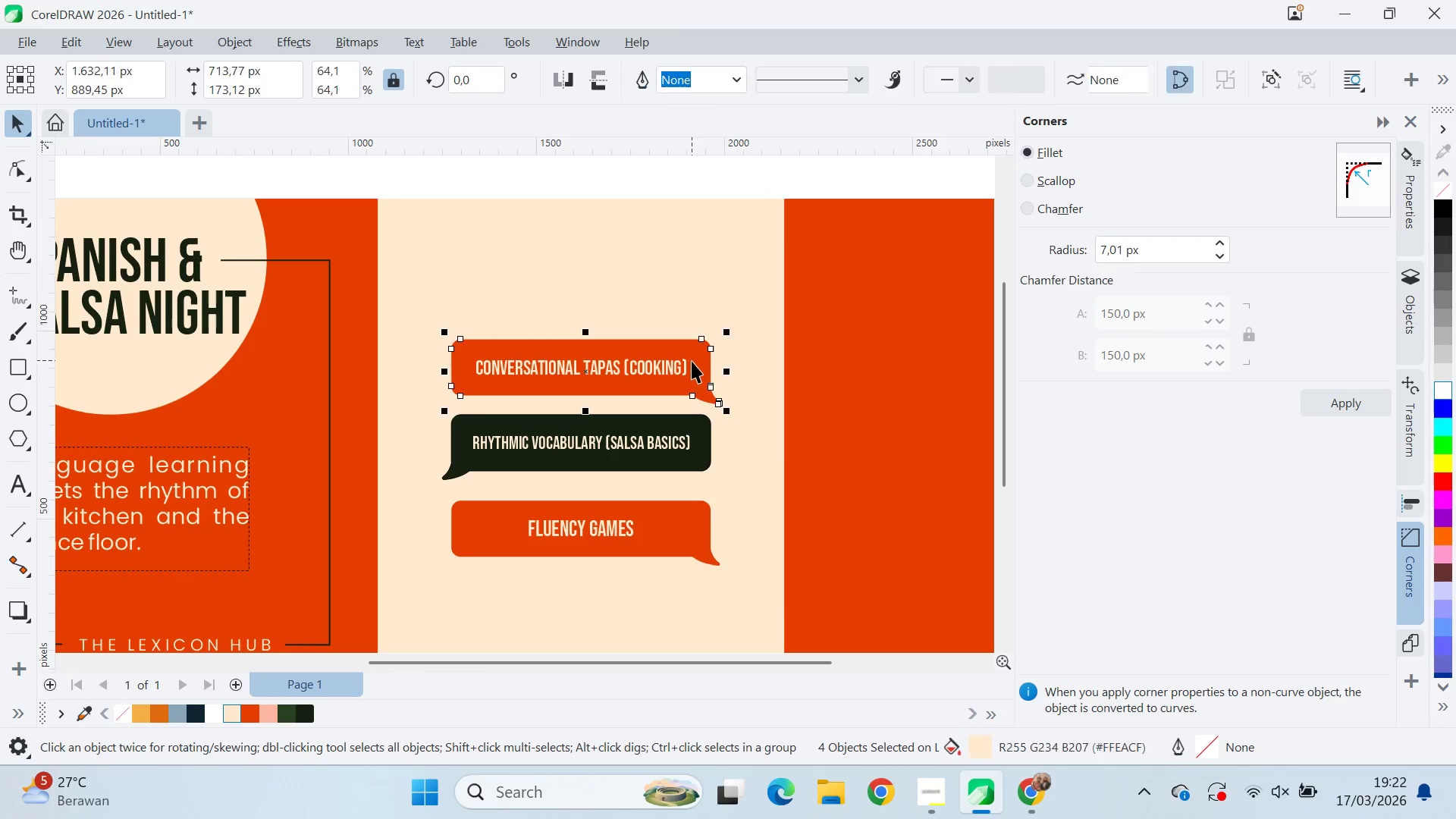 
left_click_drag(start_coordinate=[685, 386], to_coordinate=[689, 364])
 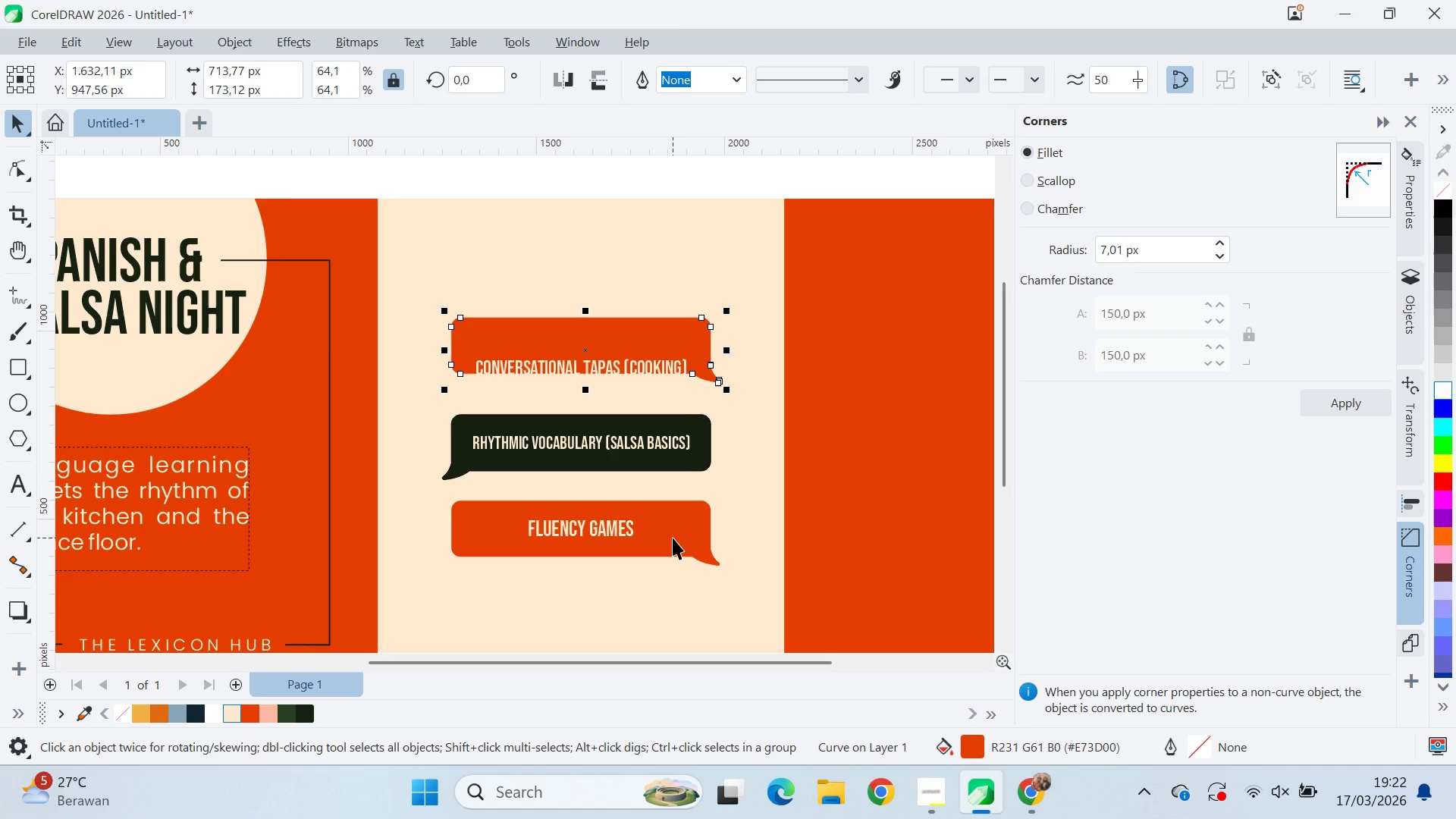 
hold_key(key=ShiftLeft, duration=1.0)
 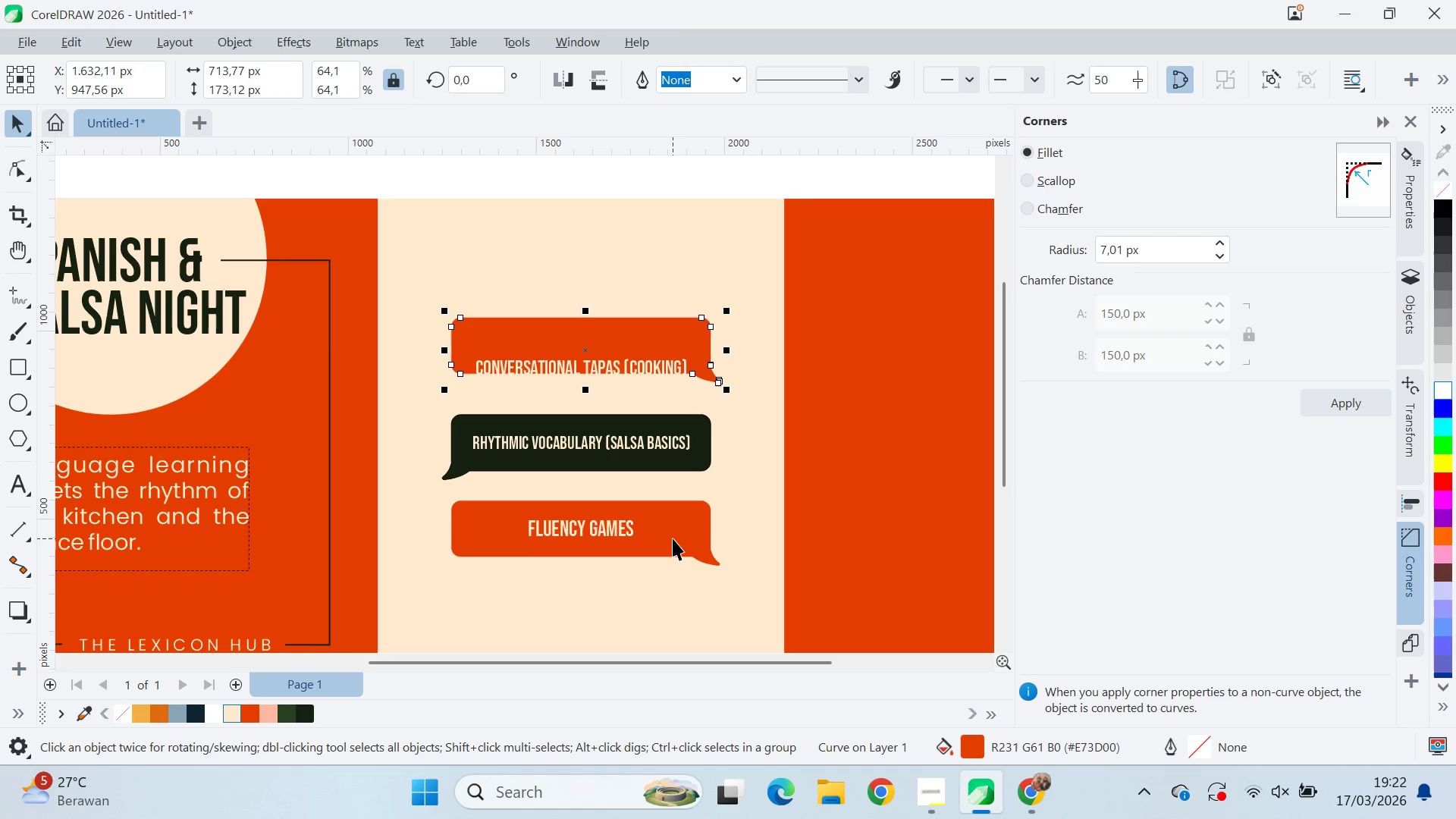 
key(Control+ControlLeft)
 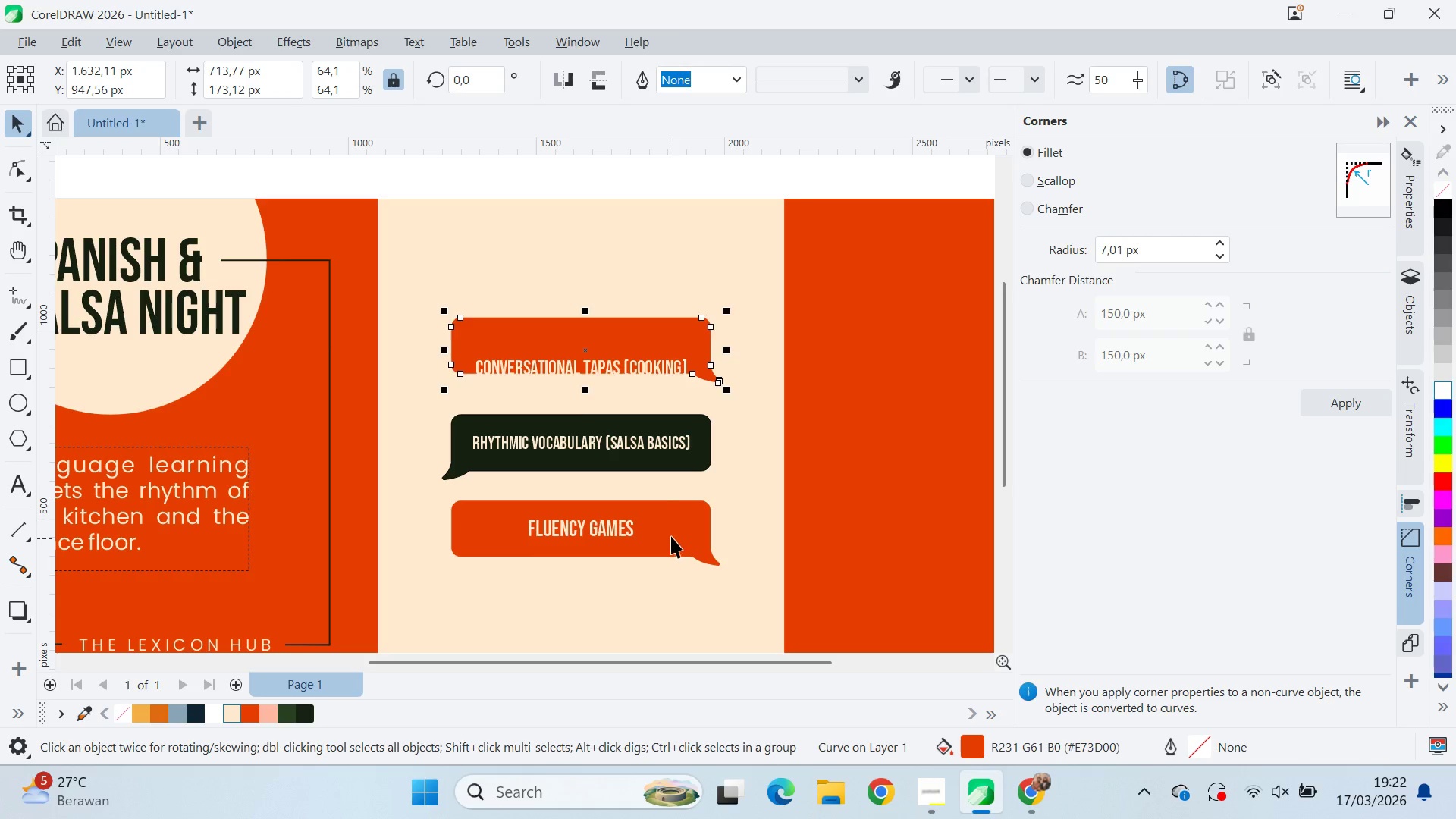 
key(Control+Z)
 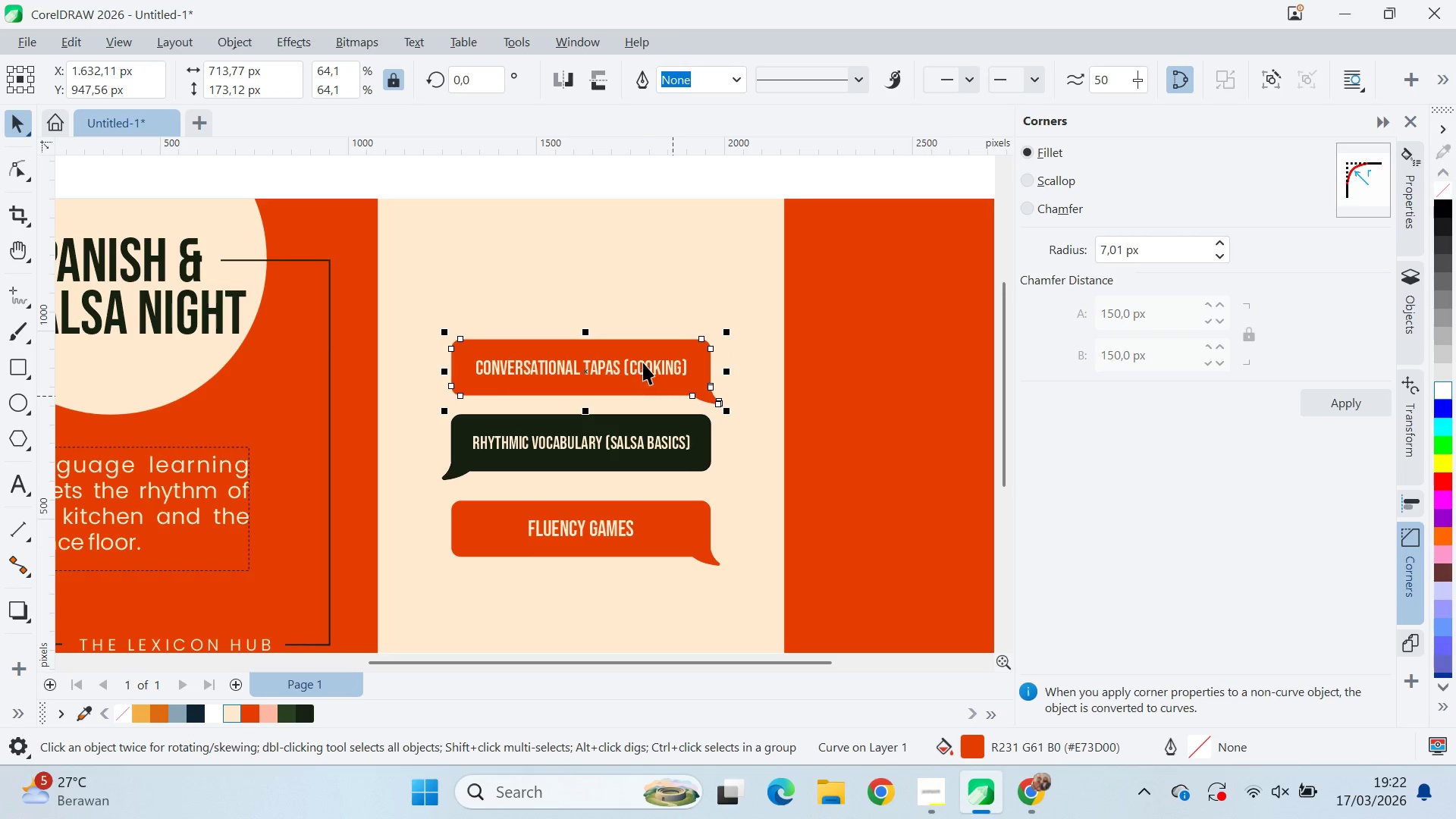 
hold_key(key=ShiftLeft, duration=0.36)
left_click([647, 359])
 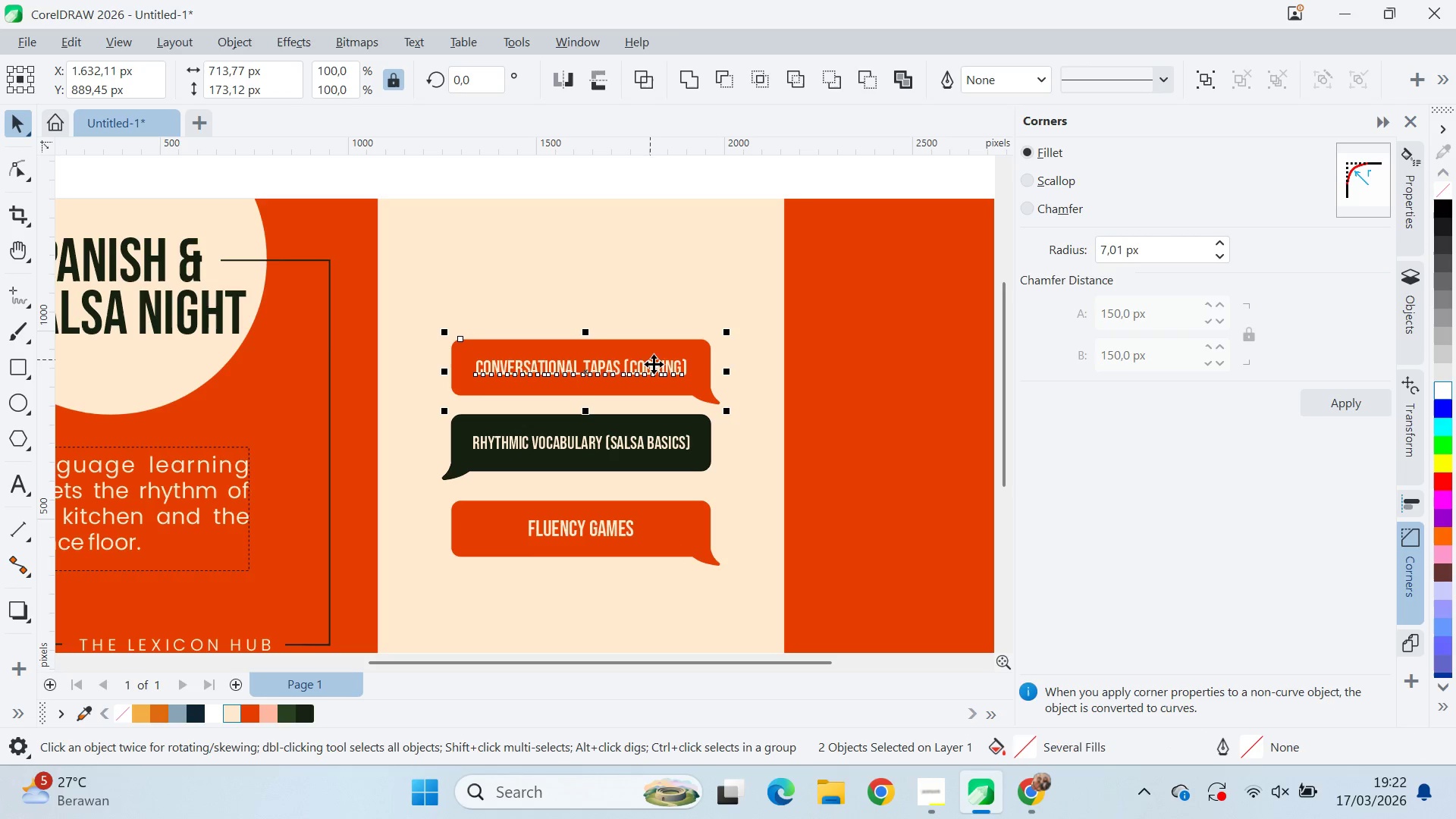 
key(Control+G)
 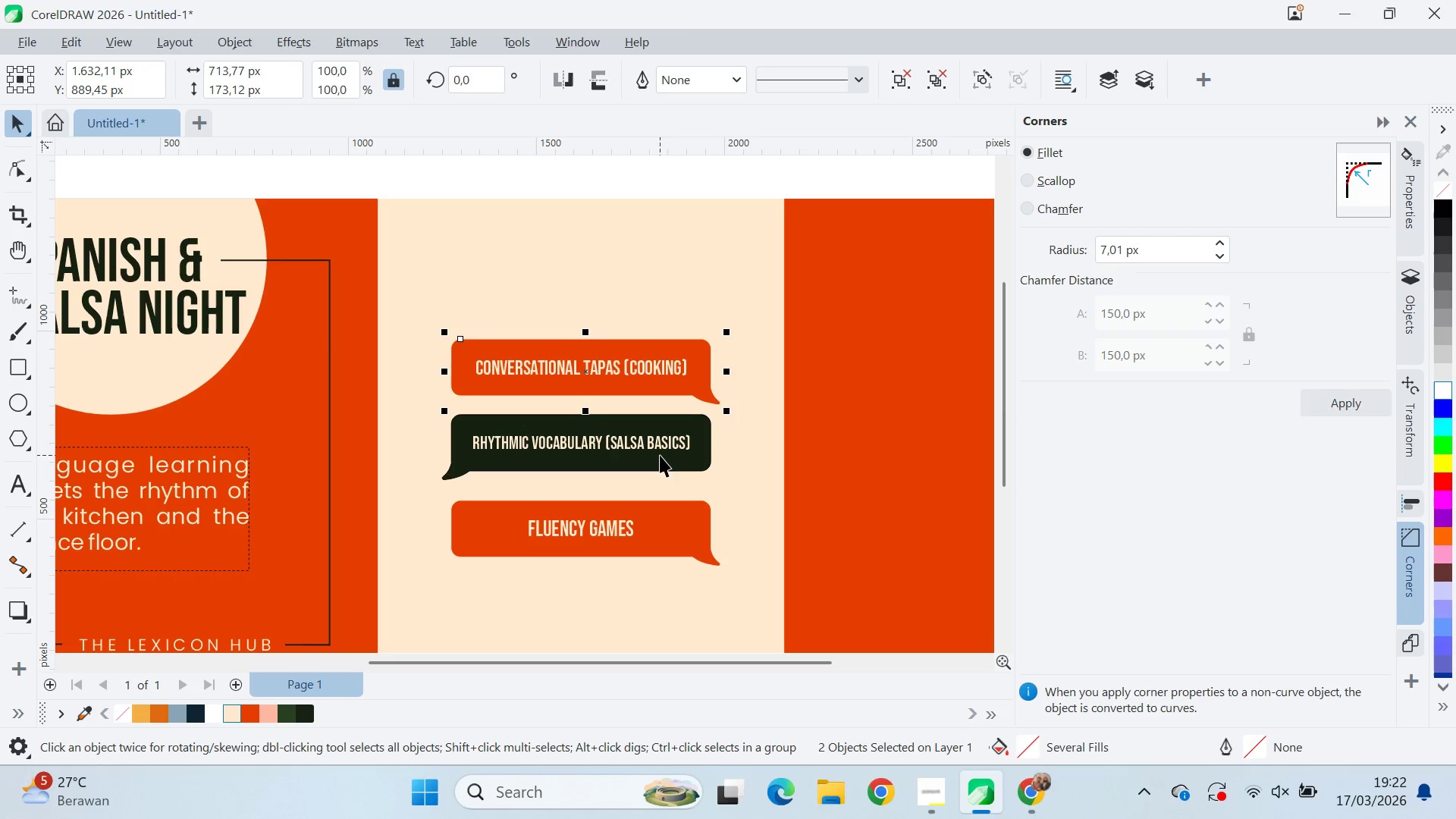 
left_click([660, 457])
 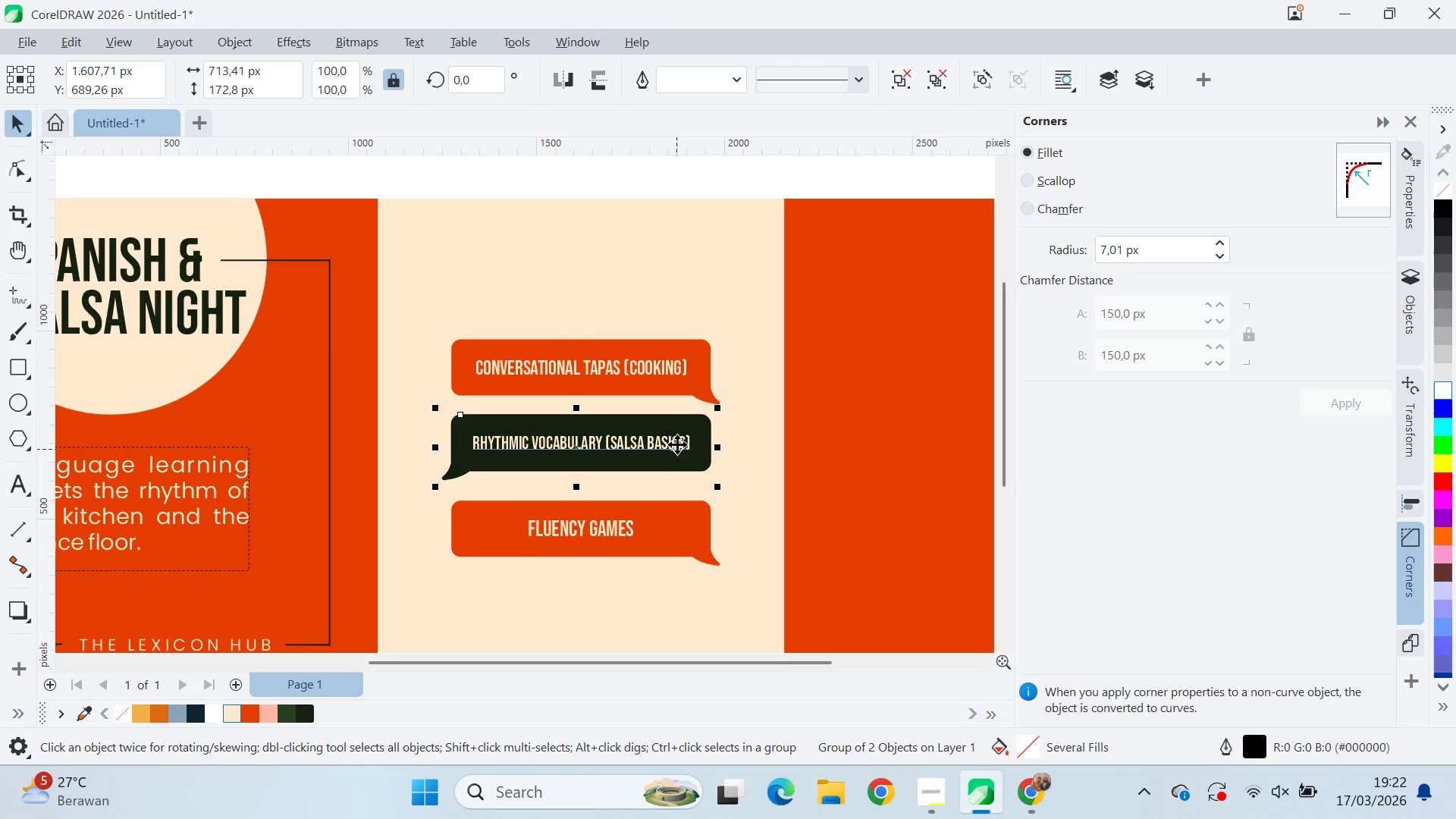 
left_click_drag(start_coordinate=[676, 439], to_coordinate=[678, 412])
 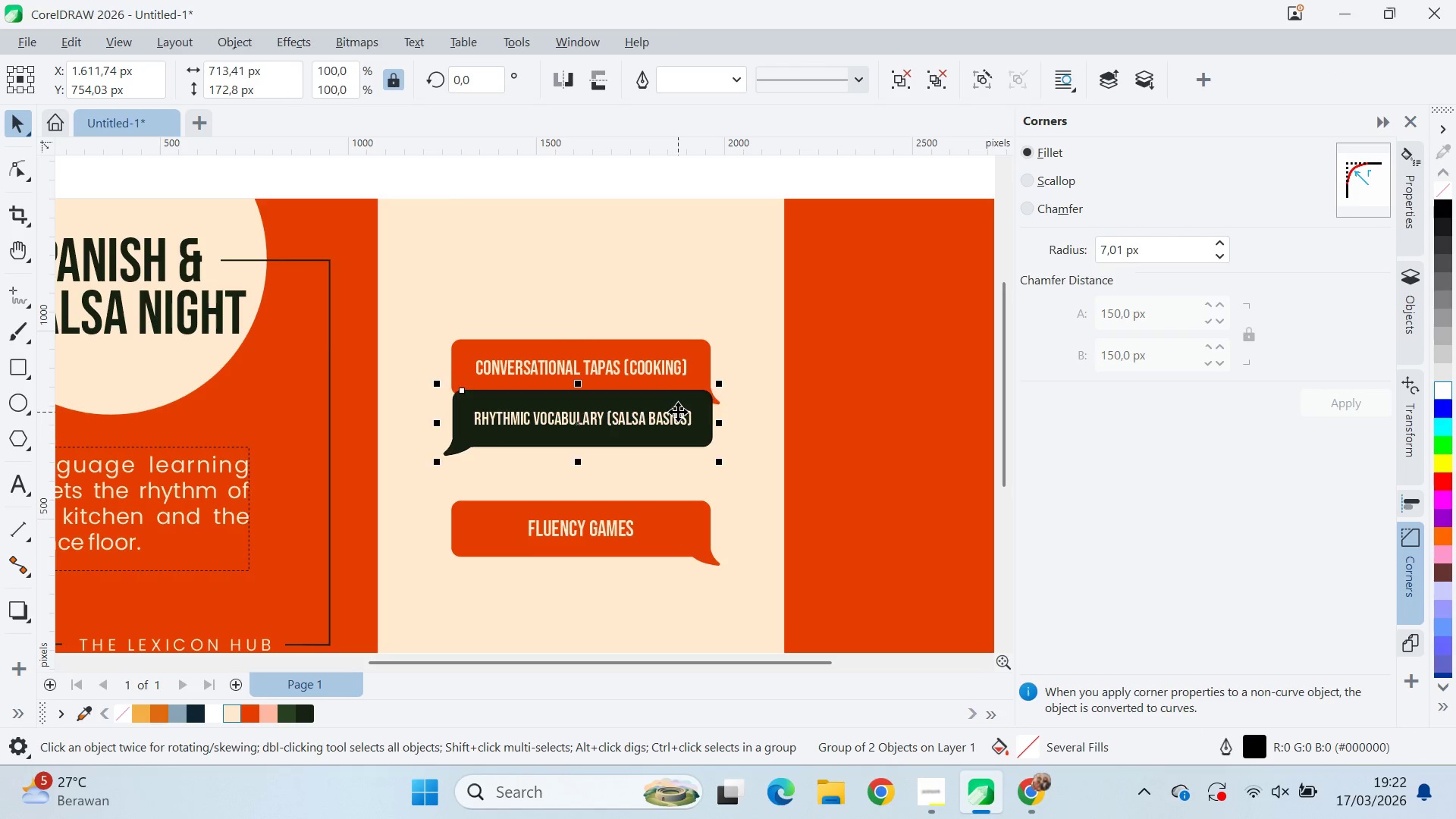 
key(Control+Z)
 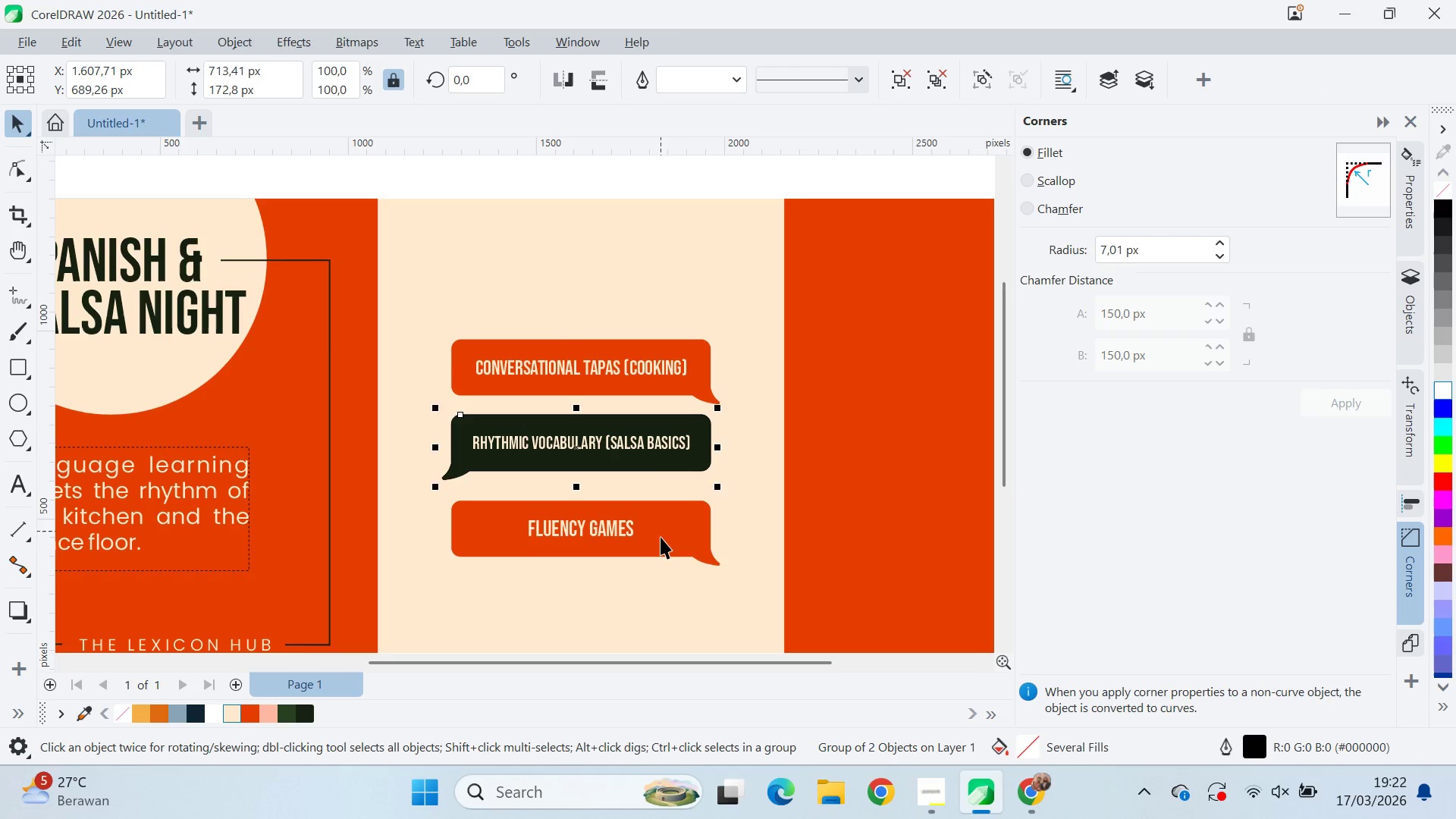 
left_click_drag(start_coordinate=[661, 538], to_coordinate=[667, 568])
 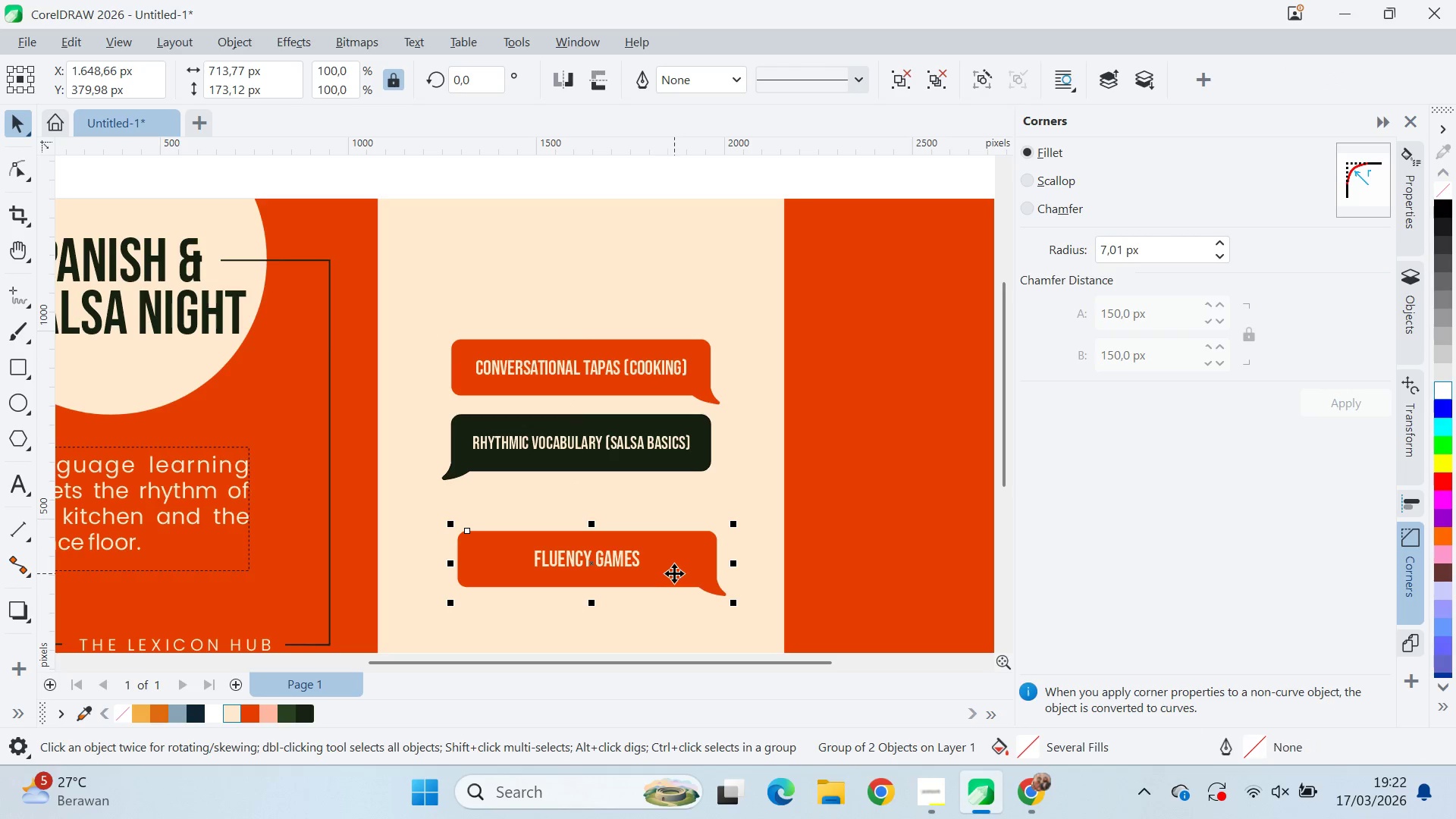 
key(Control+ControlLeft)
 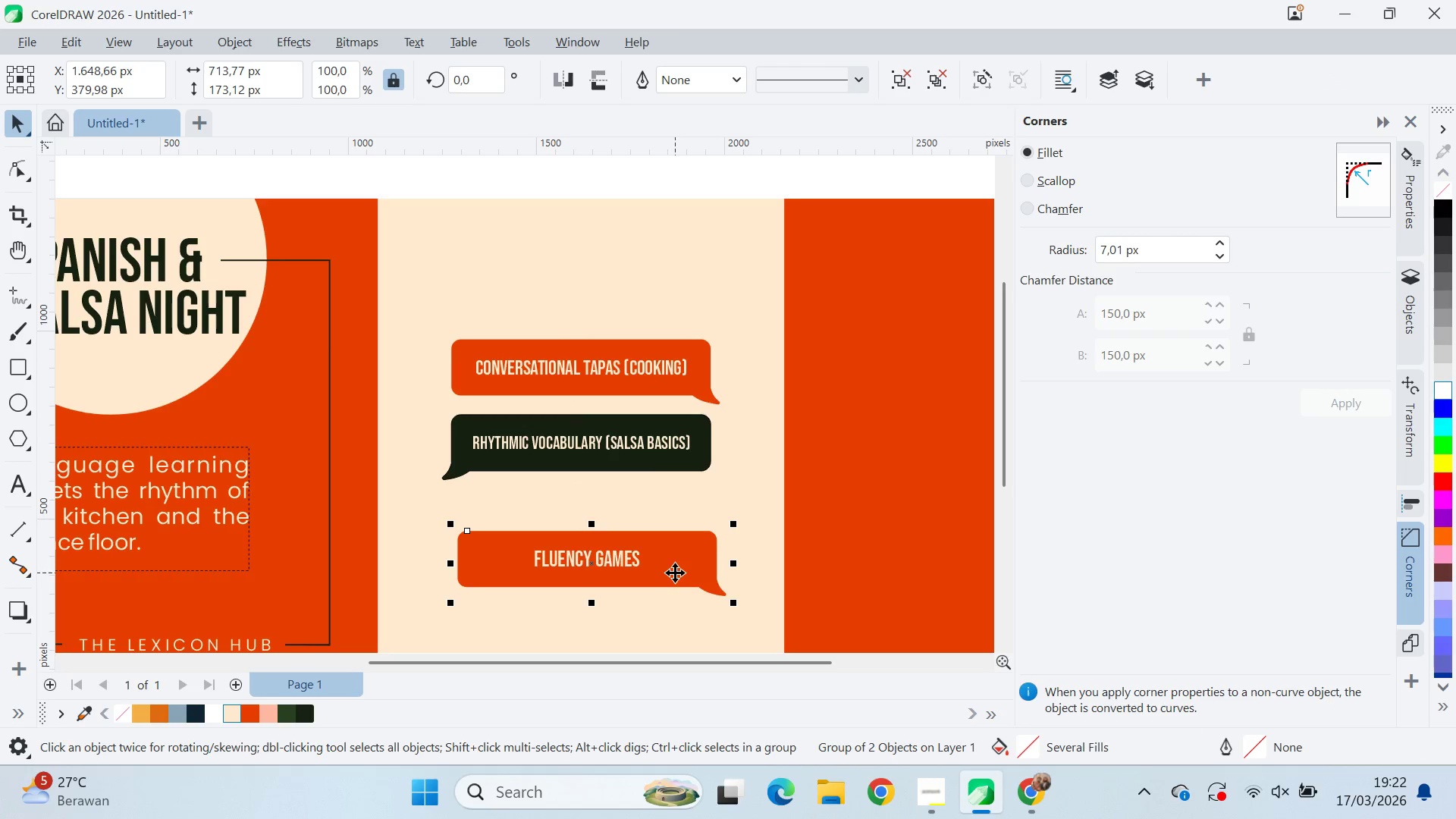 
key(Control+Z)
 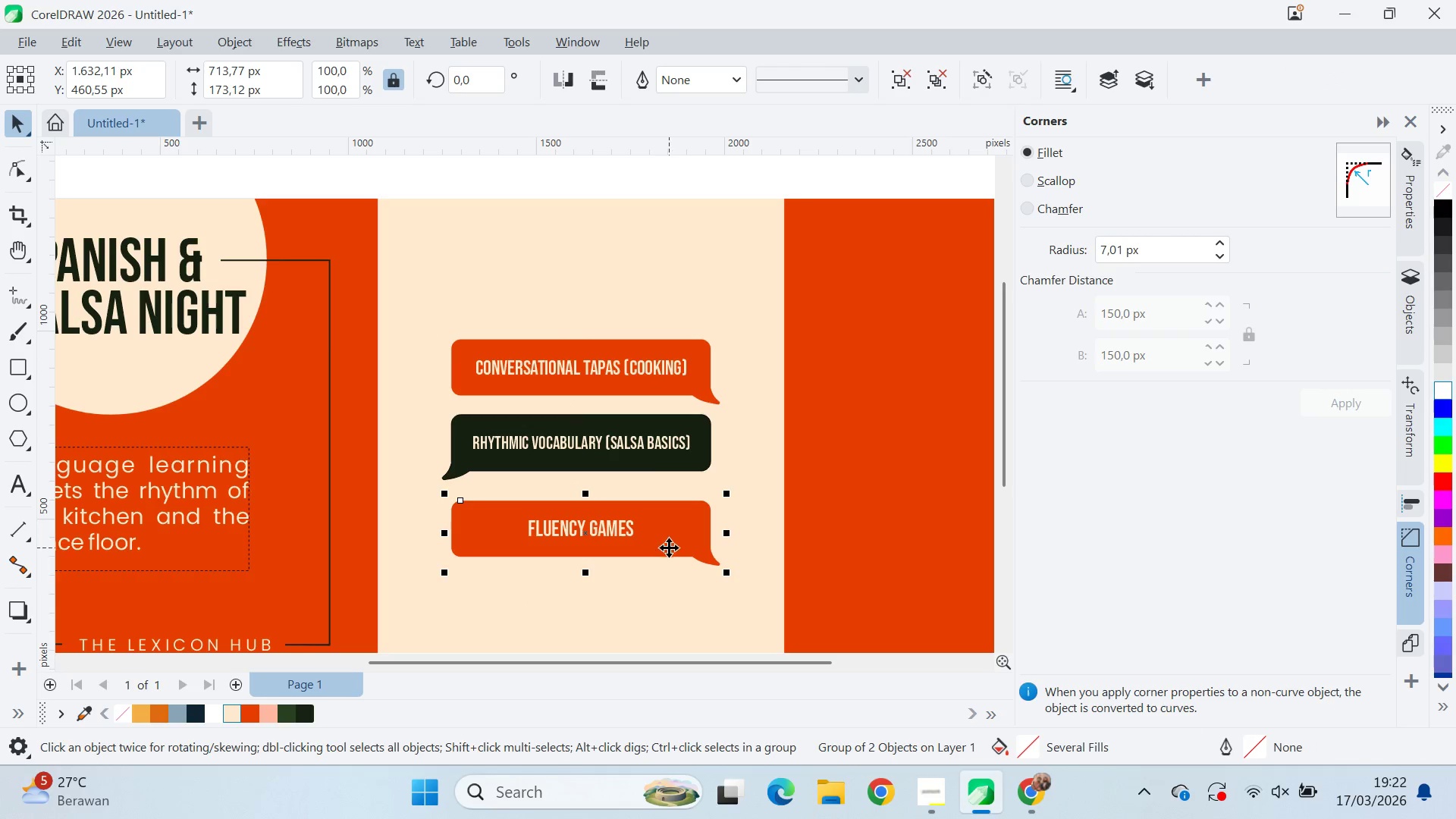 
left_click_drag(start_coordinate=[669, 549], to_coordinate=[661, 580])
 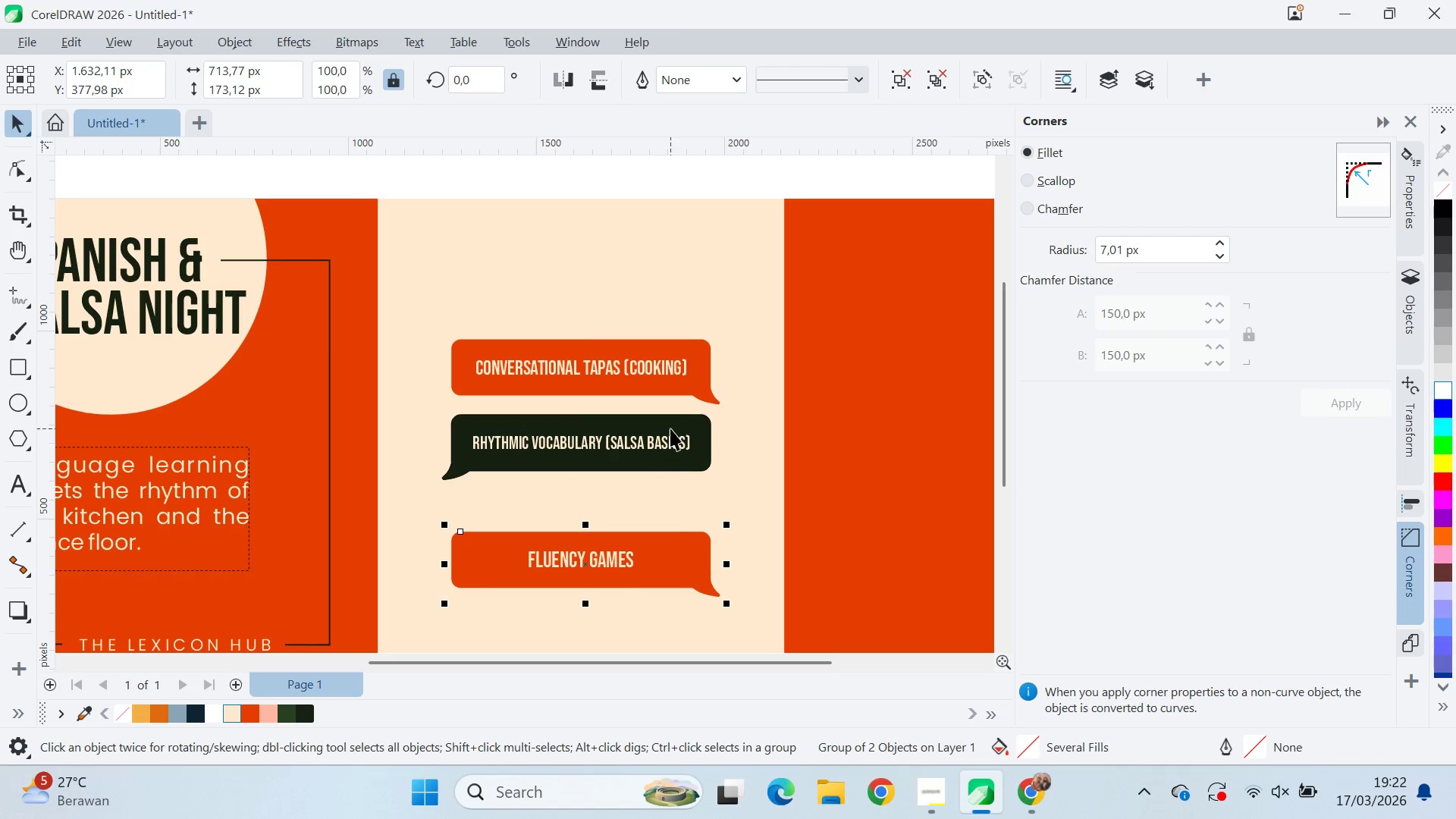 
hold_key(key=ShiftLeft, duration=0.61)
 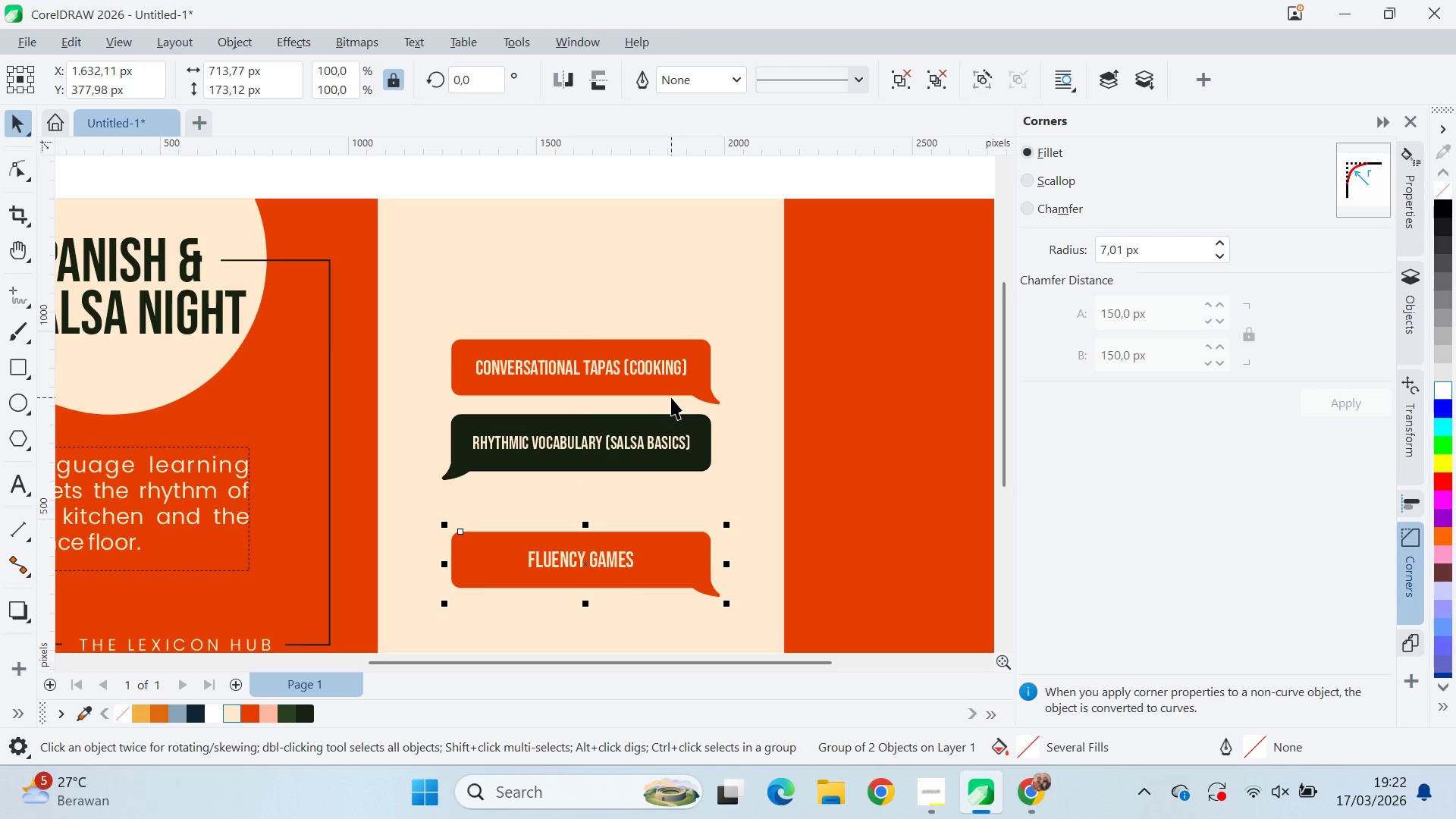 
hold_key(key=ShiftLeft, duration=1.16)
 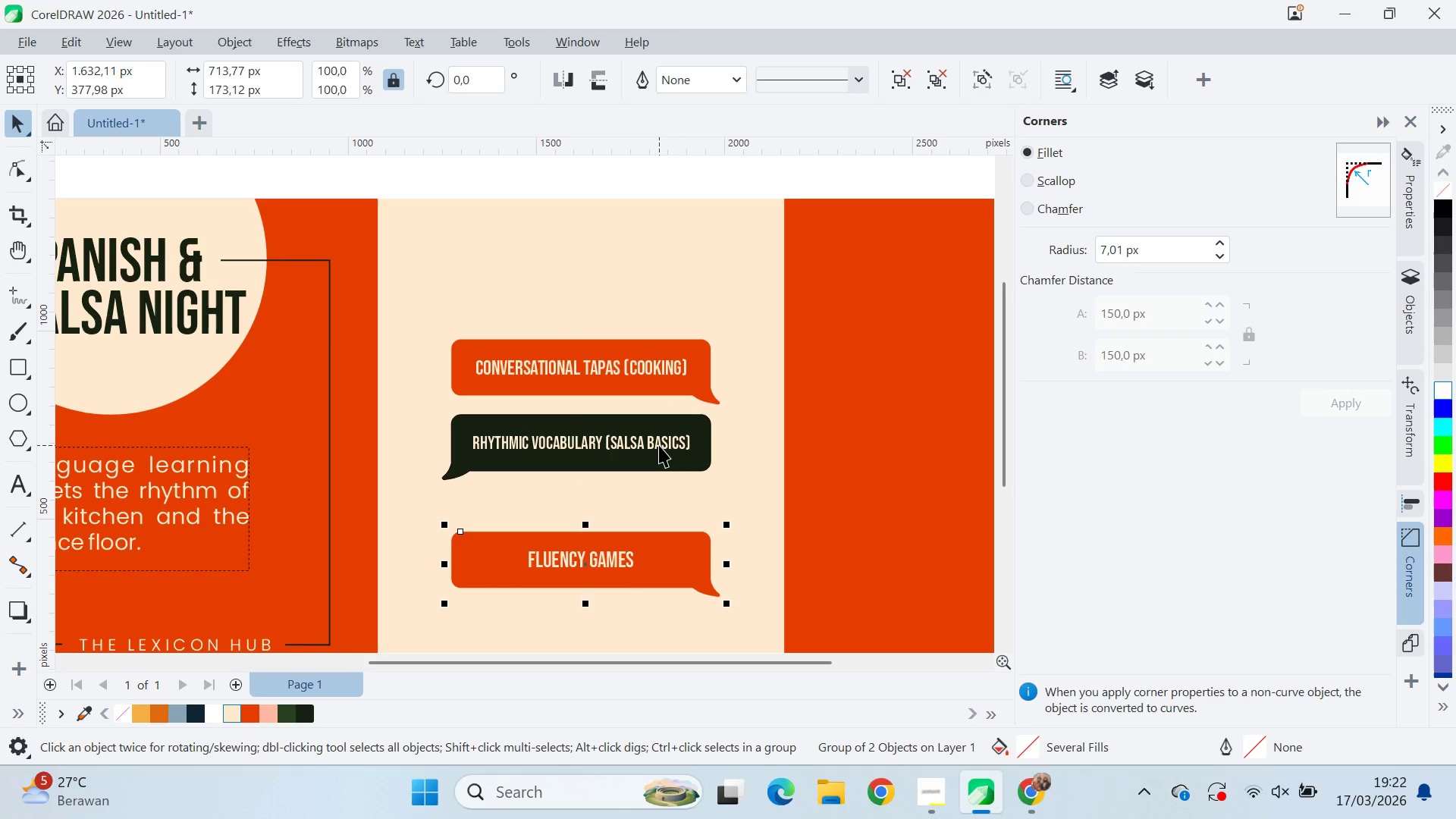 
hold_key(key=ShiftLeft, duration=0.7)
left_click([659, 447])
 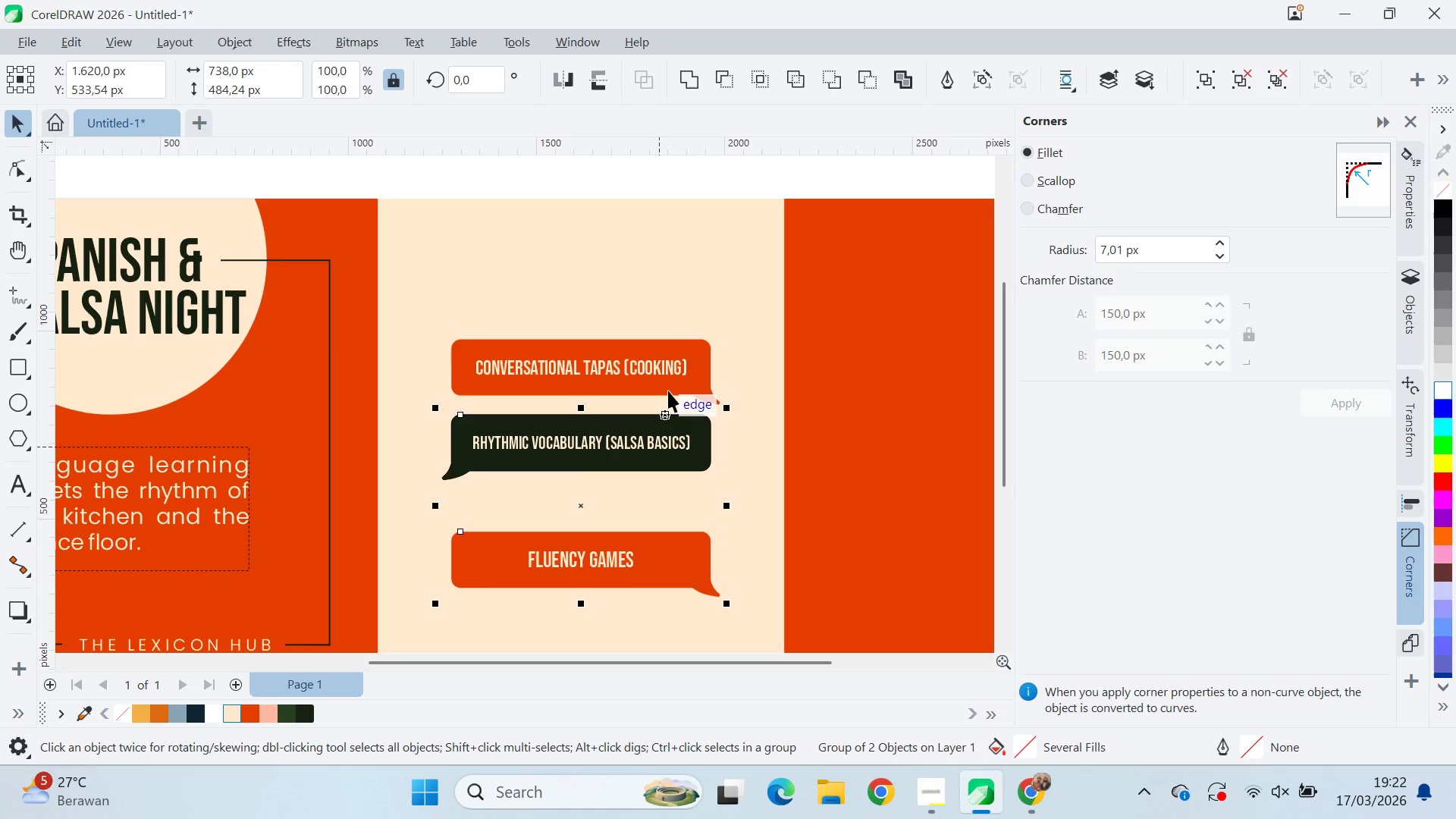 
double_click([668, 376])
 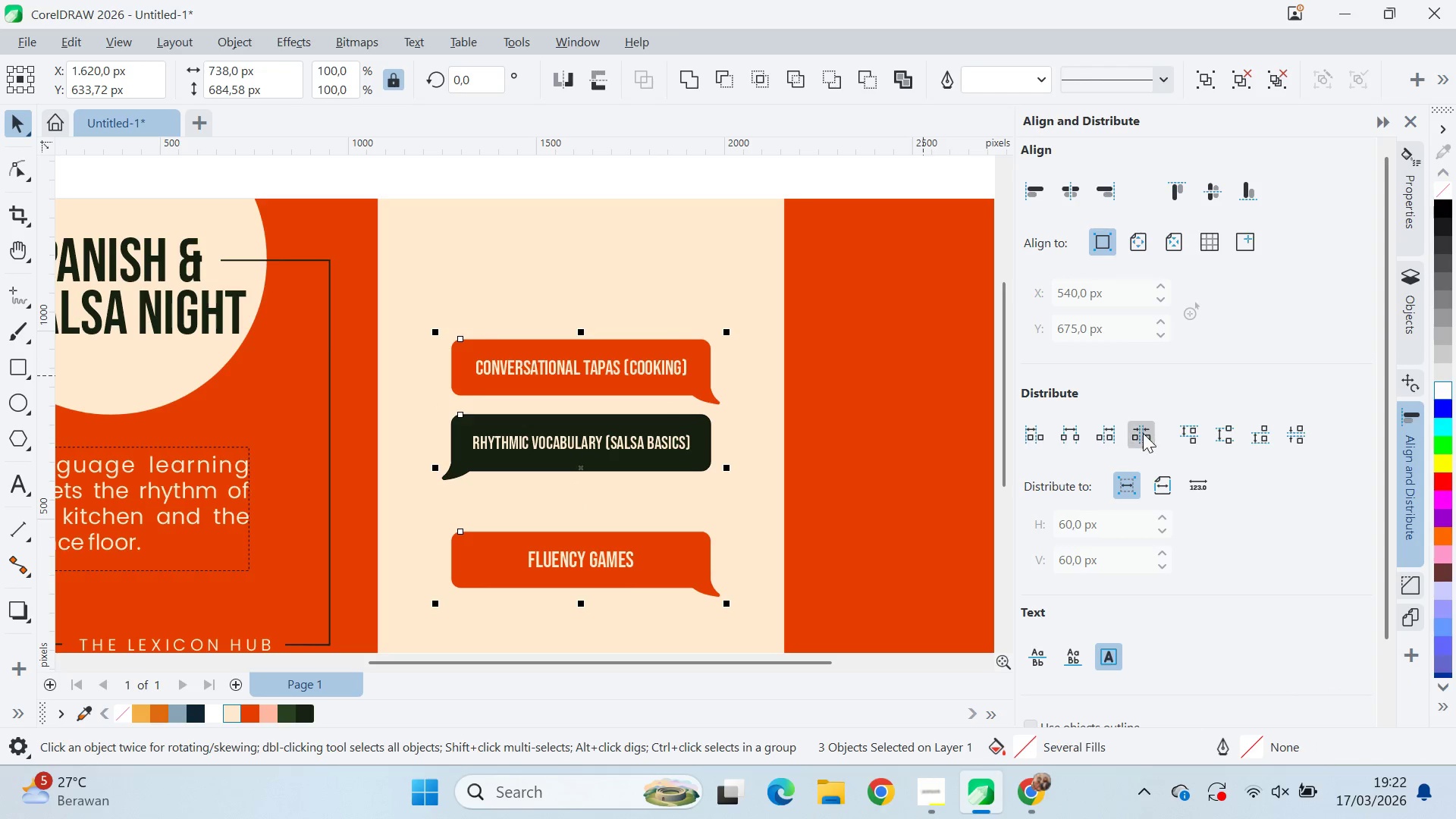 
key(Control+ControlLeft)
 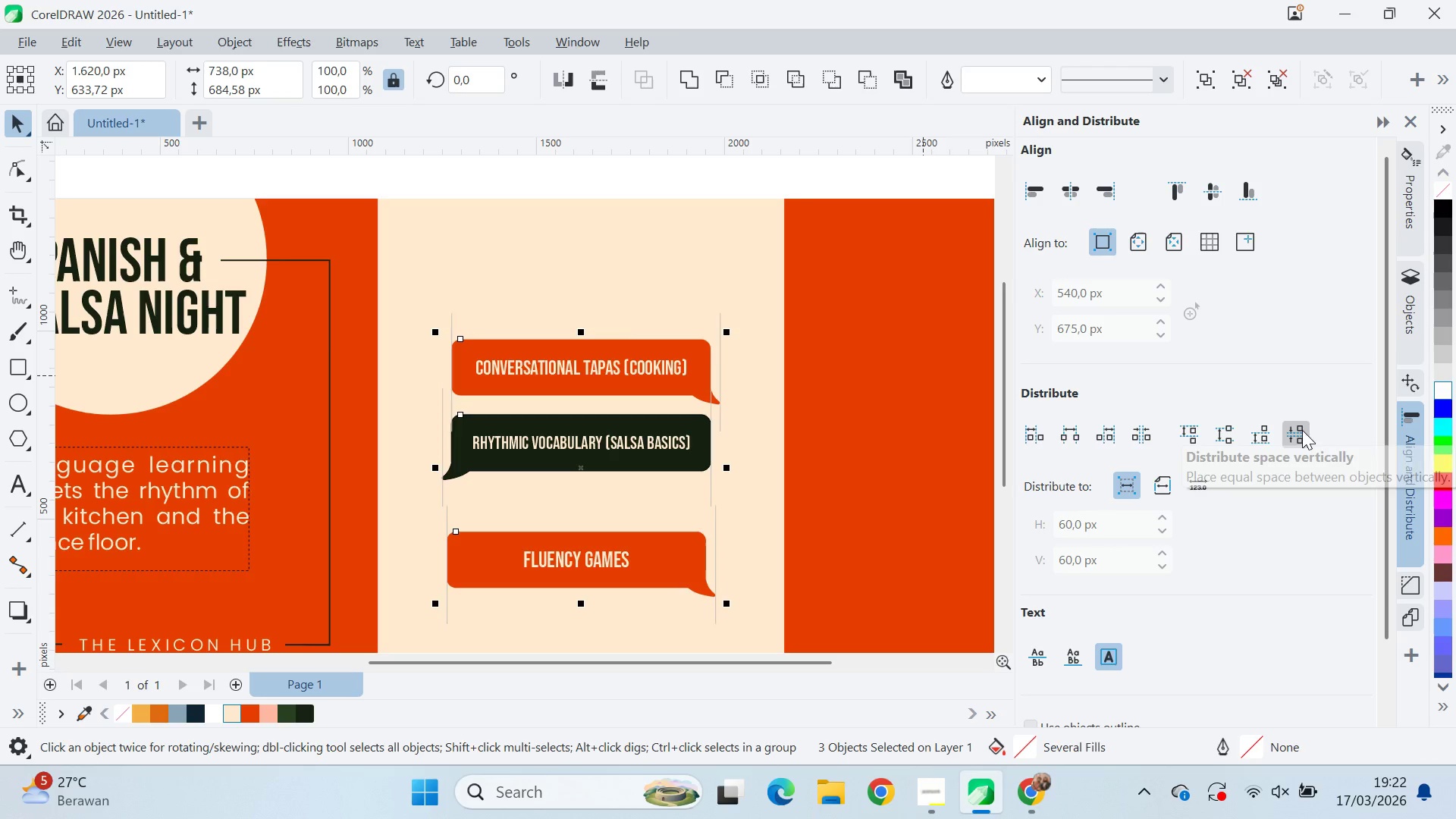 
key(Control+Z)
 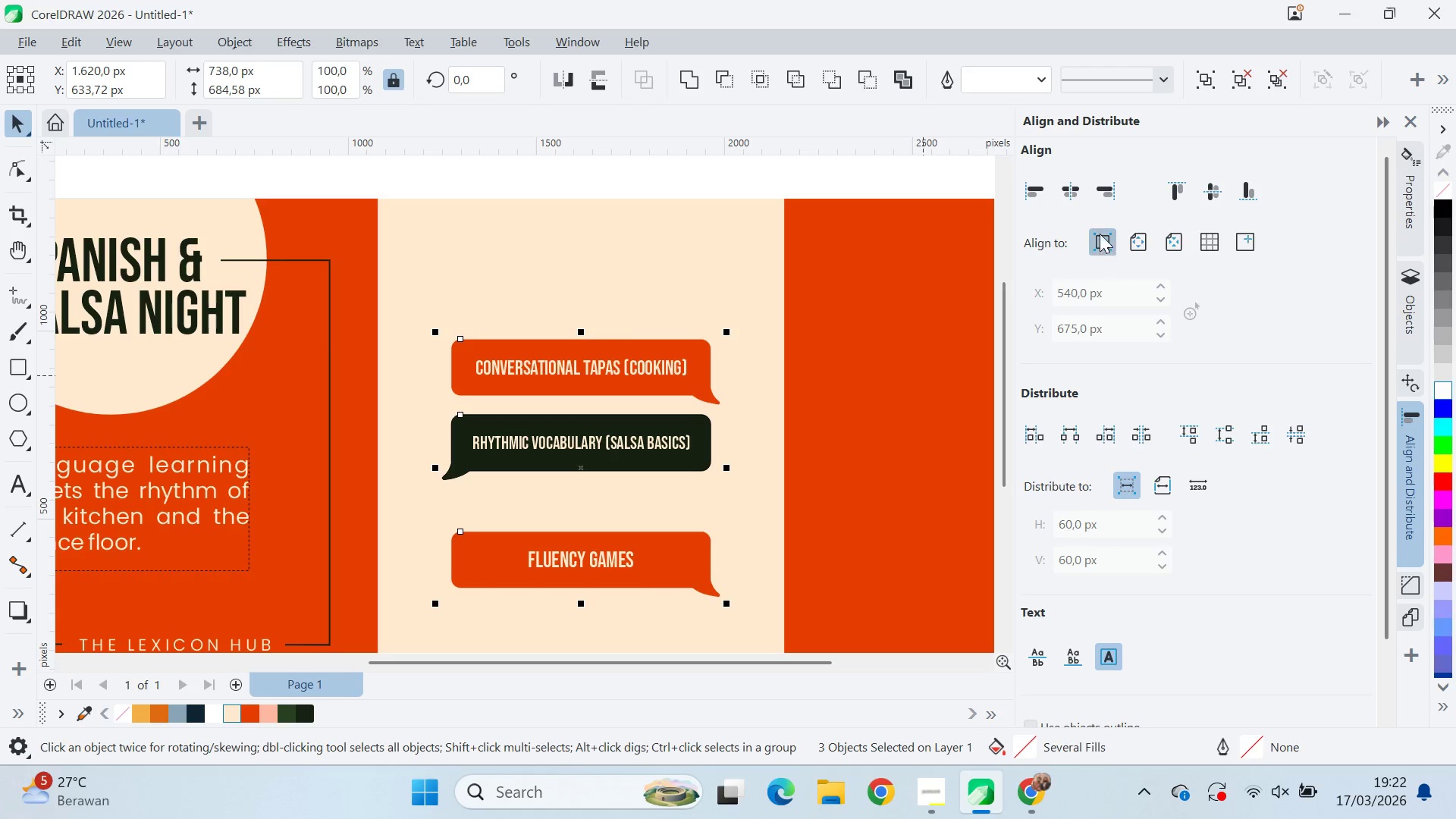 
left_click([1072, 199])
 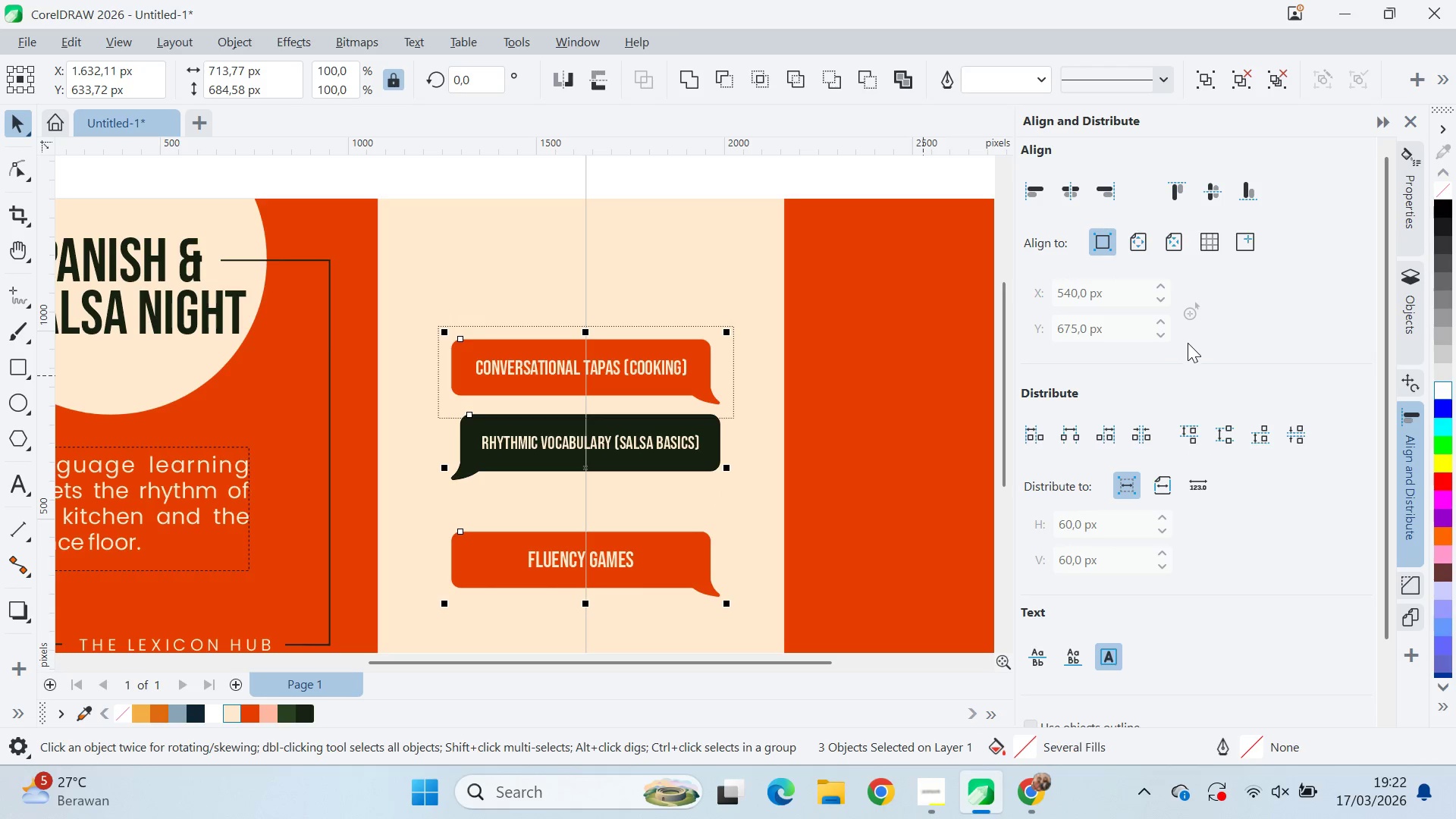 
key(Control+ControlLeft)
 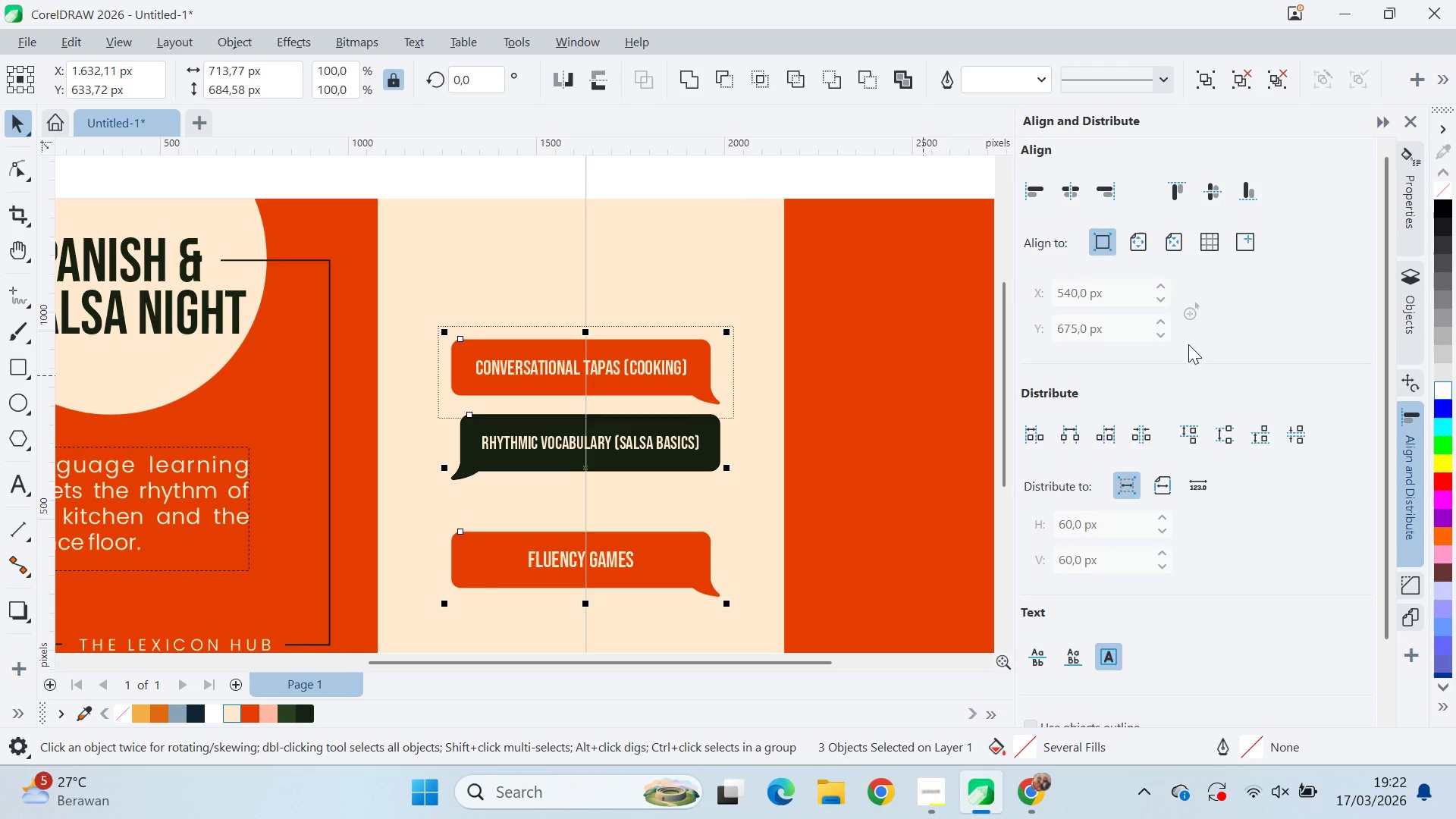 
key(Control+Z)
 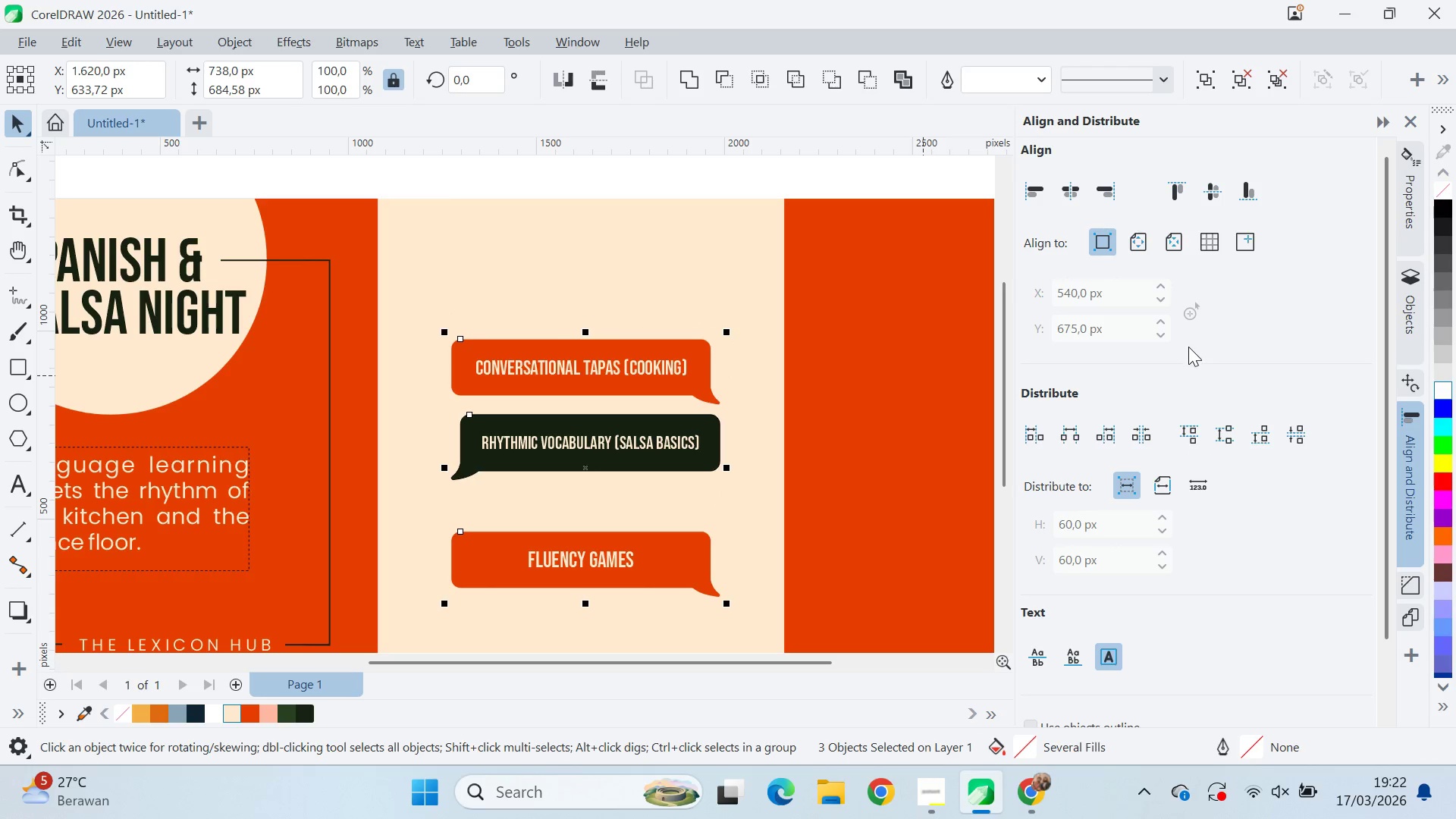 
type(ccc)
 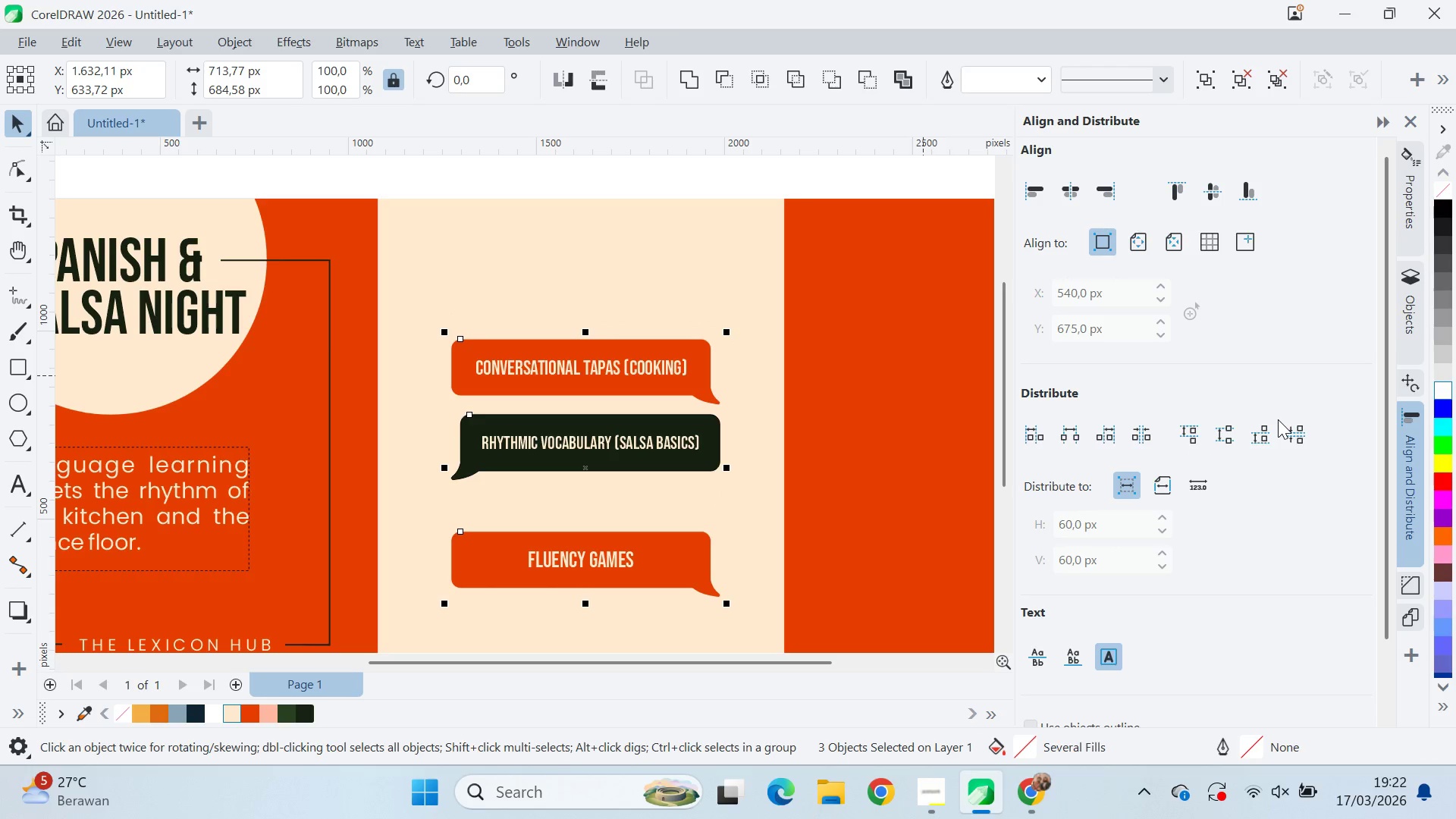 
type(cccc)
 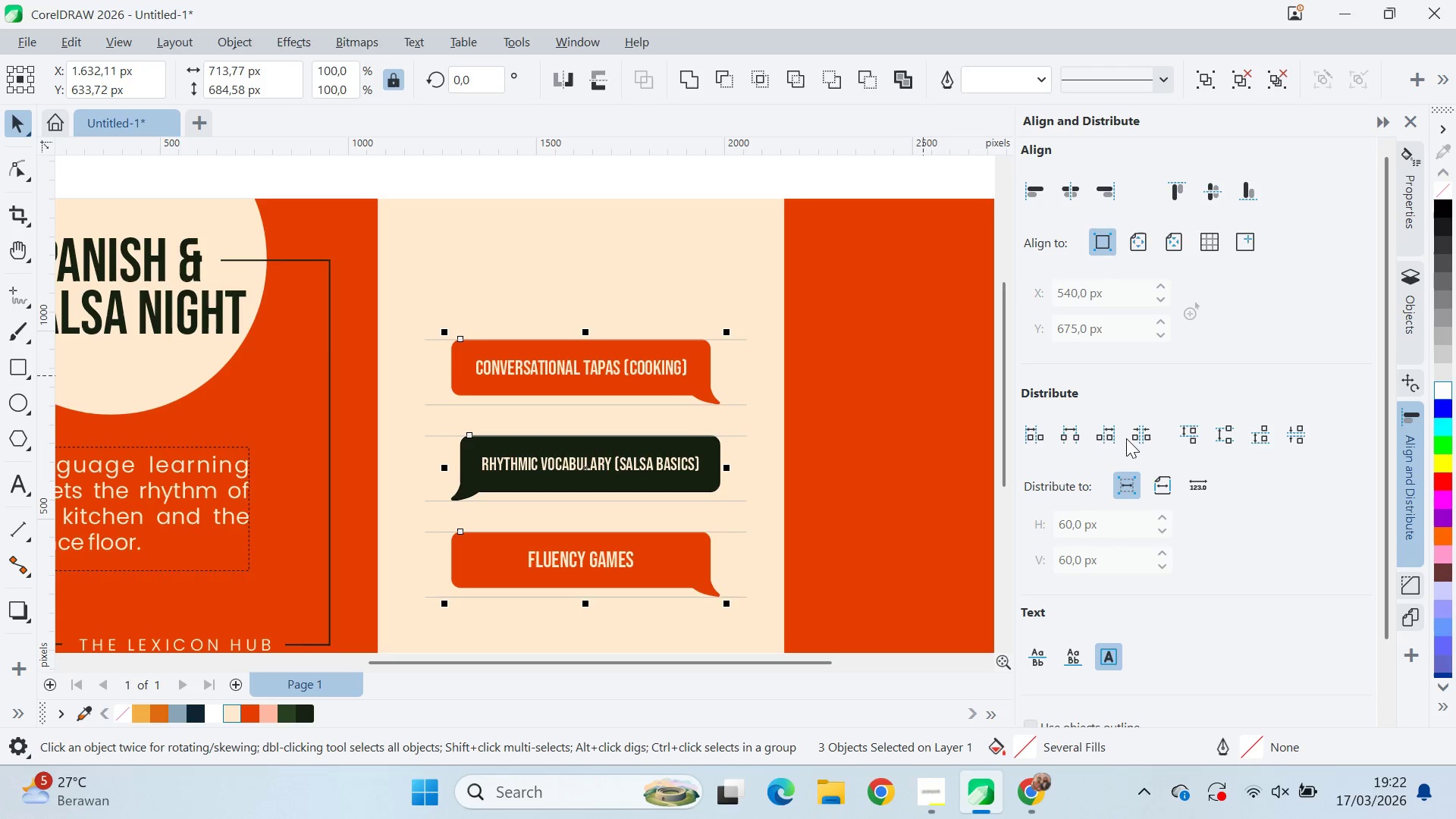 
key(Control+G)
 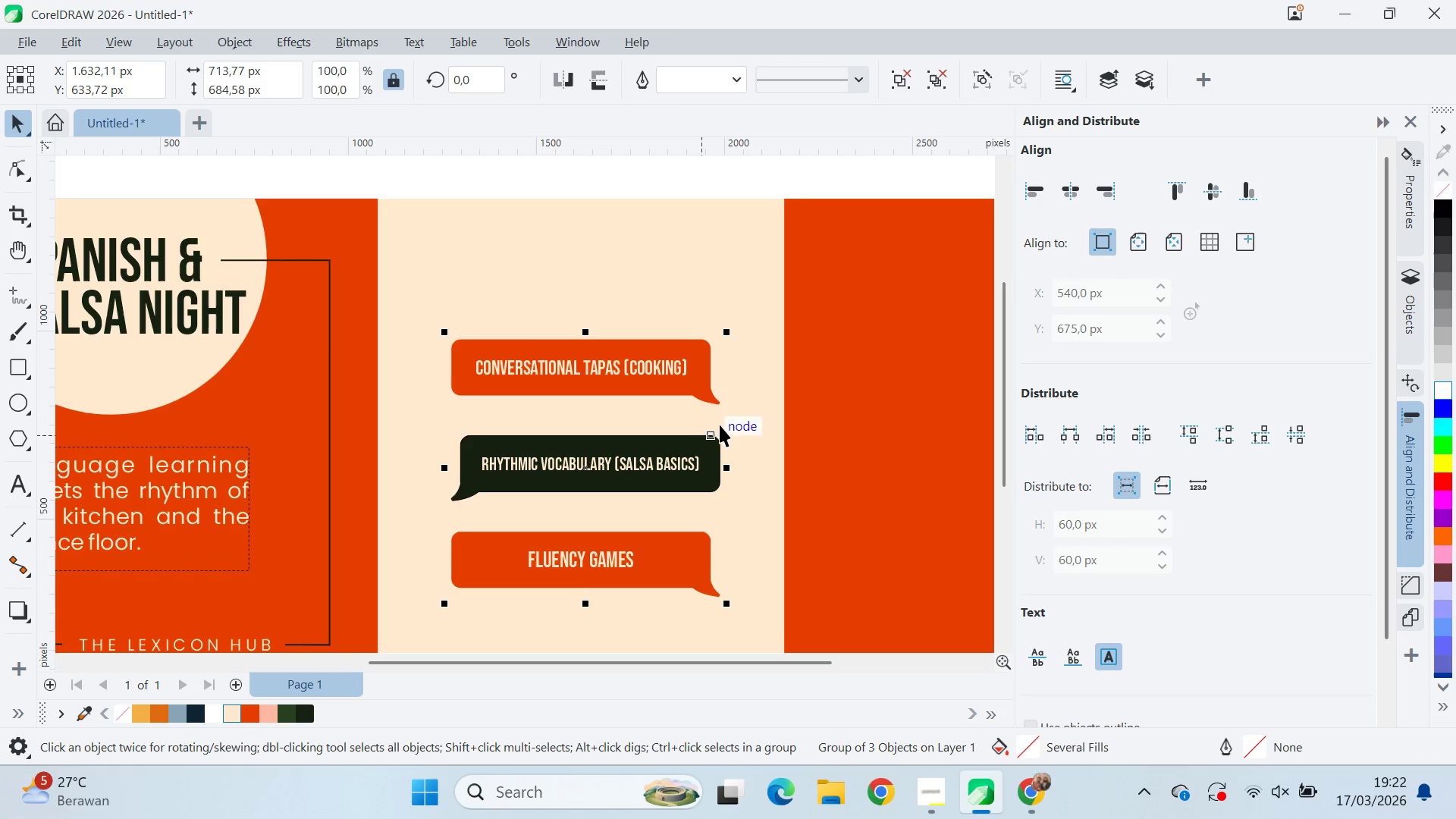 
key(Shift+ShiftLeft)
 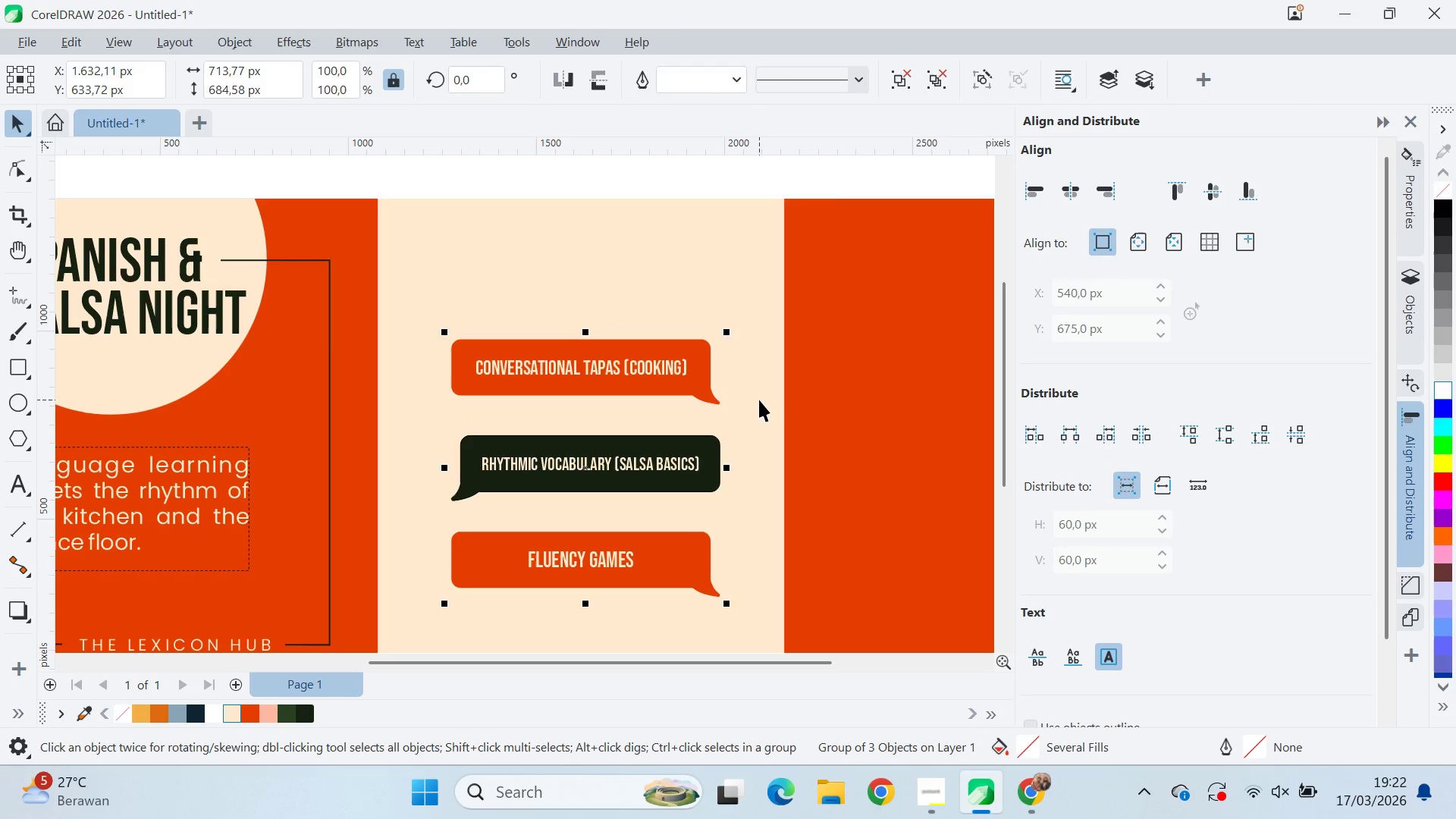 
left_click([759, 400])
 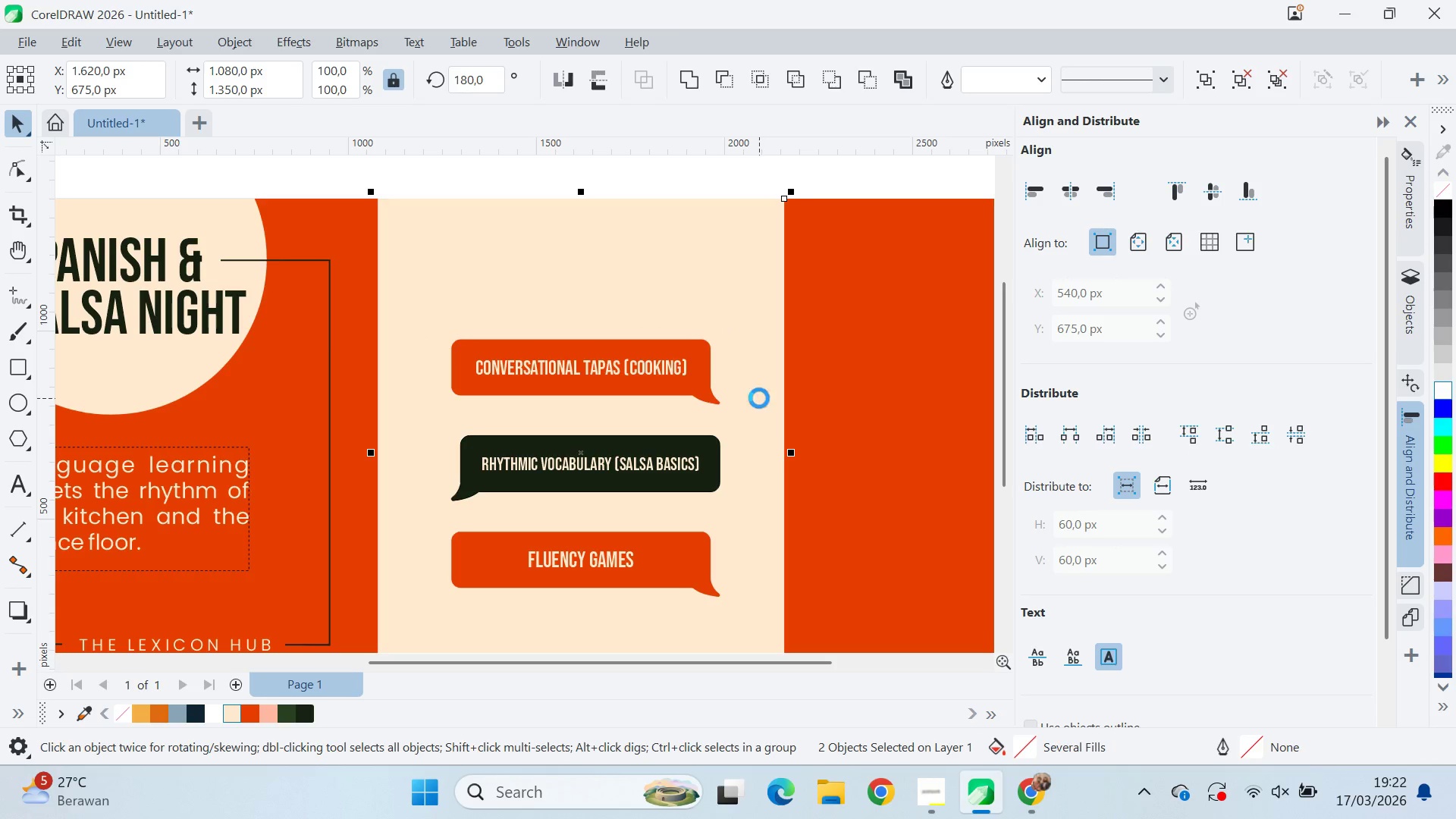 
type(ceqq)
 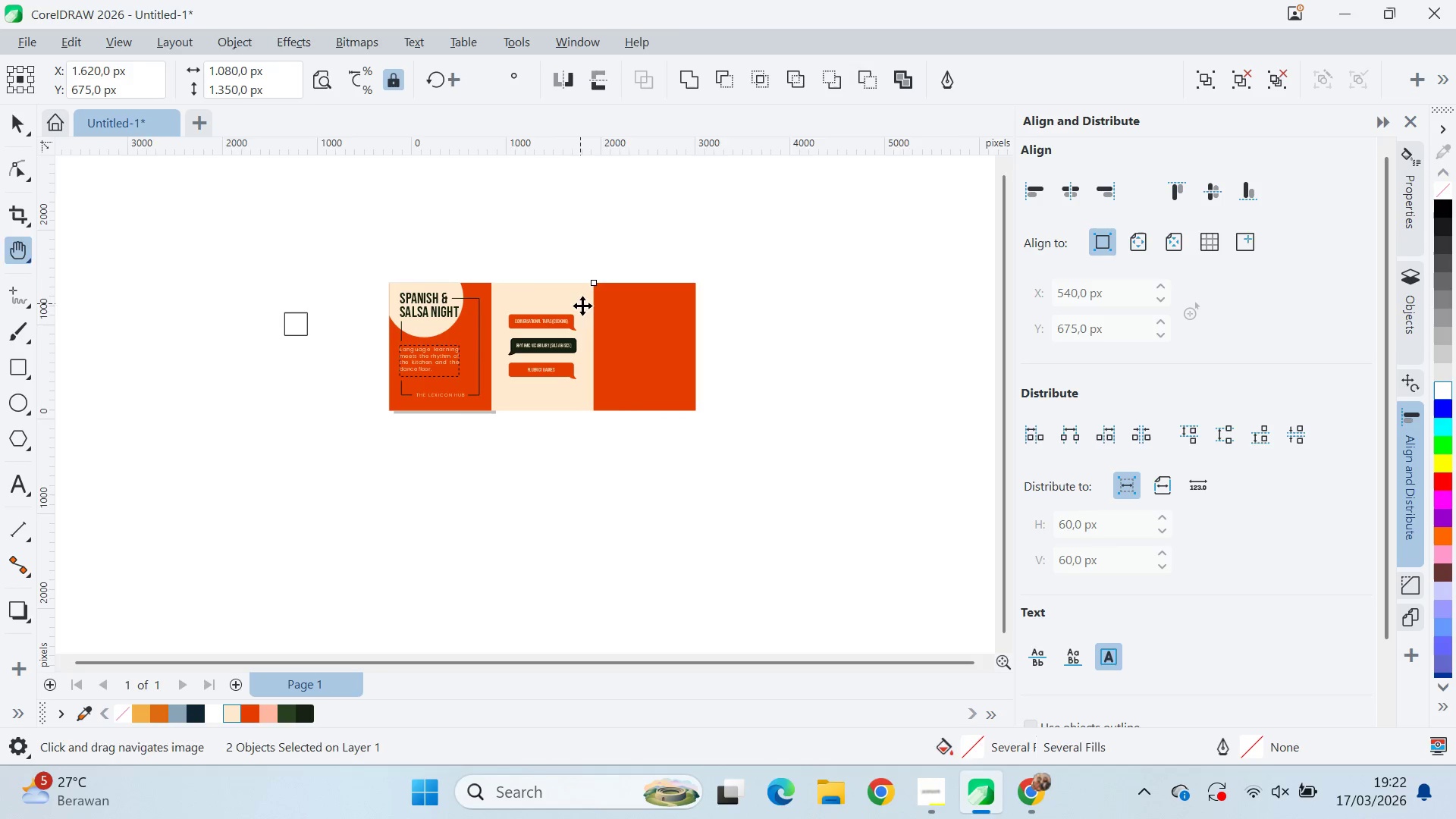 
left_click_drag(start_coordinate=[747, 345], to_coordinate=[767, 364])
 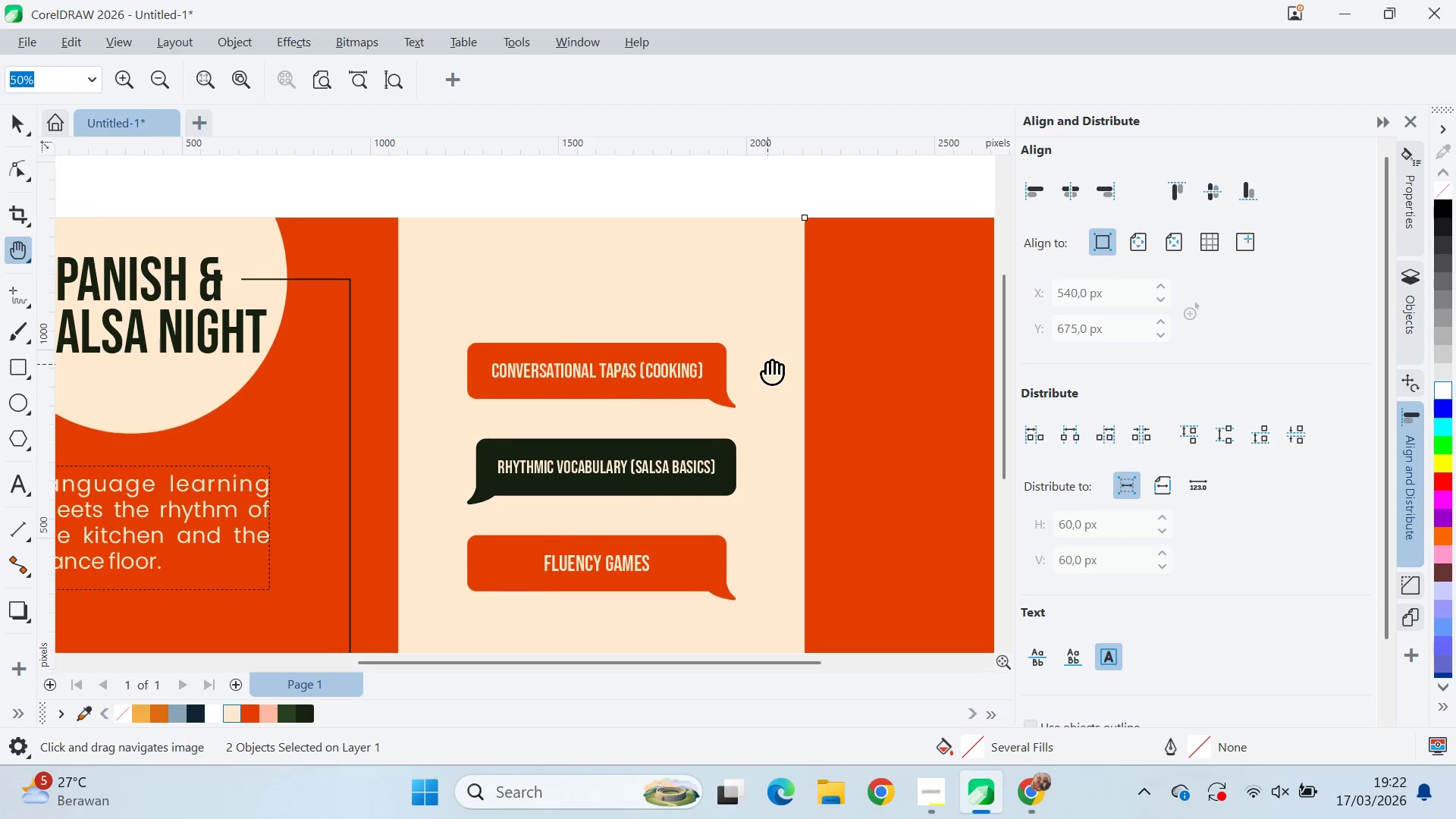 
left_click_drag(start_coordinate=[766, 350], to_coordinate=[579, 303])
 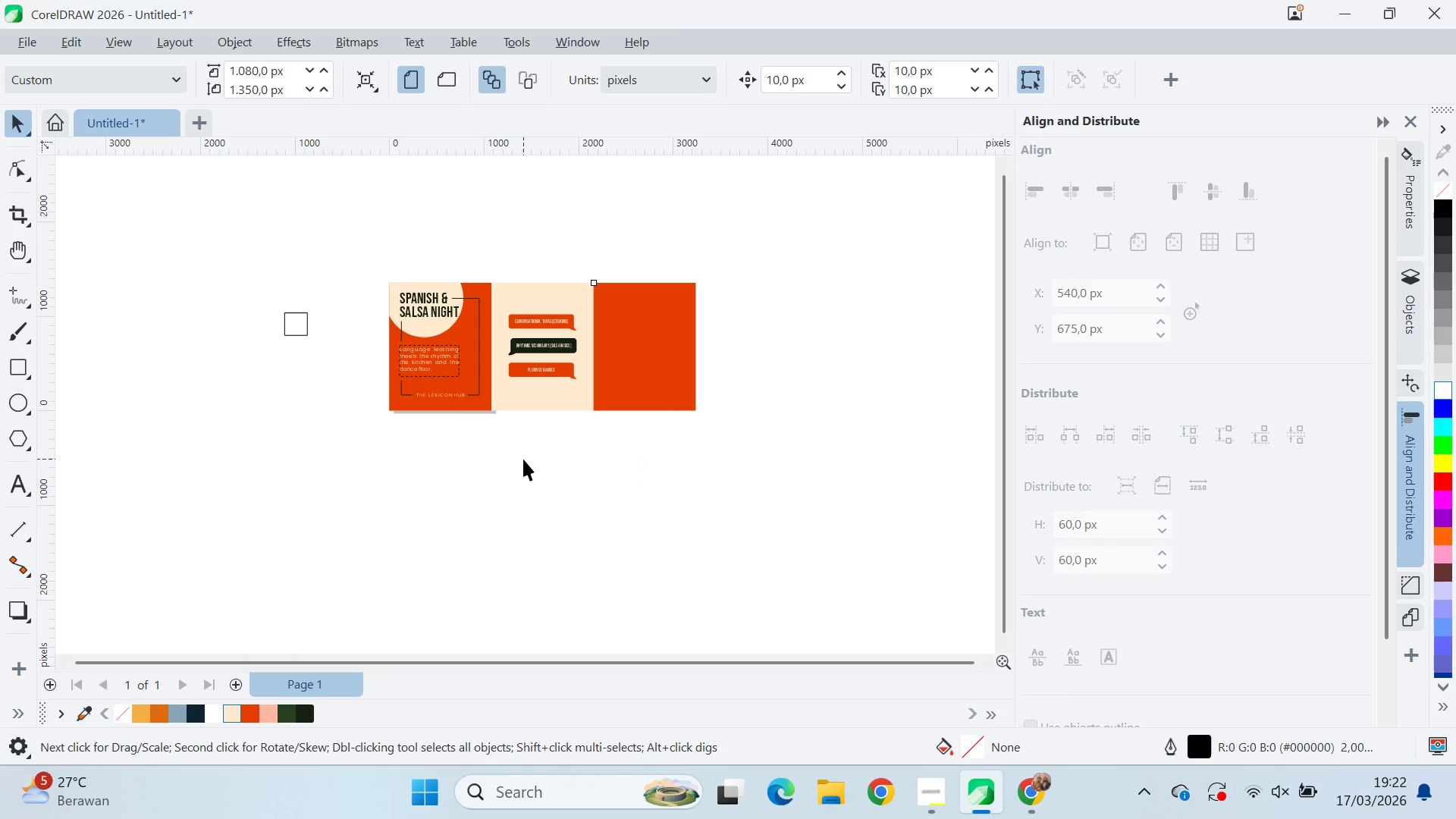 
scroll: coordinate [773, 362], scroll_direction: down, amount: 10.0
 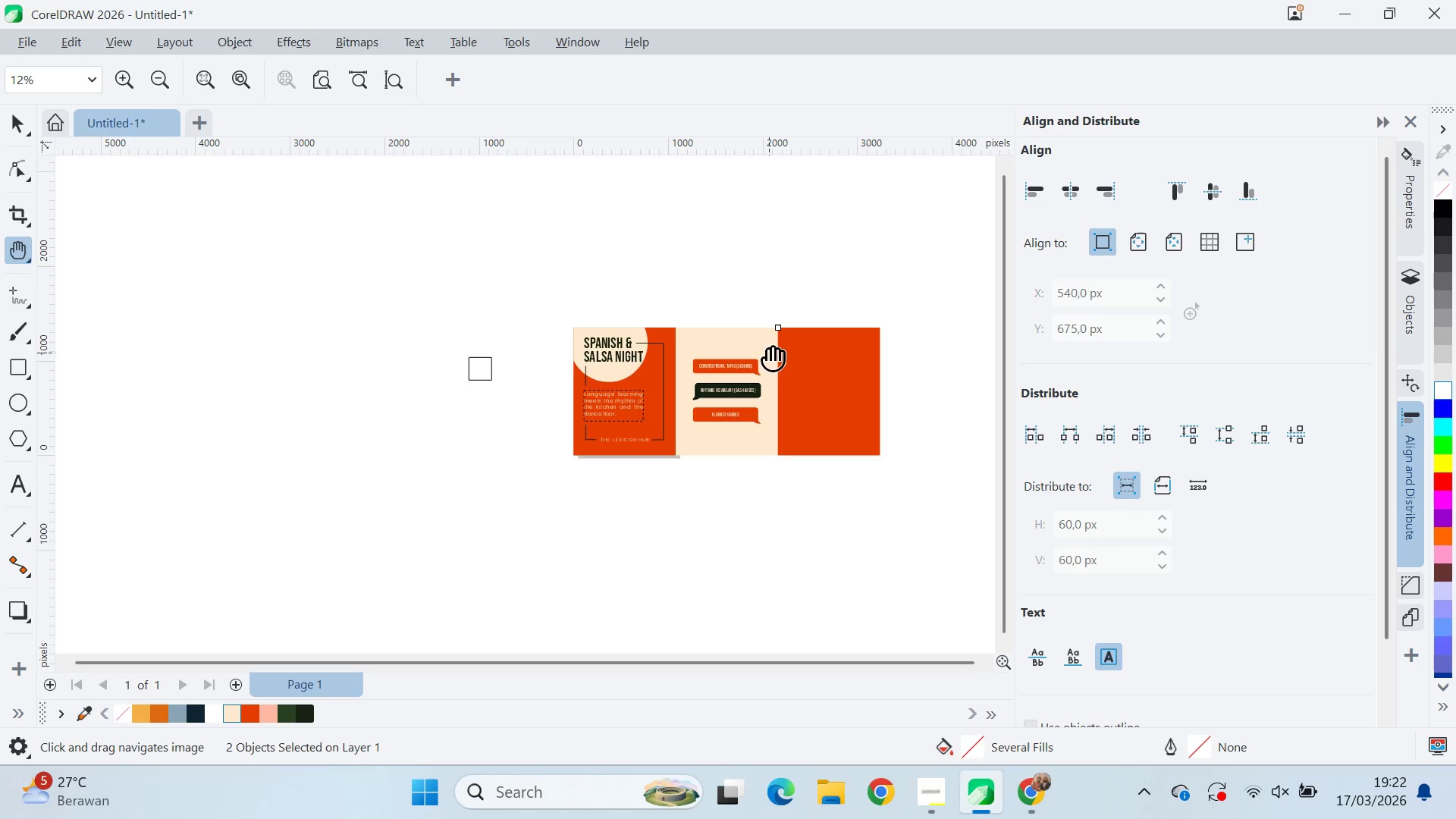 
key(V)
 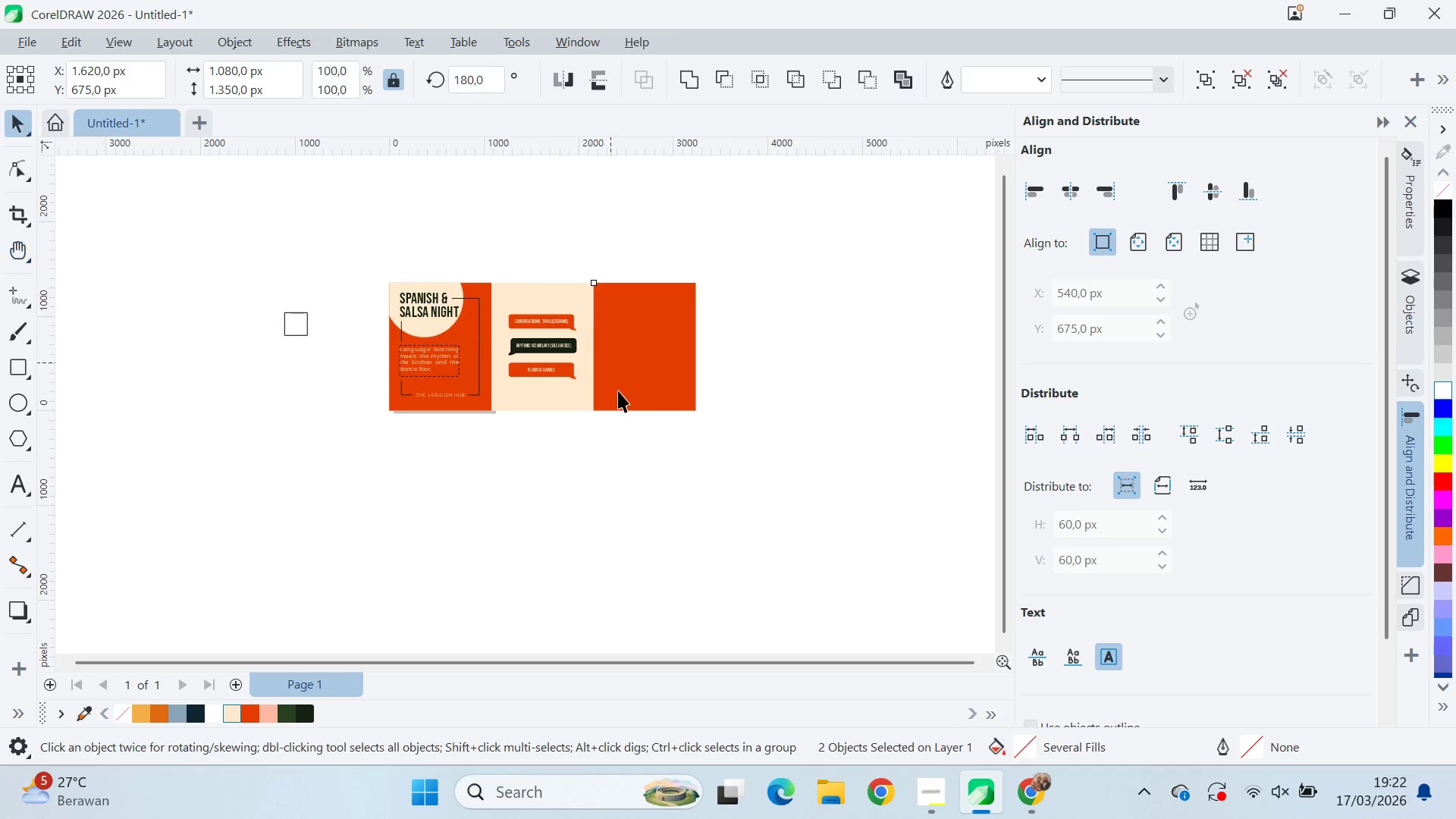 
left_click_drag(start_coordinate=[634, 453], to_coordinate=[638, 460])
 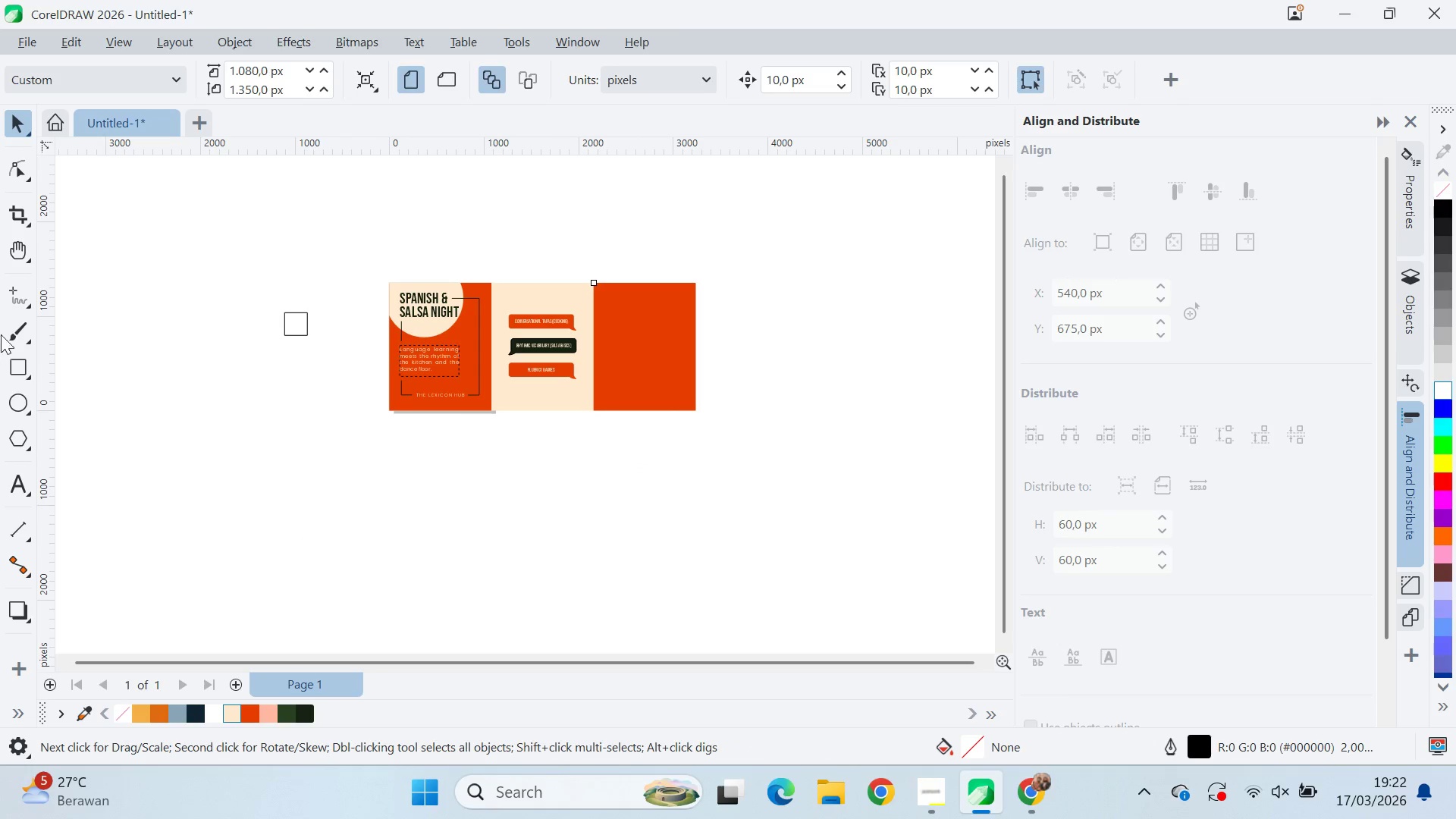 
double_click([16, 300])
 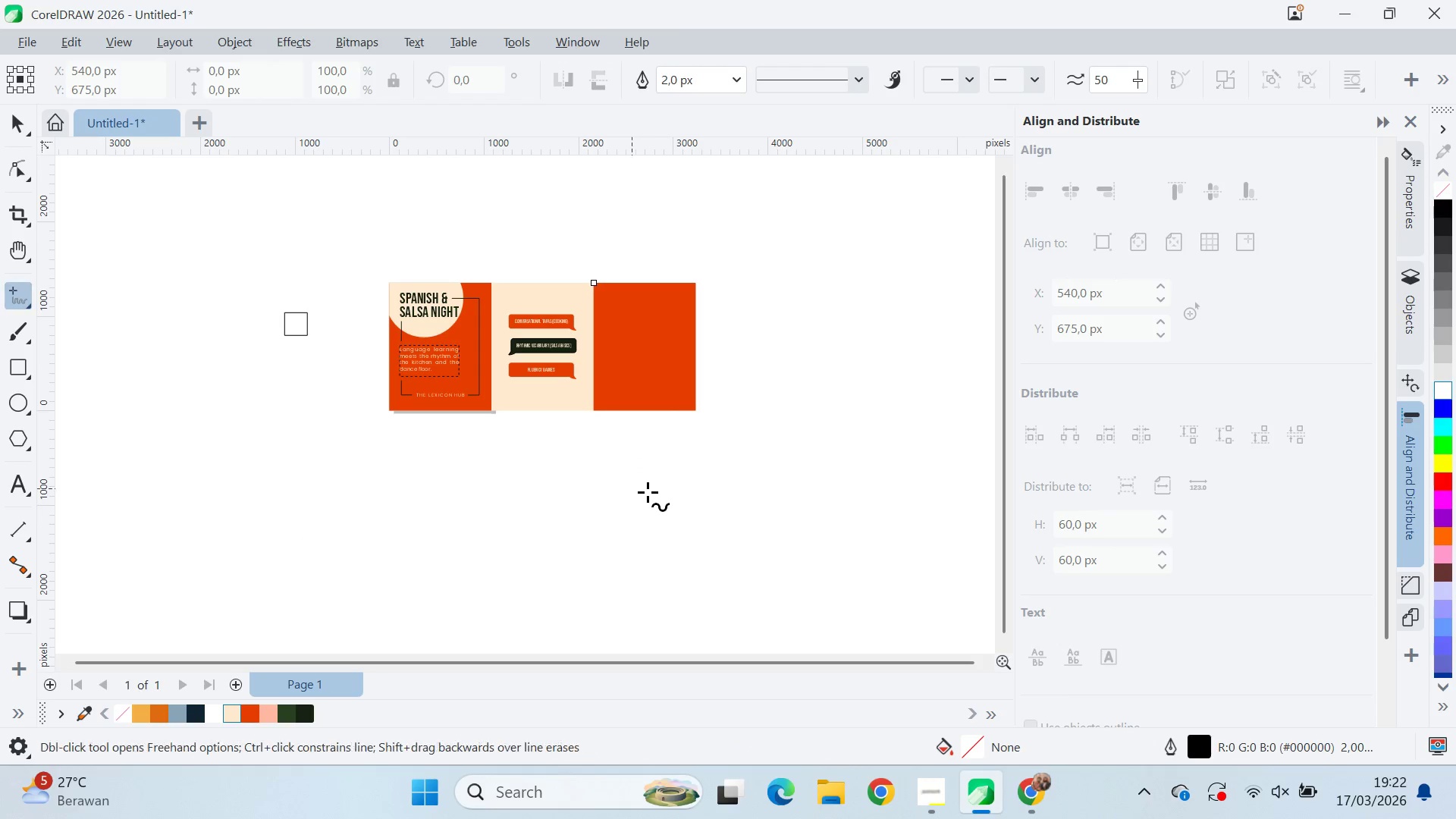 
hold_key(key=ControlLeft, duration=0.75)
left_click([650, 465])
 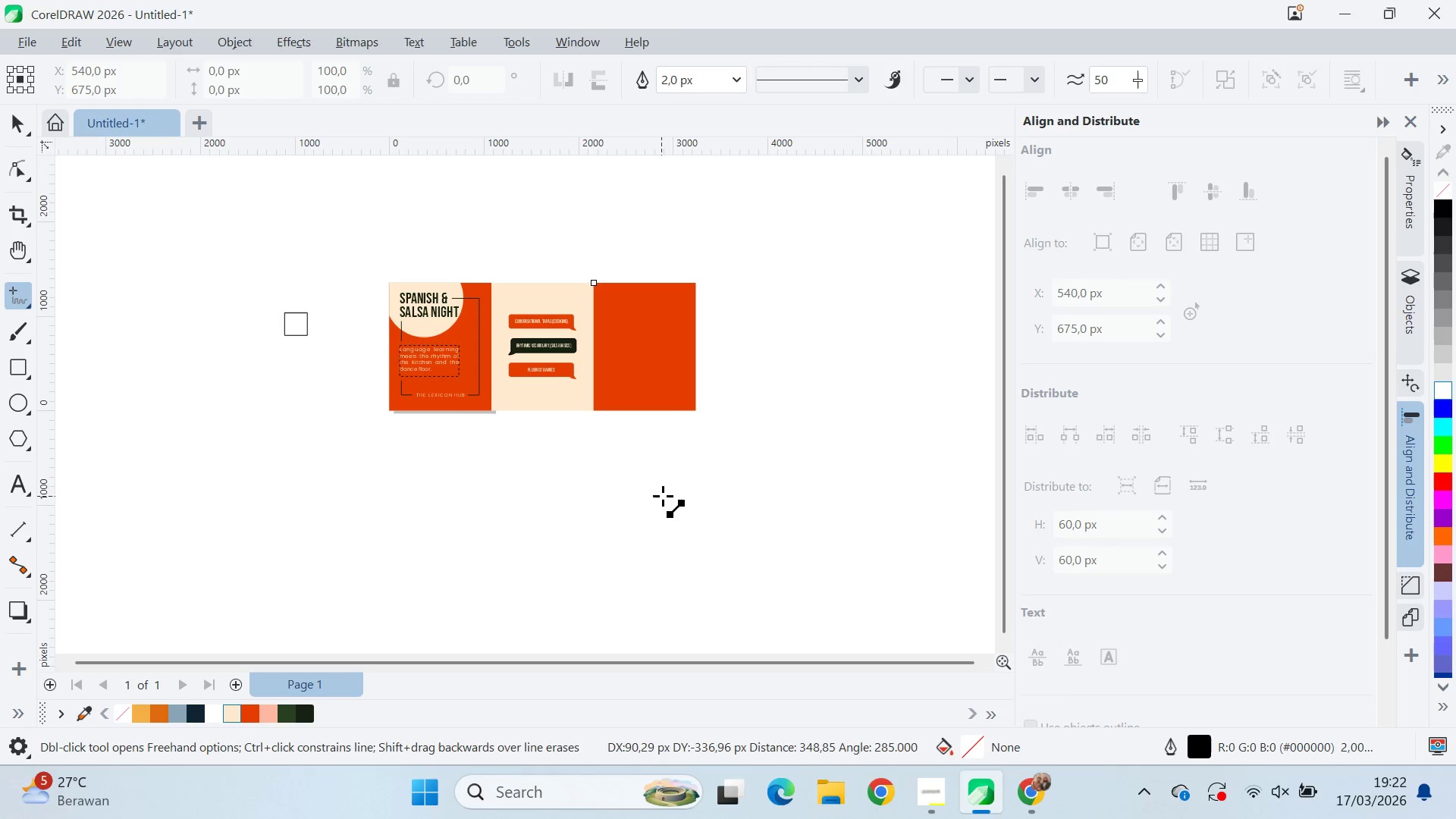 
key(Control+ControlLeft)
 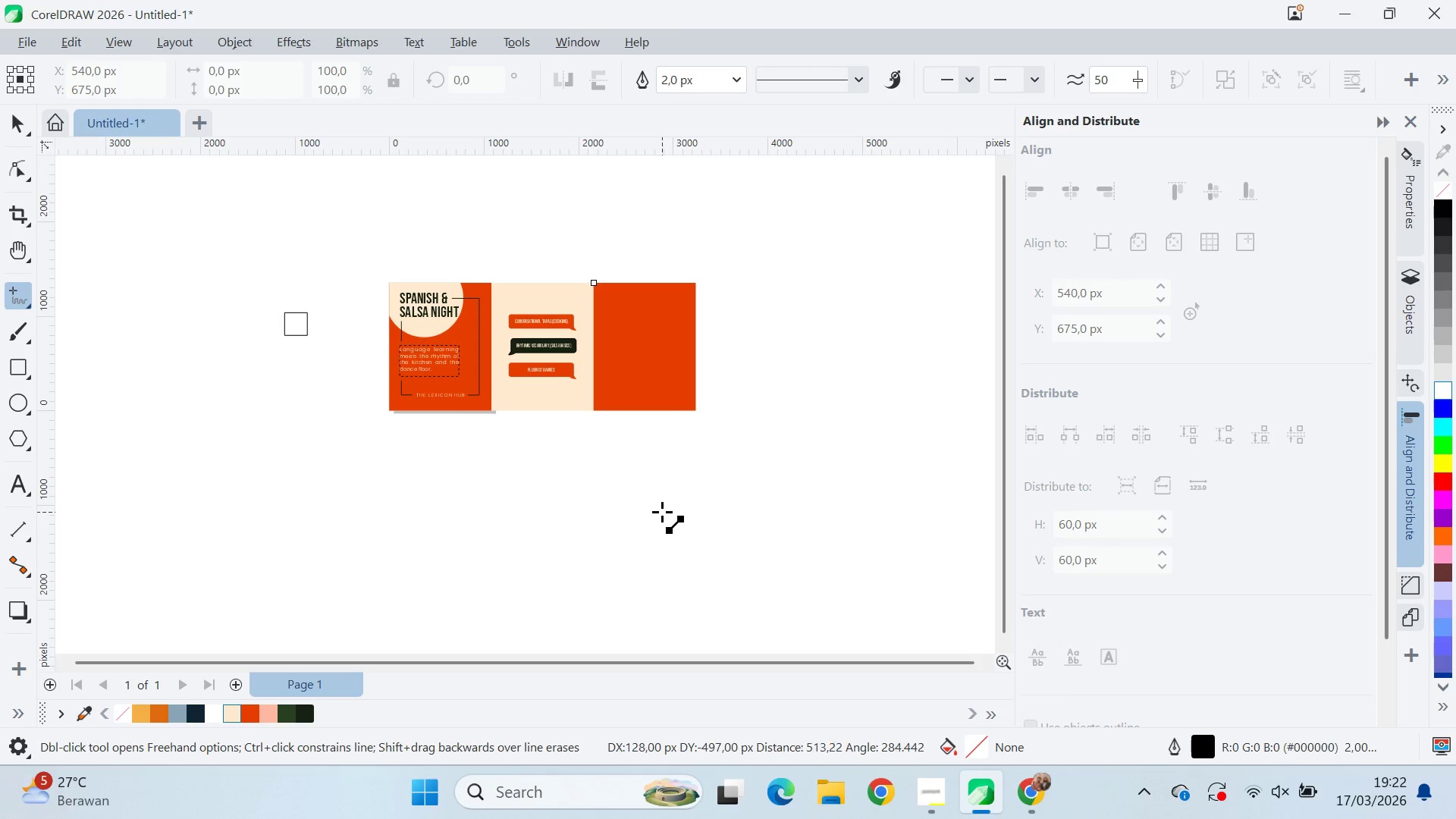 
left_click([662, 512])
 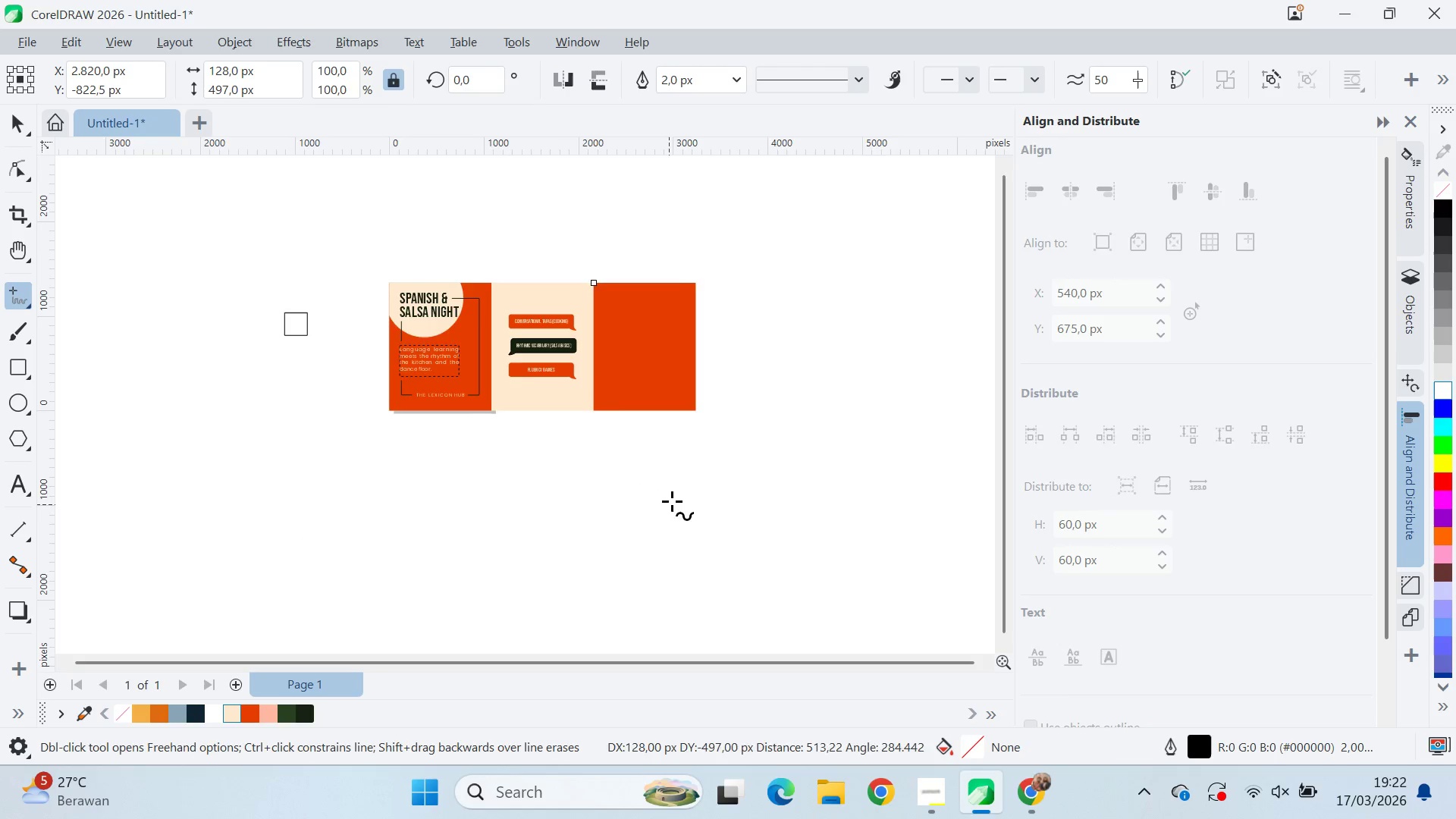 
key(Control+Z)
 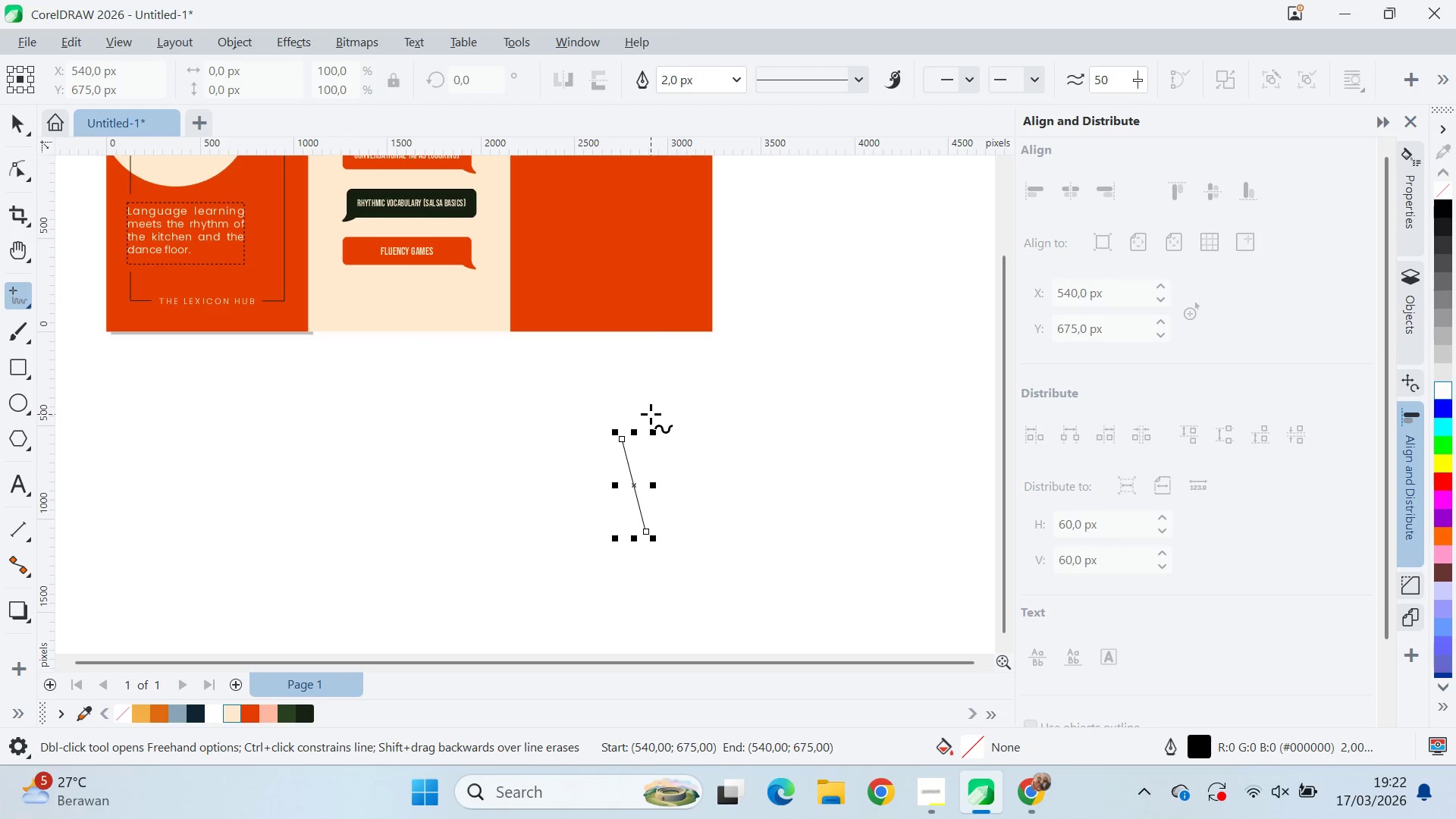 
scroll: coordinate [679, 491], scroll_direction: up, amount: 5.0
 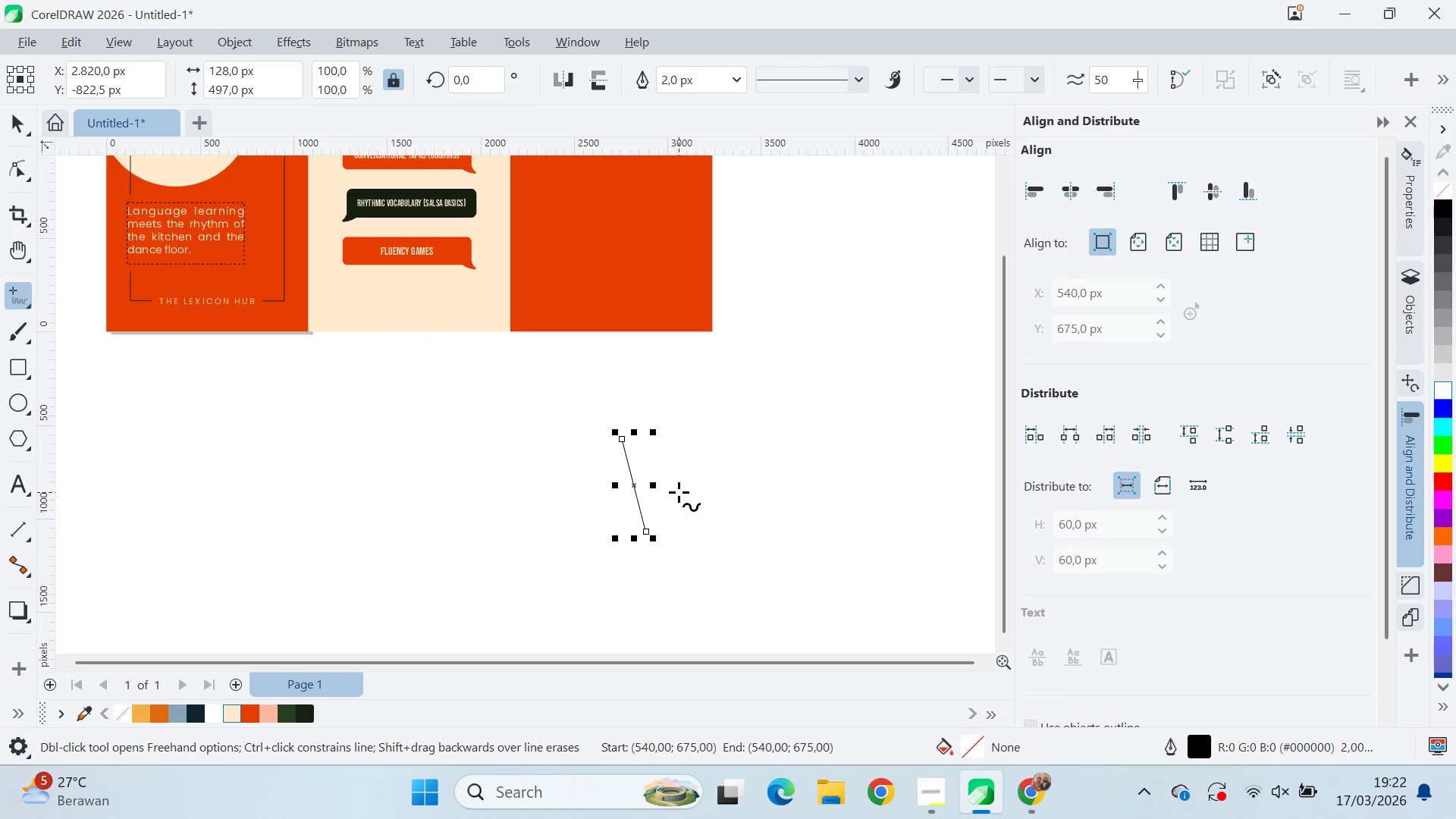 
key(Control+ControlLeft)
 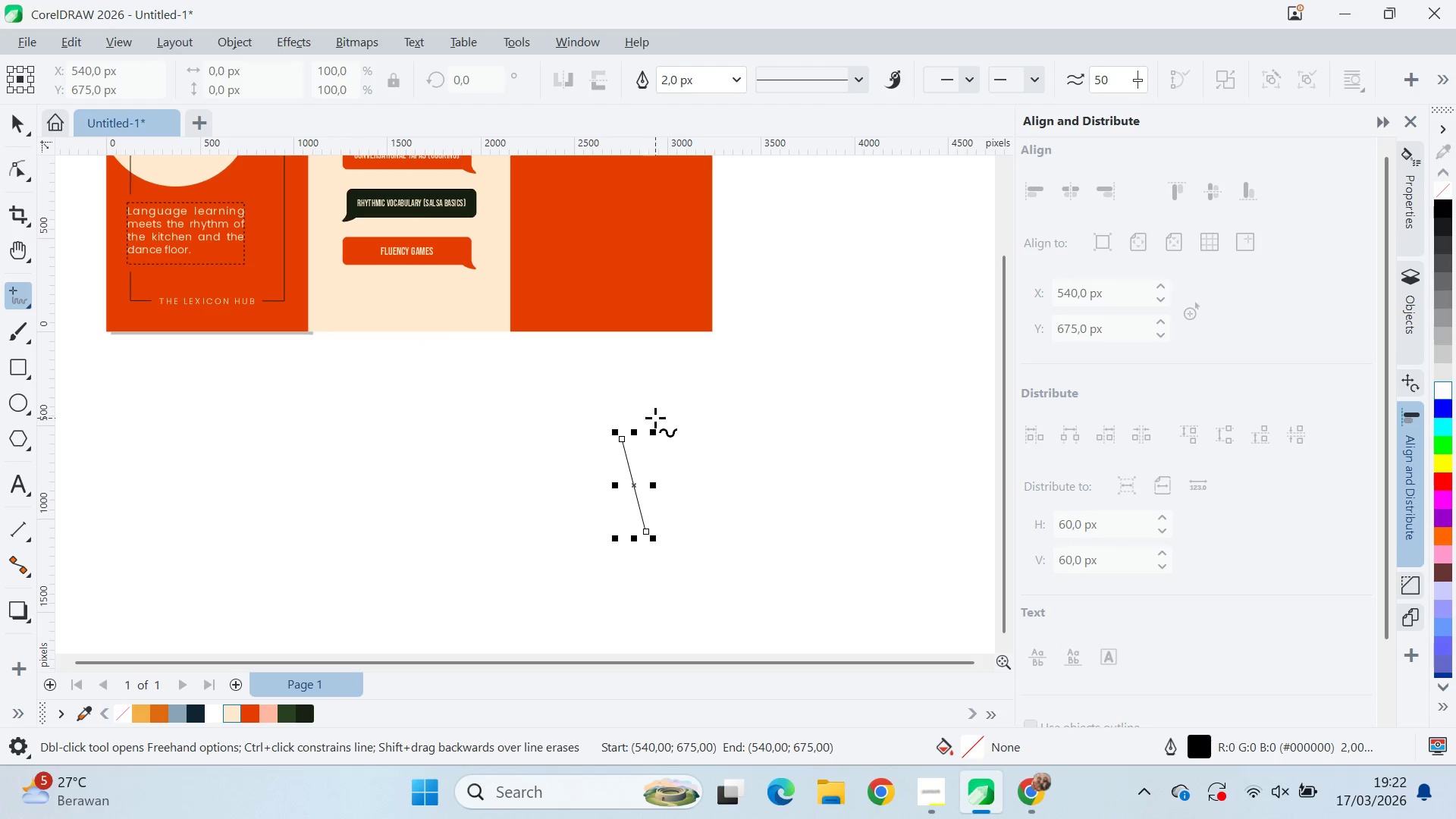 
key(Control+Z)
 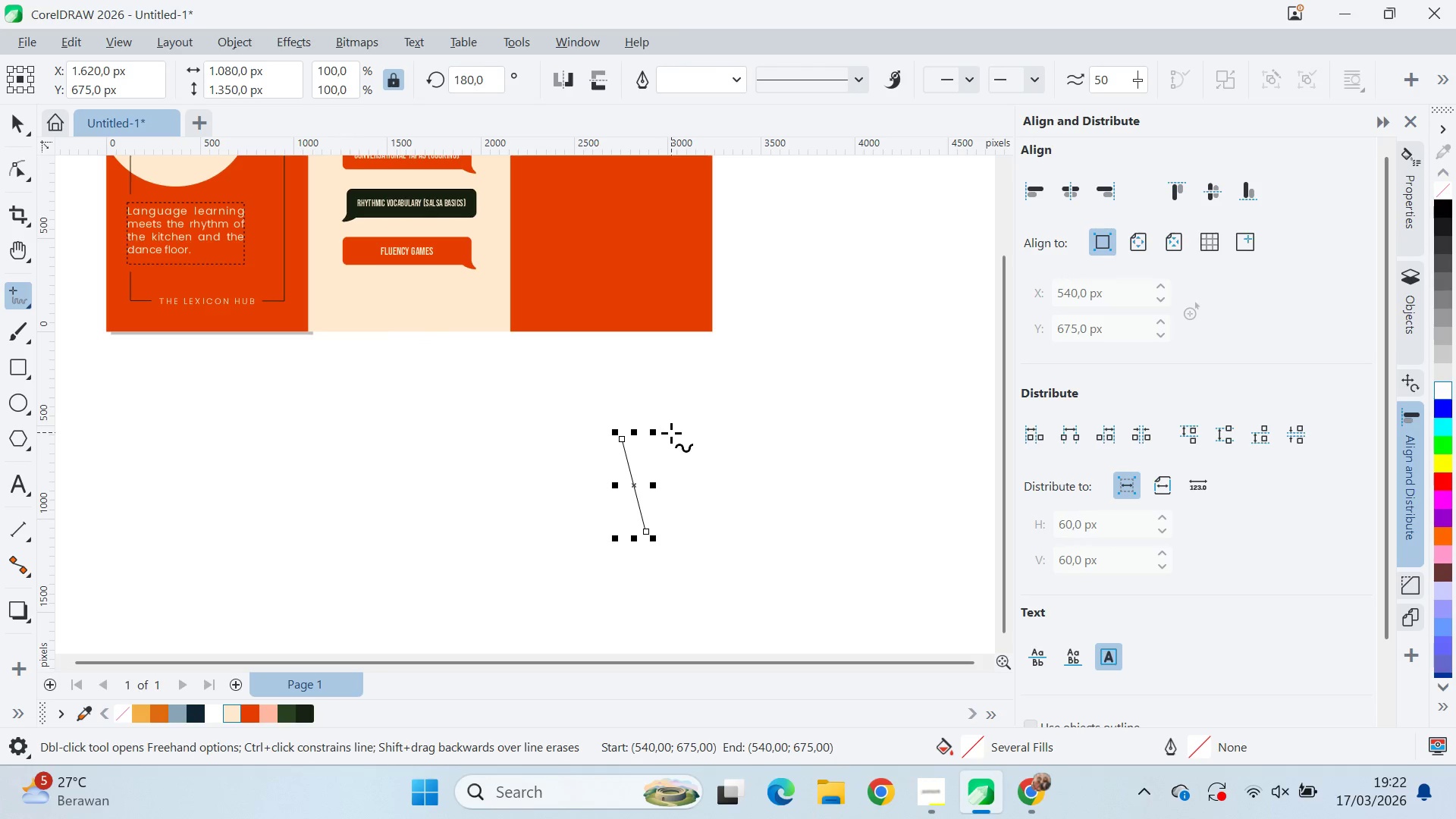 
scroll: coordinate [663, 442], scroll_direction: none, amount: 0.0
 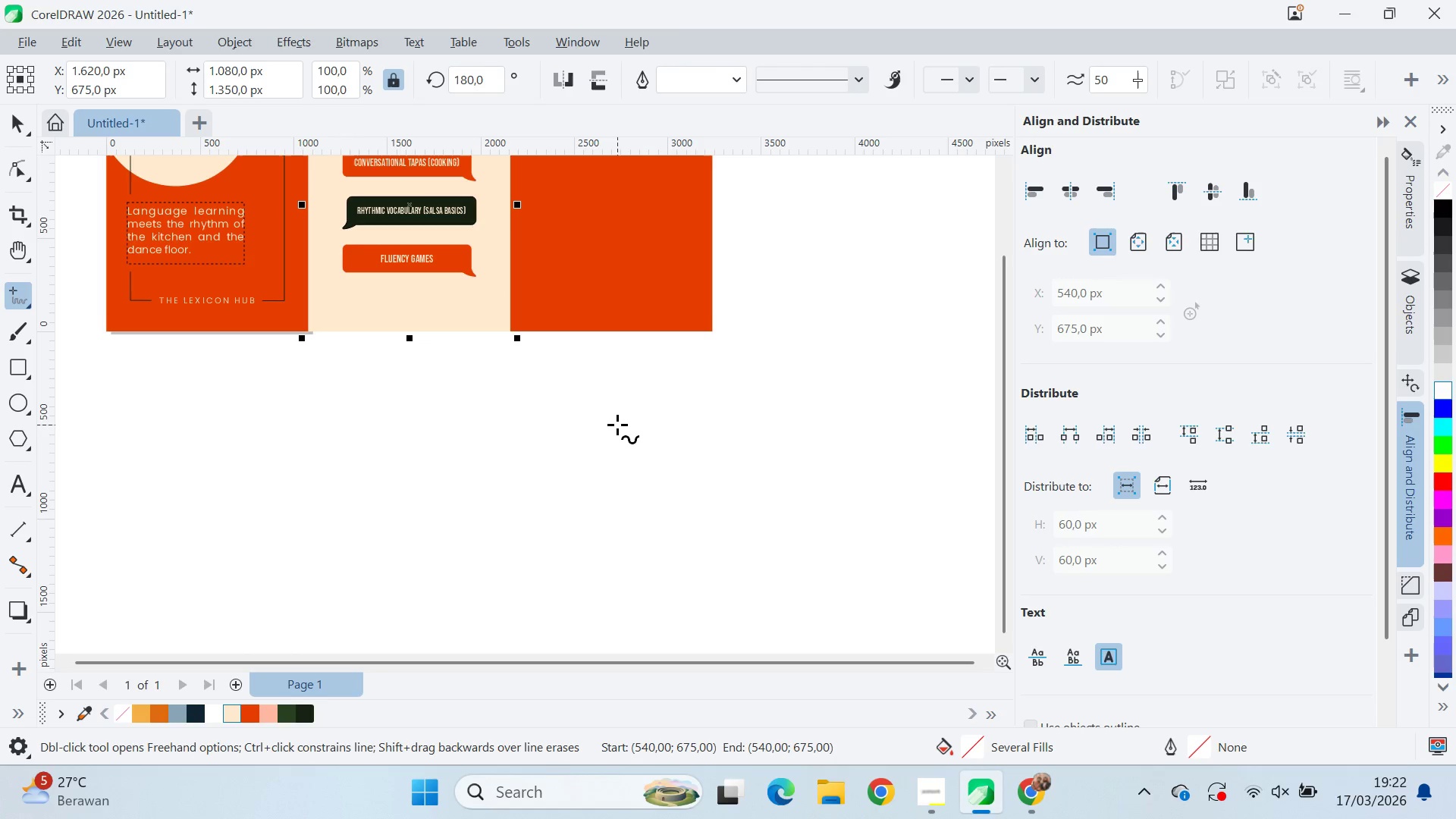 
key(Control+Shift+Z)
 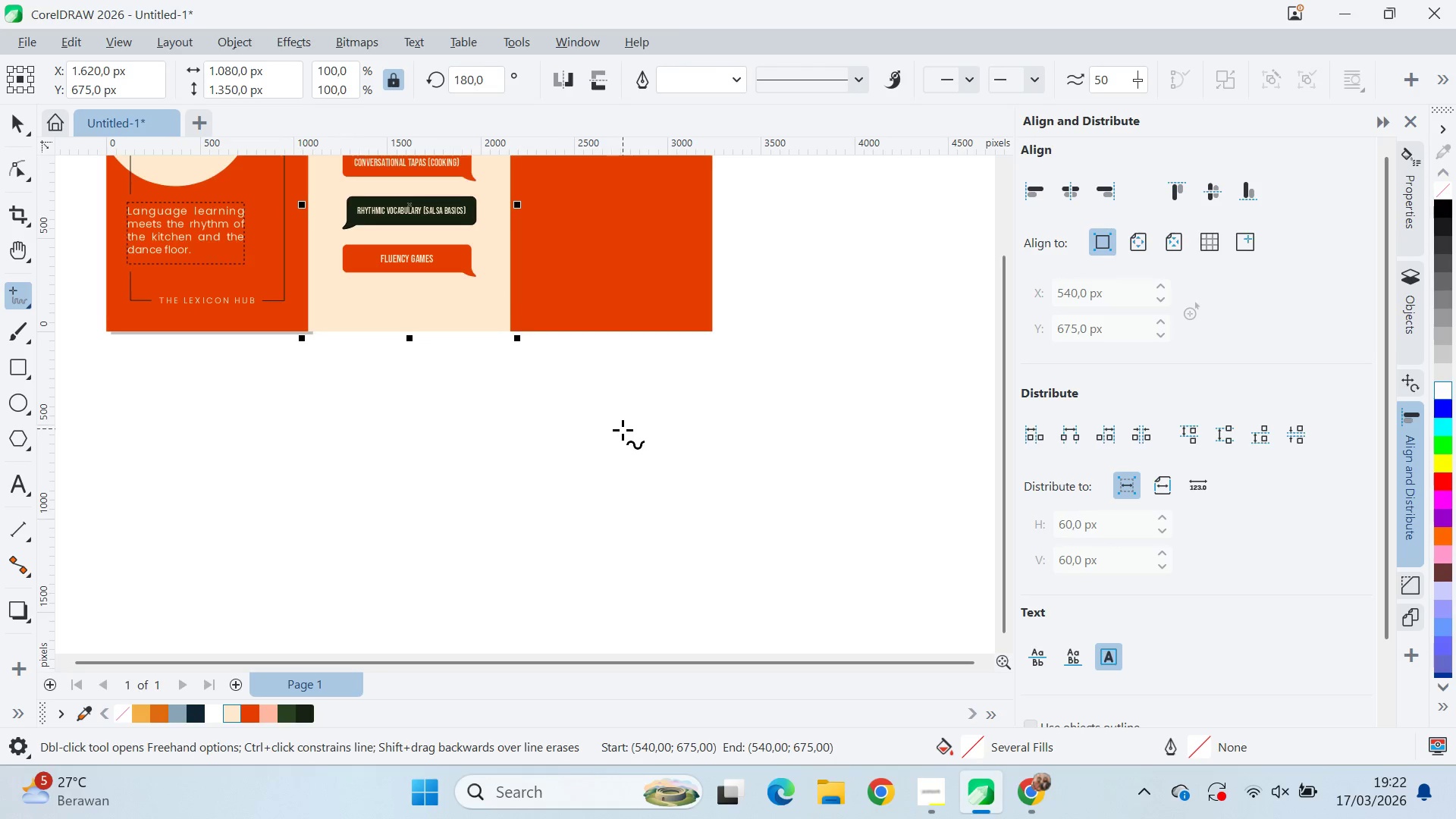 
key(Control+Shift+Z)
 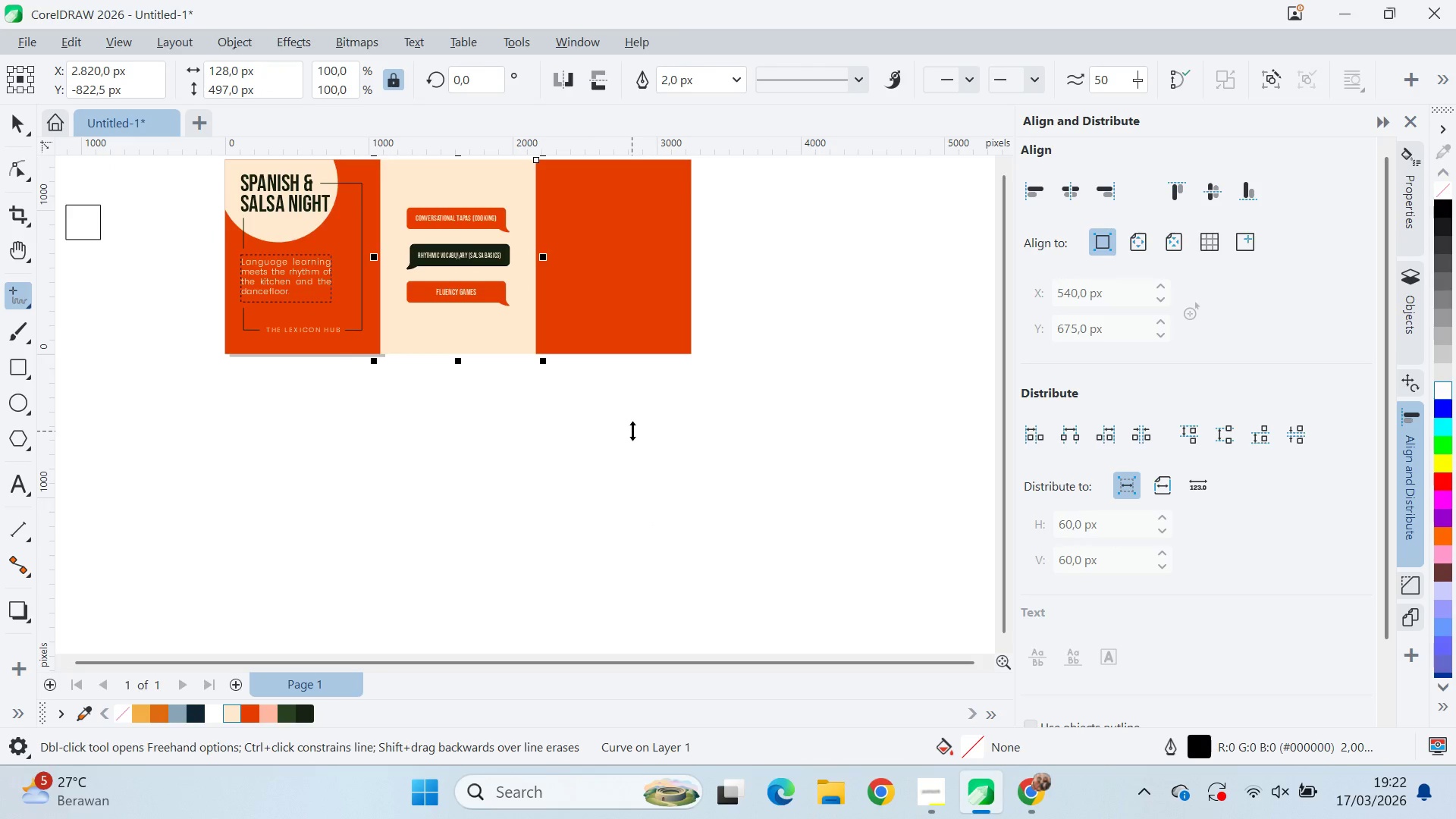 
scroll: coordinate [626, 431], scroll_direction: down, amount: 2.0
 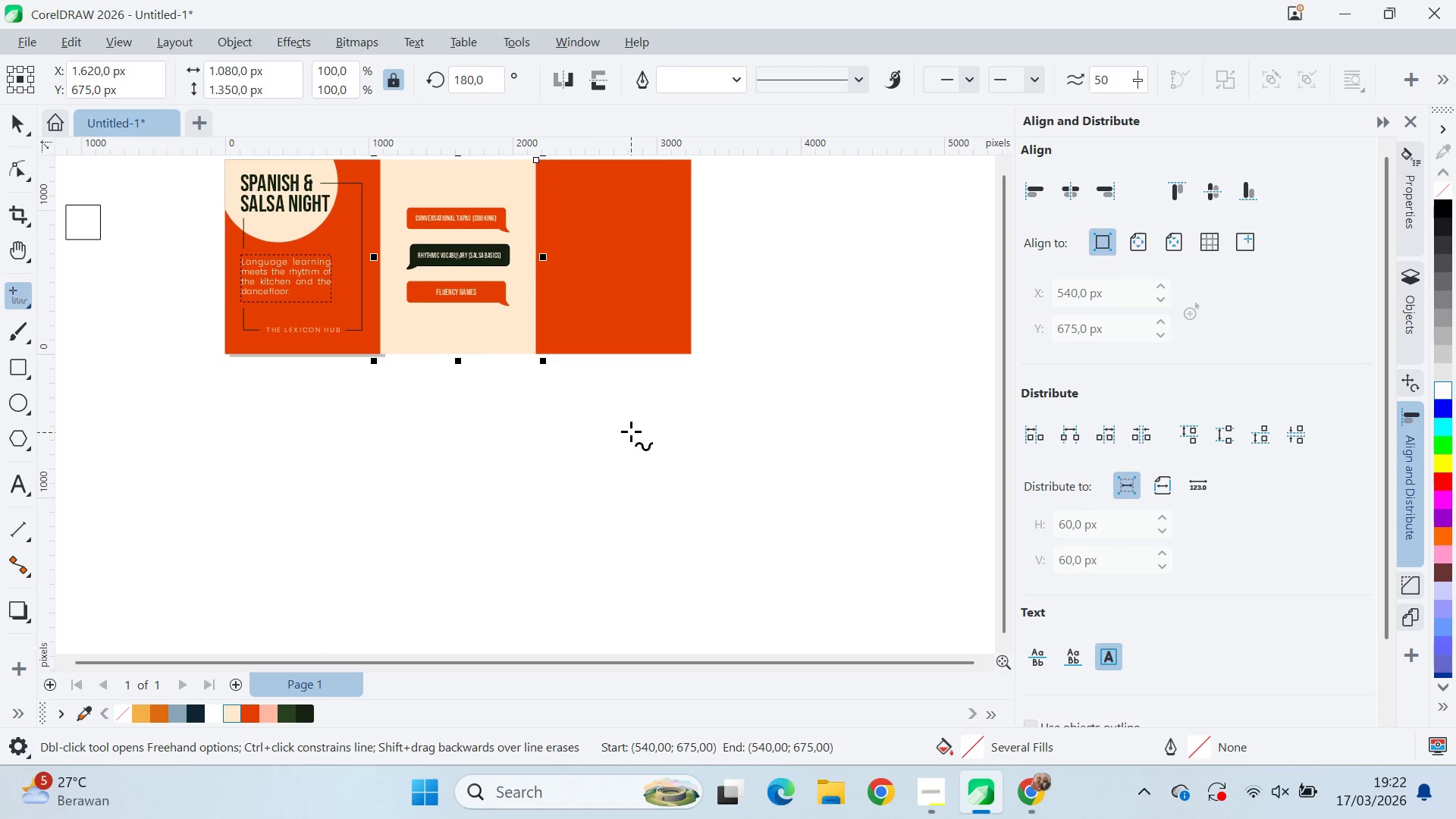 
key(Control+ControlLeft)
 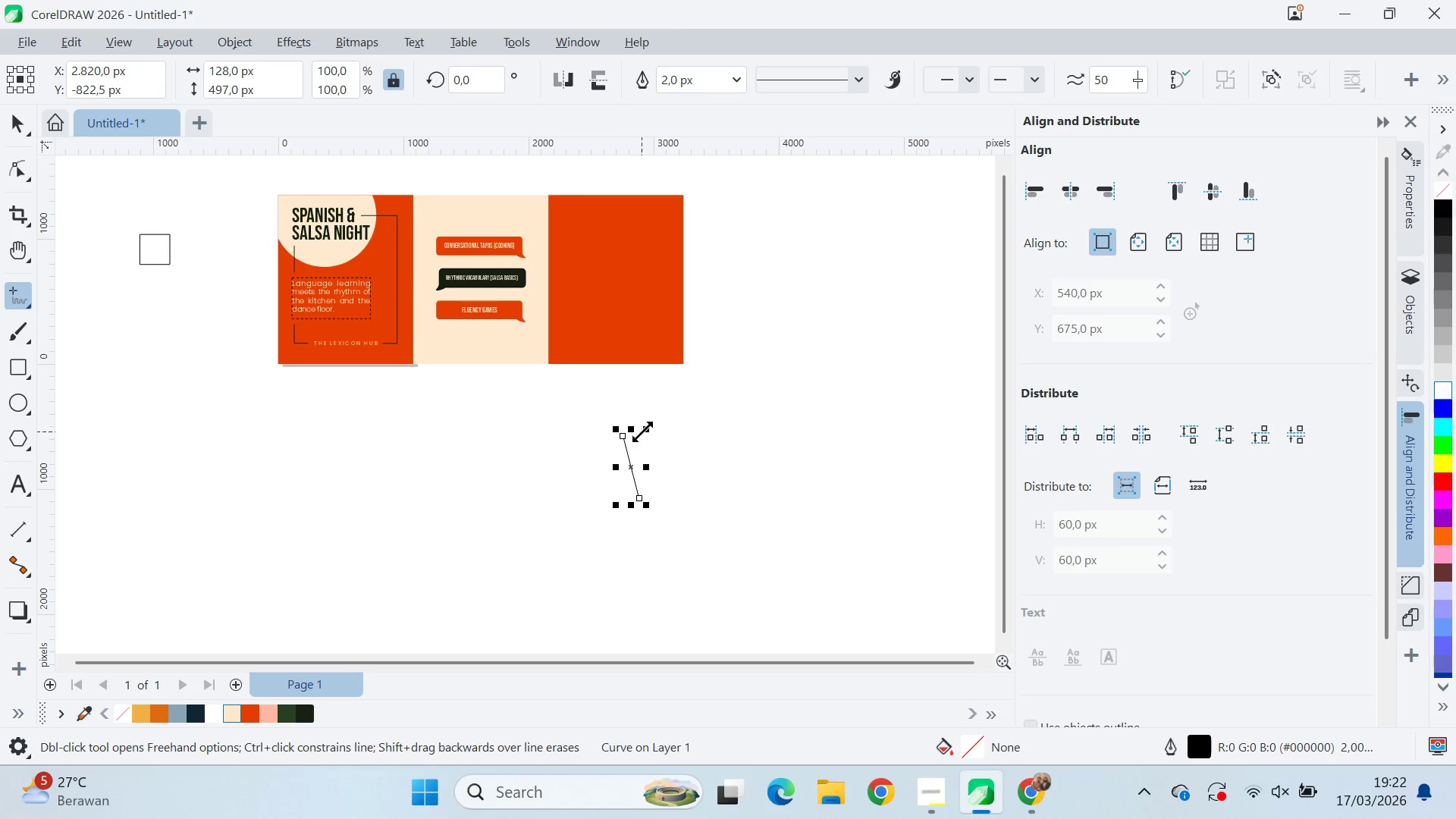 
scroll: coordinate [632, 431], scroll_direction: down, amount: 1.0
 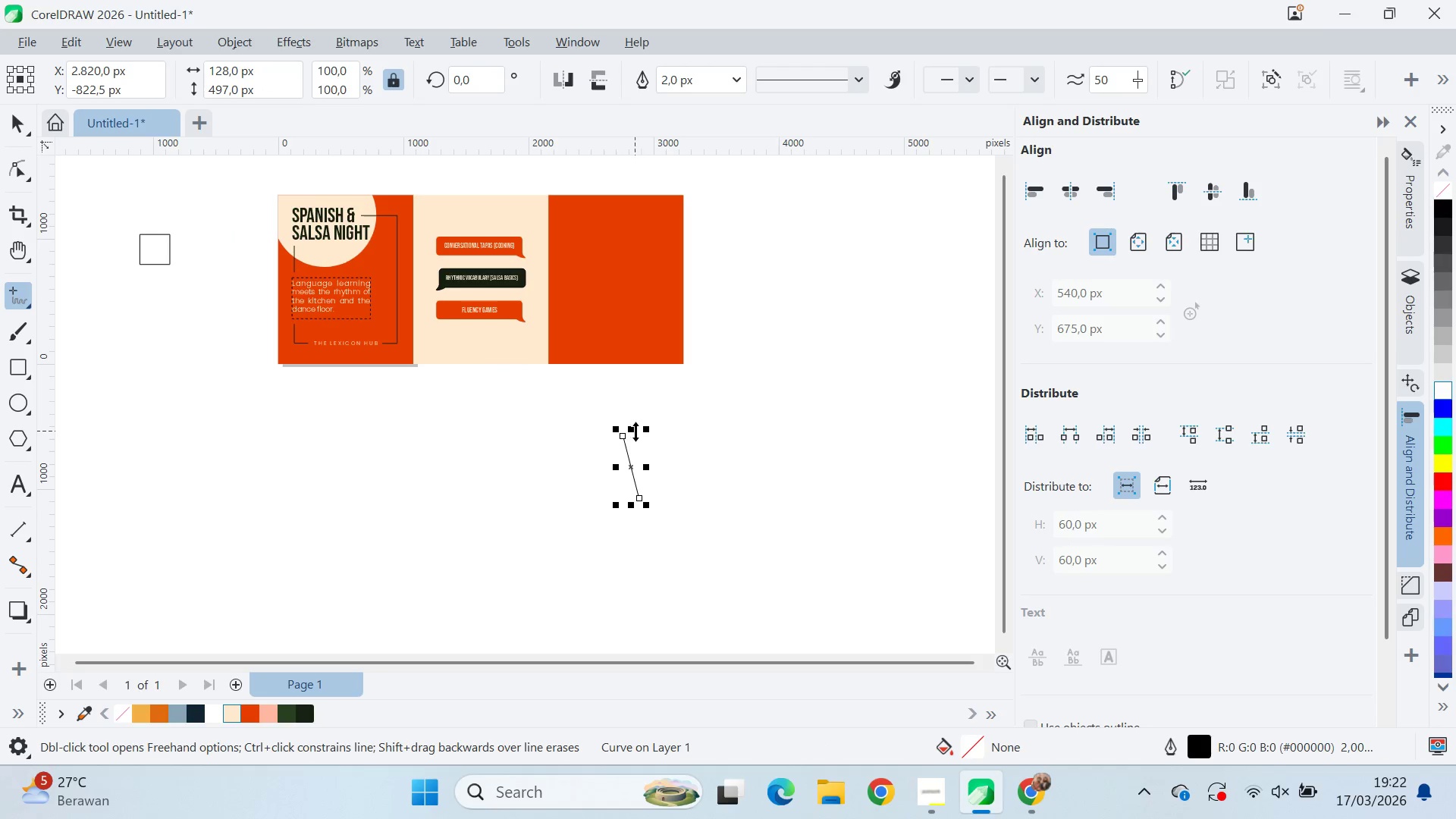 
key(Control+Z)
 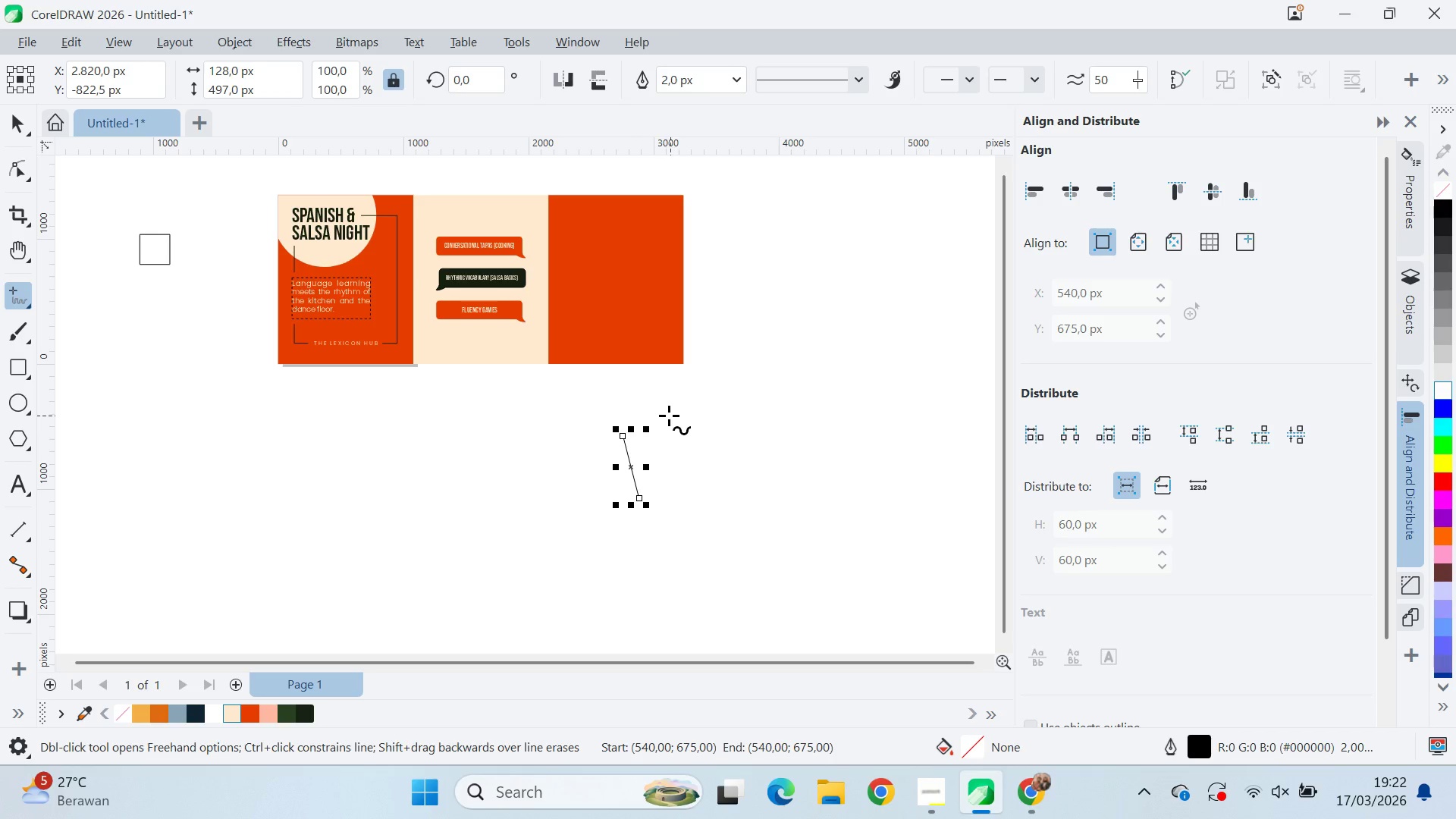 
key(Control+ControlLeft)
 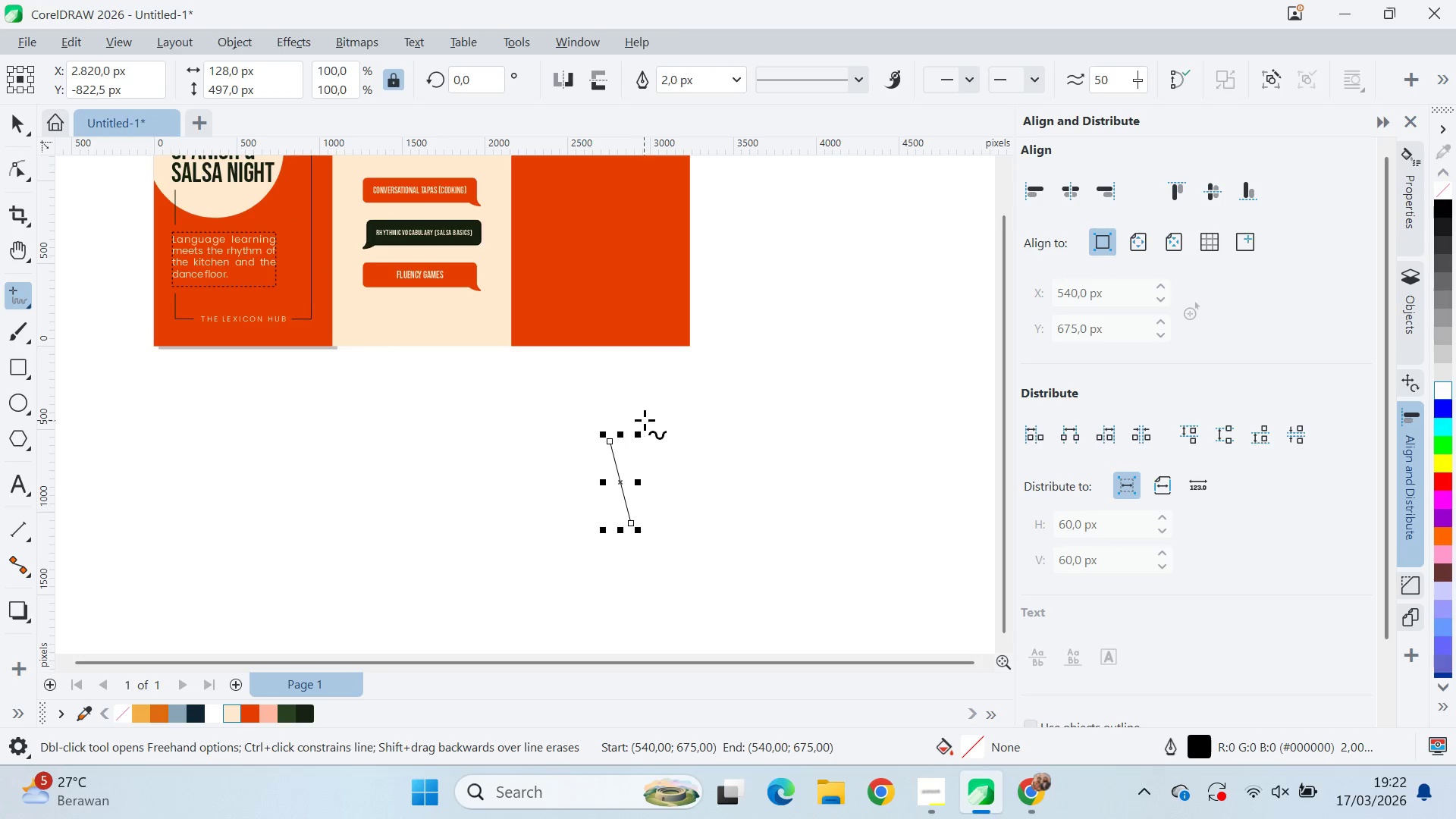 
scroll: coordinate [664, 421], scroll_direction: up, amount: 2.0
 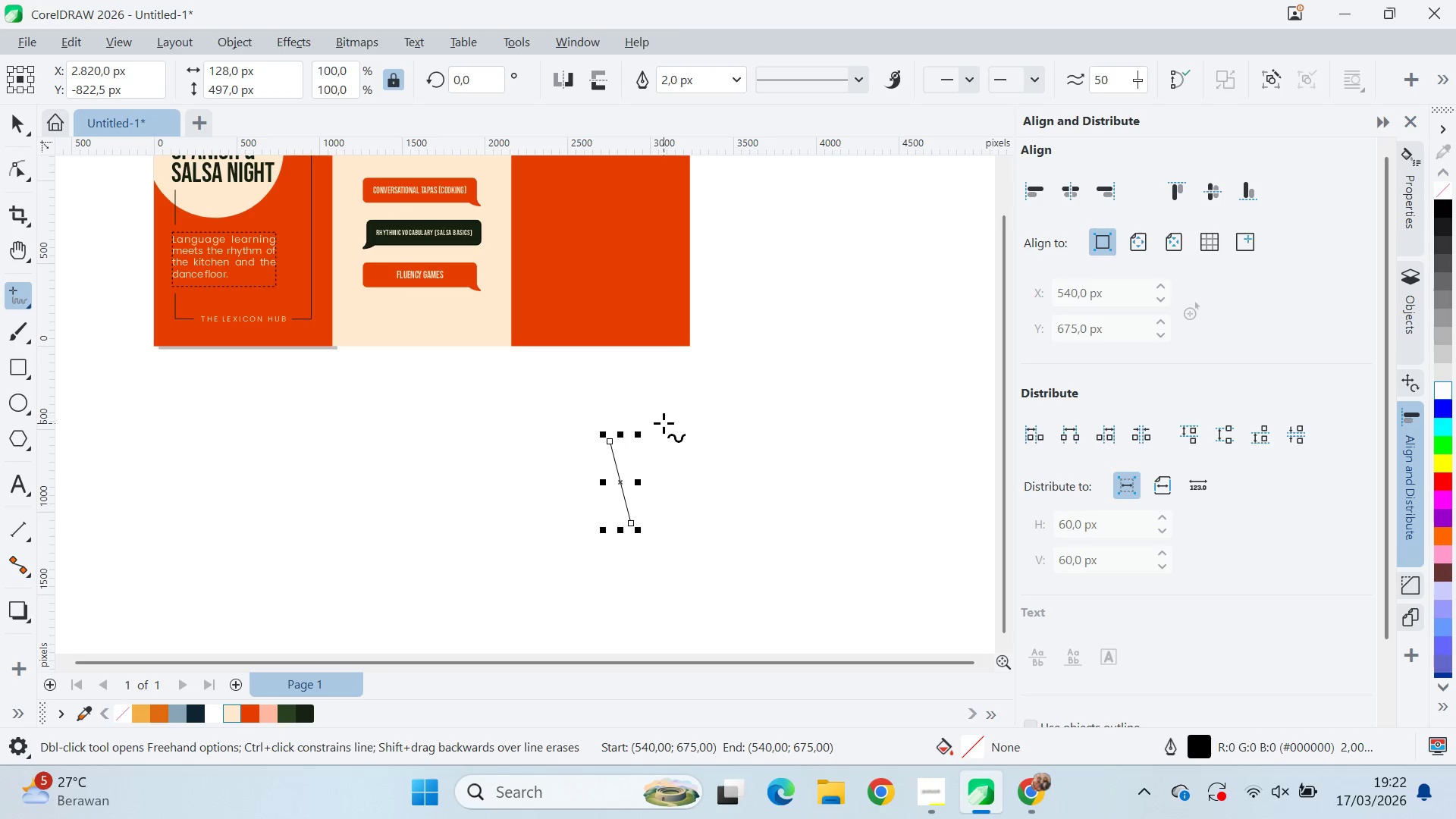 
key(Delete)
 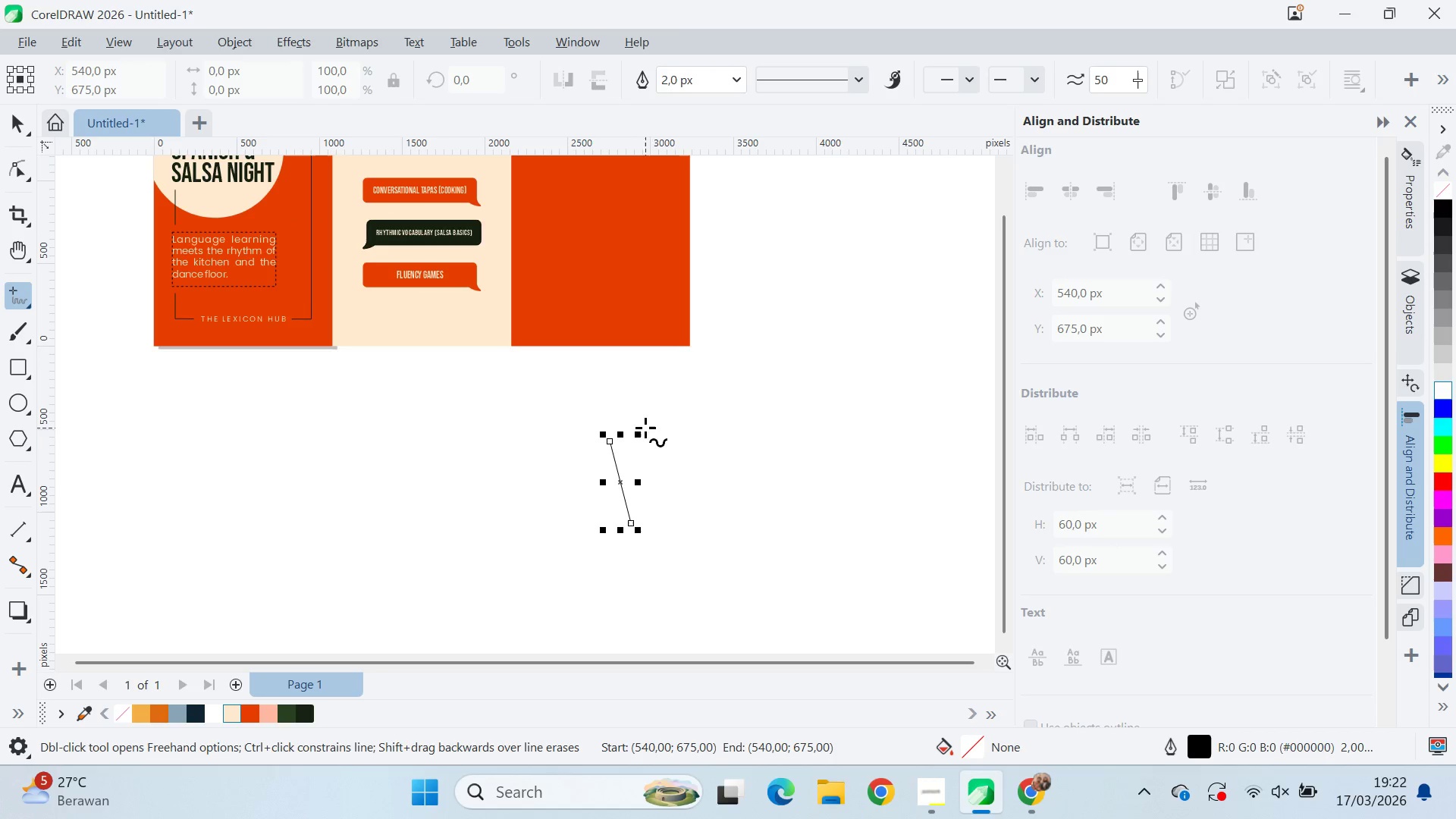 
scroll: coordinate [639, 438], scroll_direction: none, amount: 0.0
 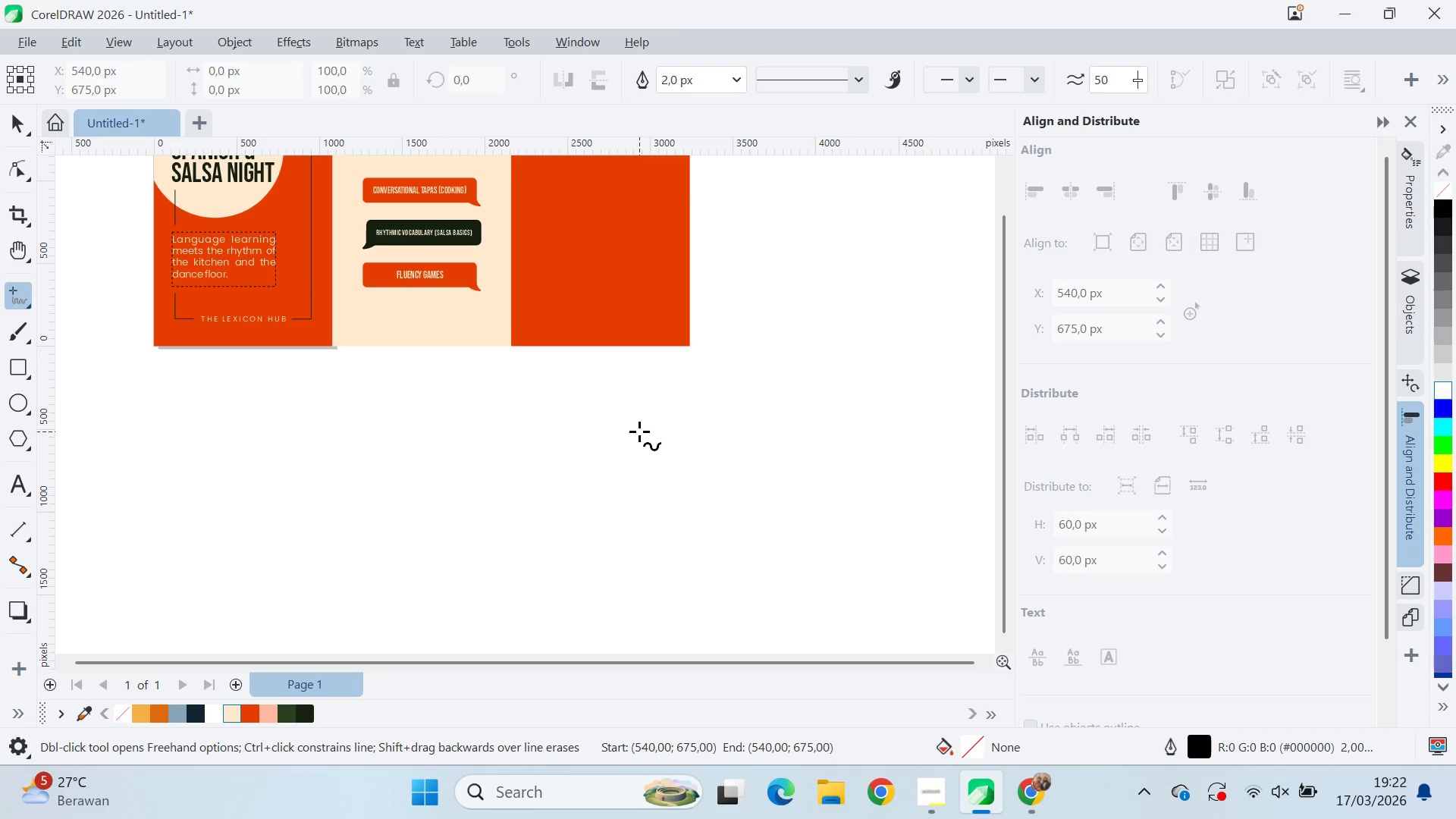 
key(Q)
 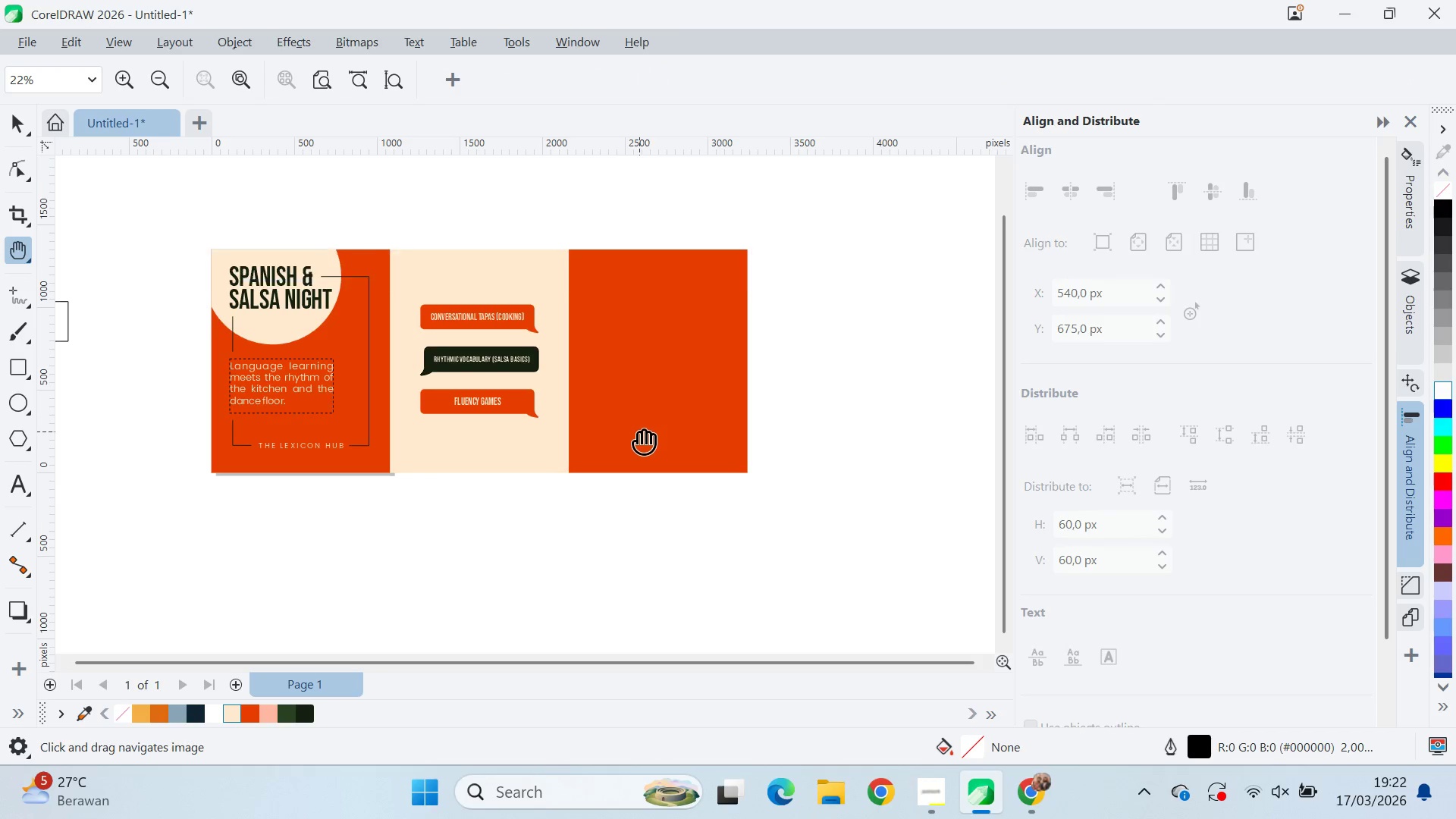 
left_click_drag(start_coordinate=[637, 435], to_coordinate=[587, 344])
 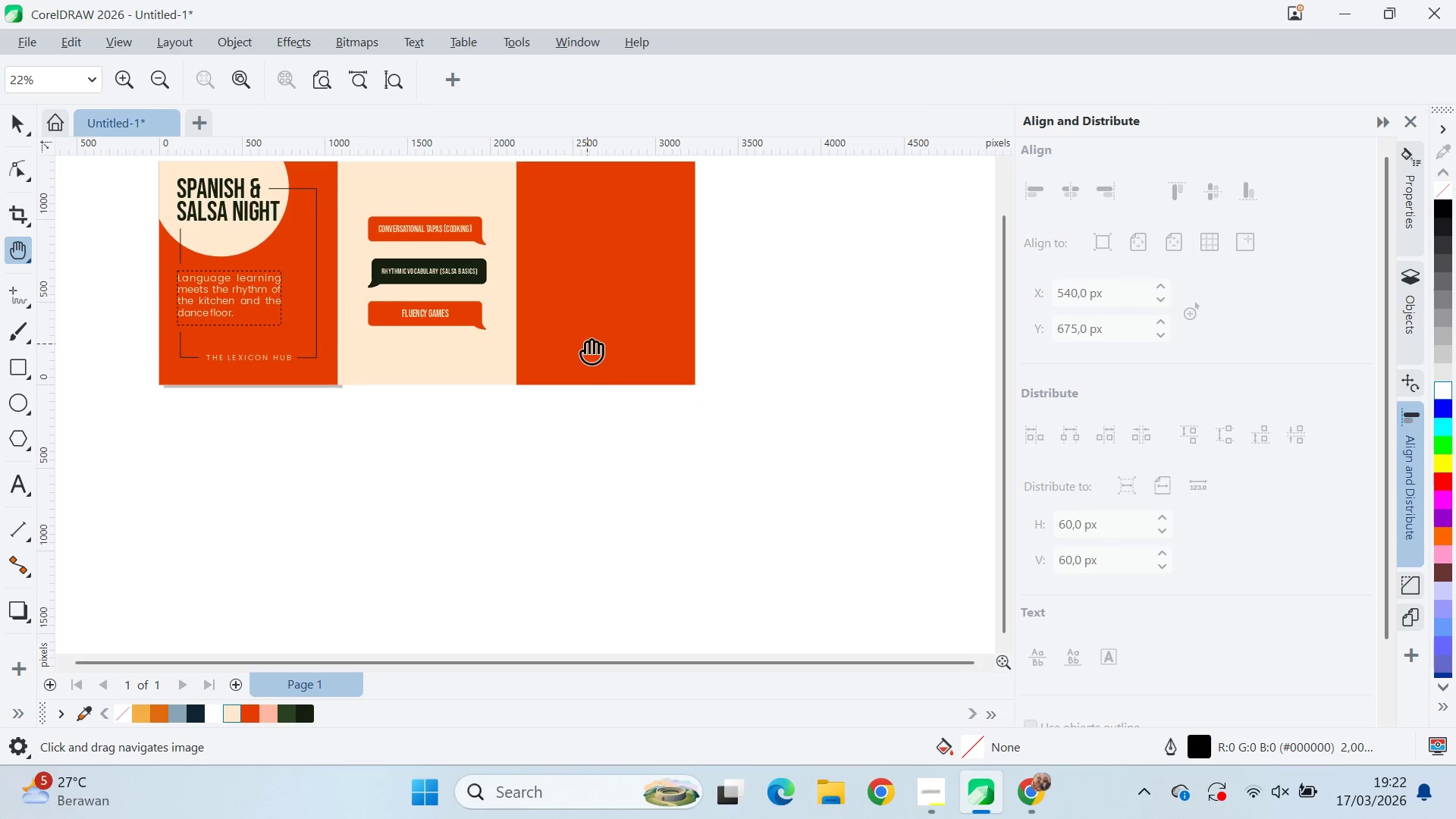 
key(V)
 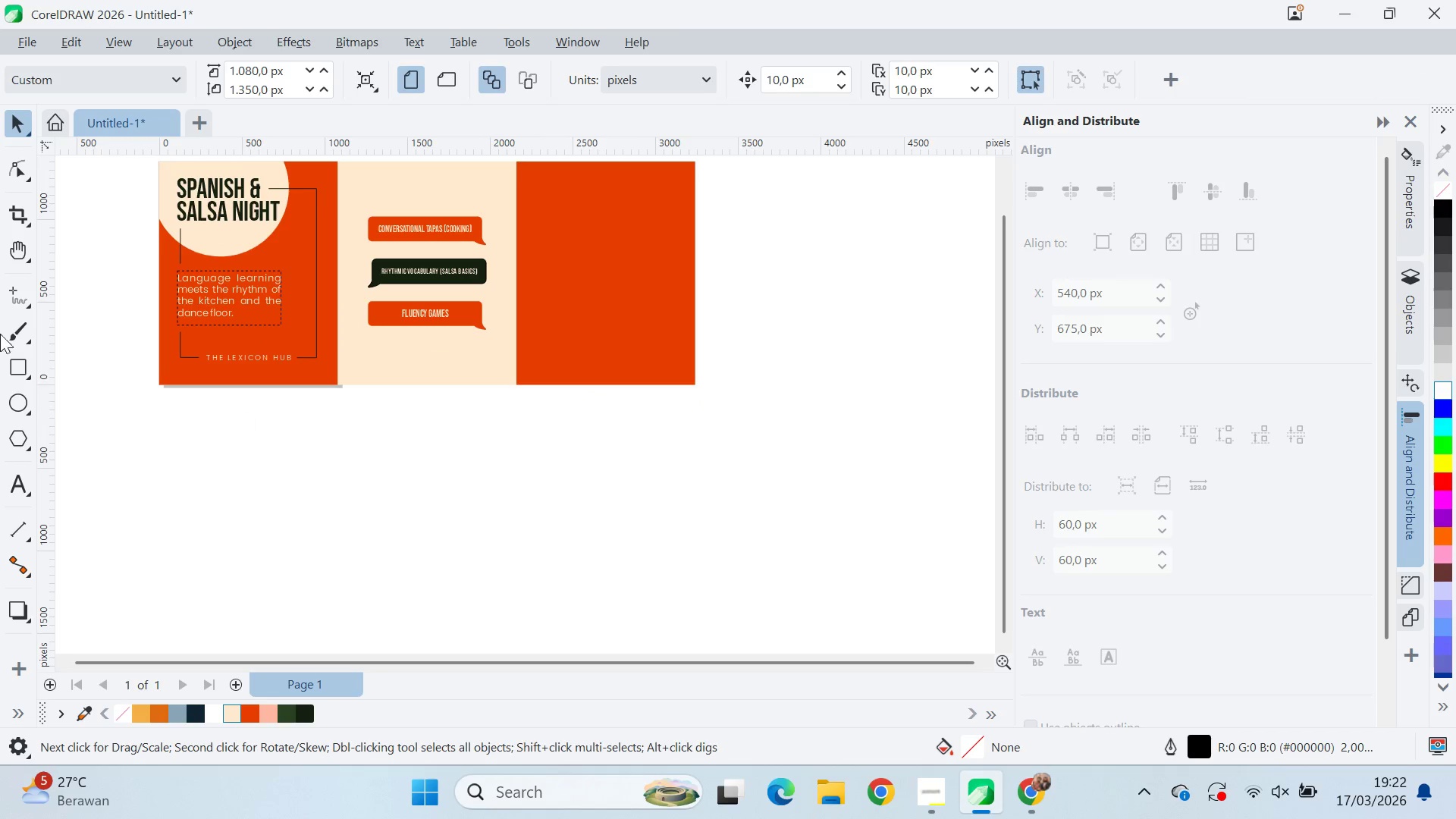 
left_click([12, 303])
 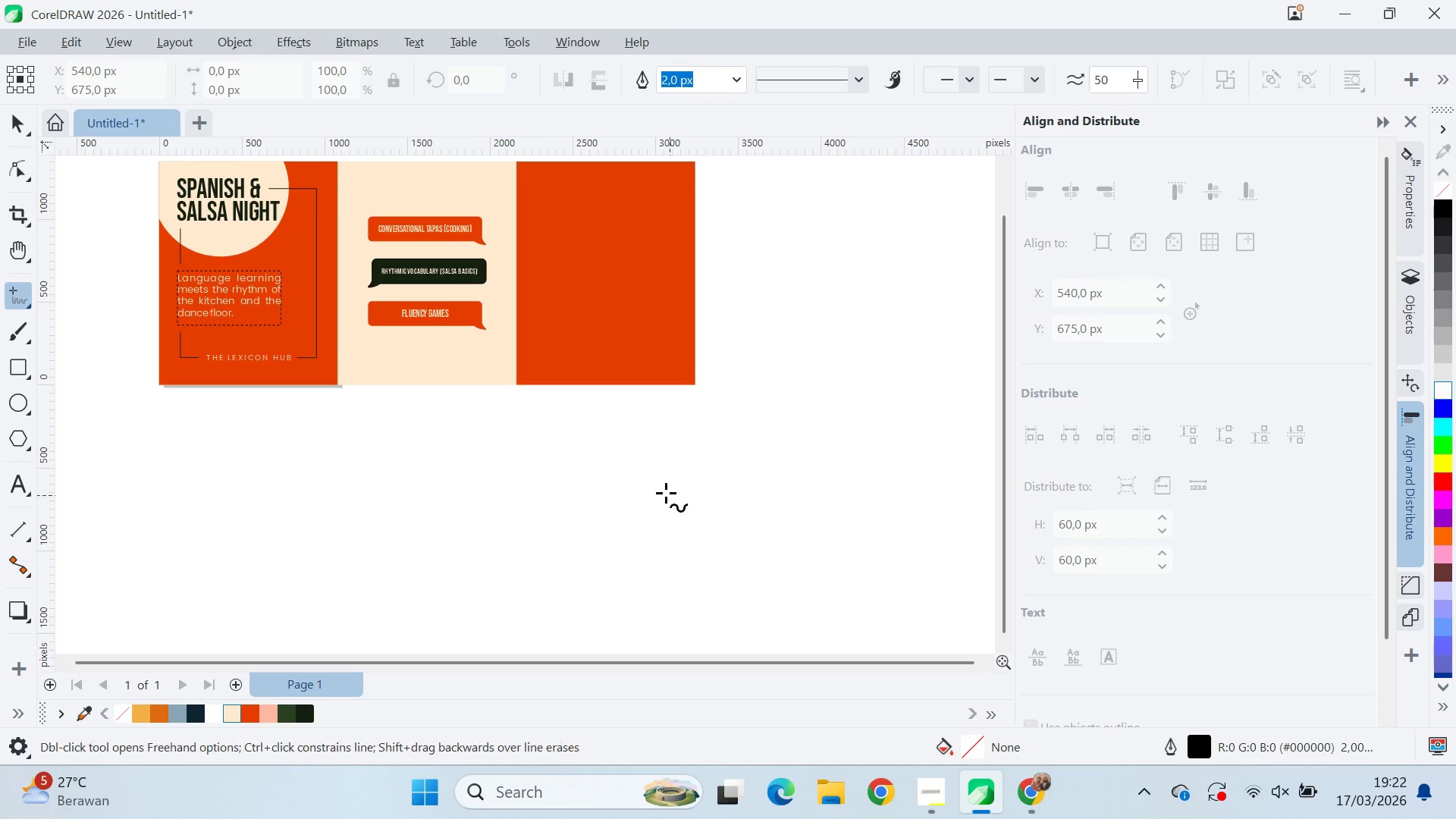 
hold_key(key=ShiftLeft, duration=1.05)
left_click([601, 447])
 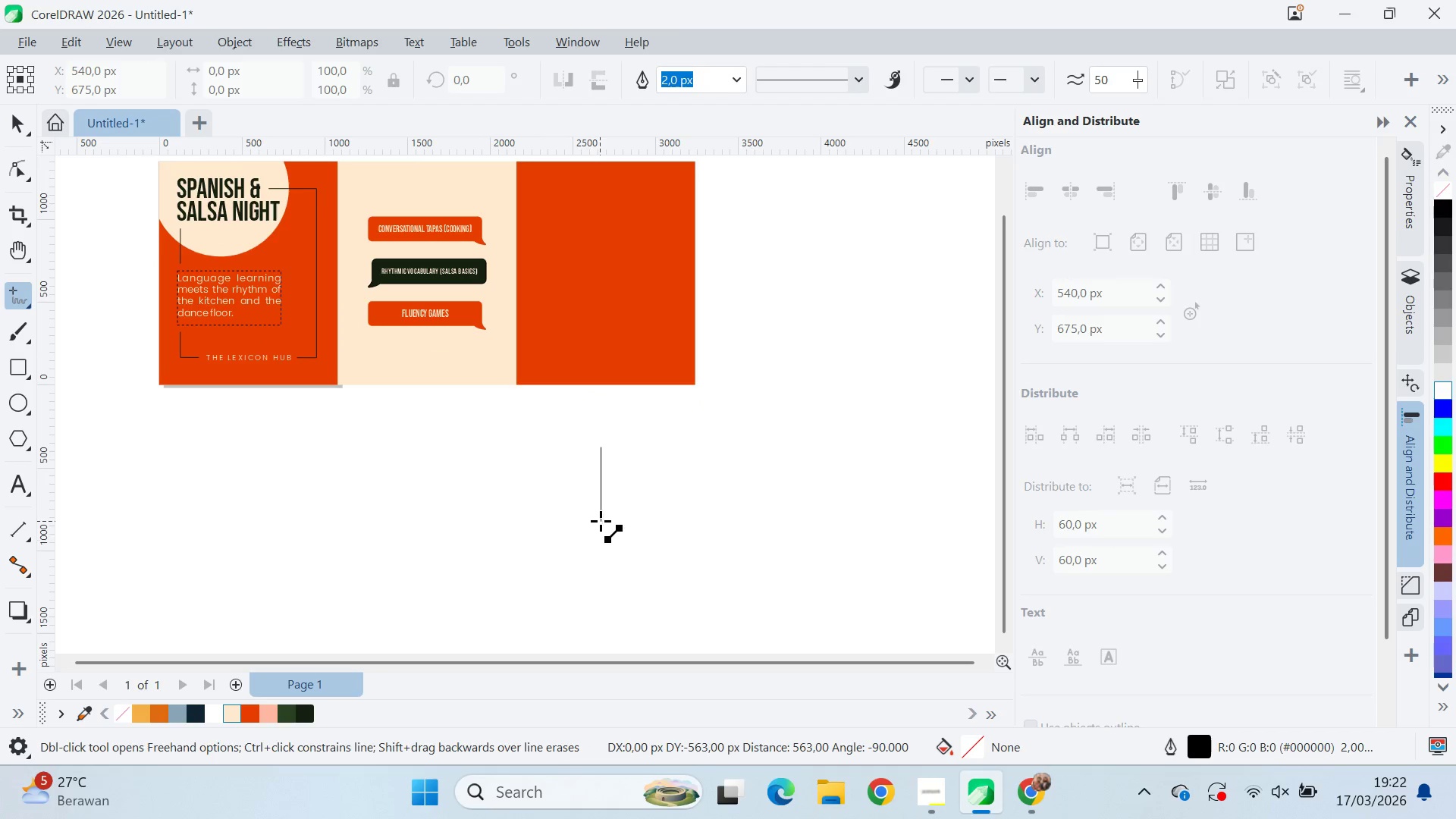 
left_click([602, 521])
 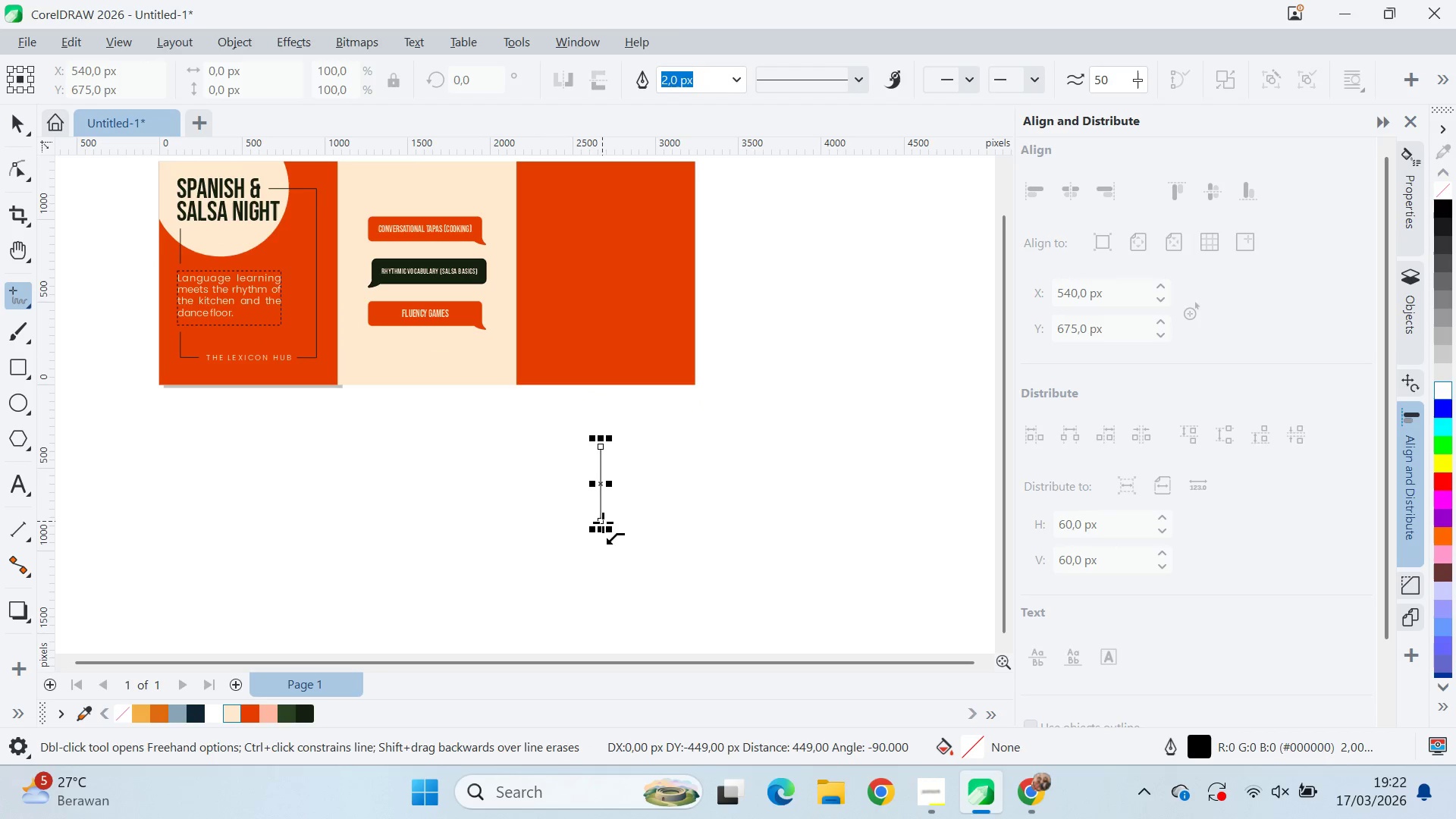 
hold_key(key=ShiftLeft, duration=12.25)
 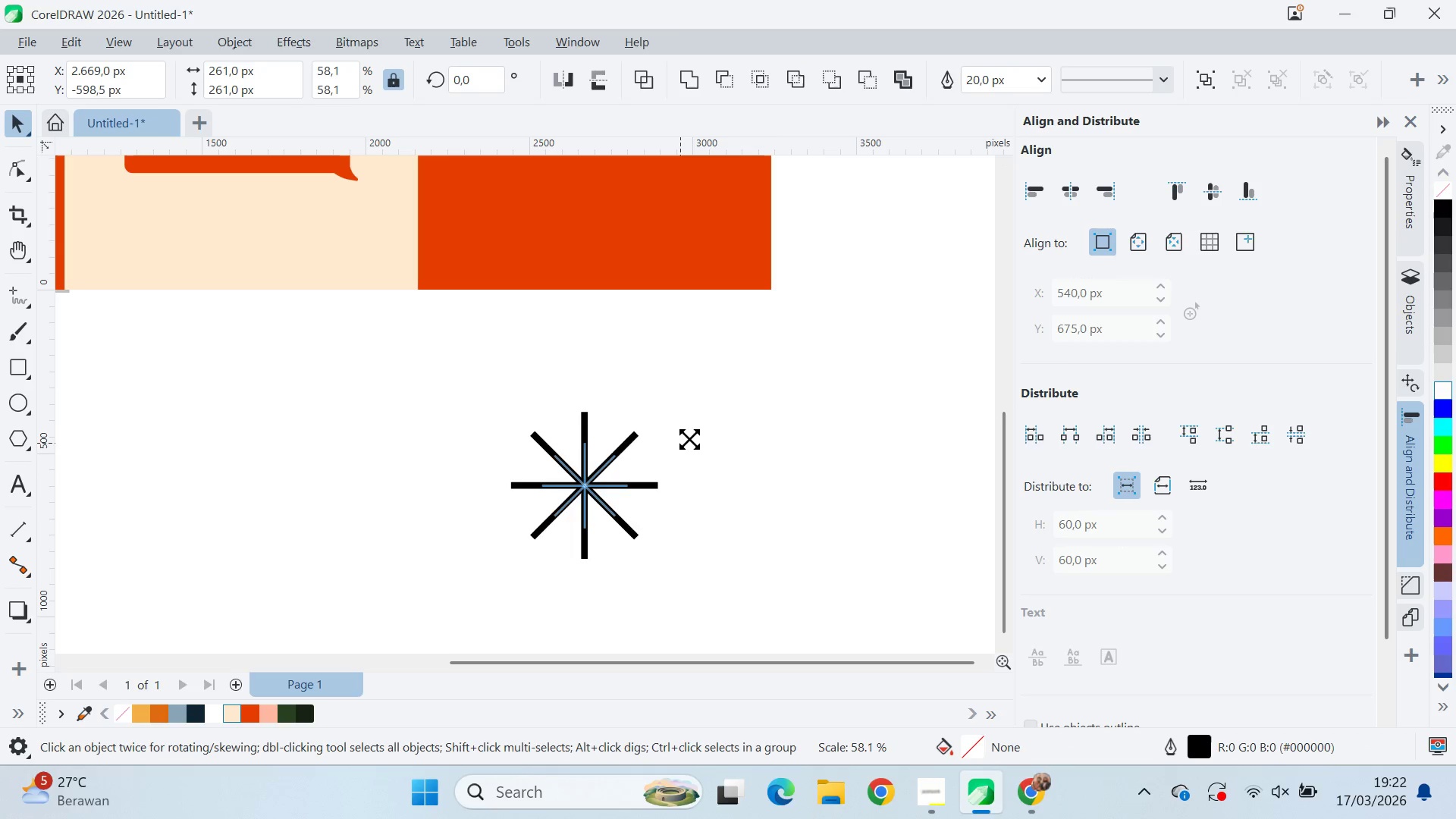 
key(V)
 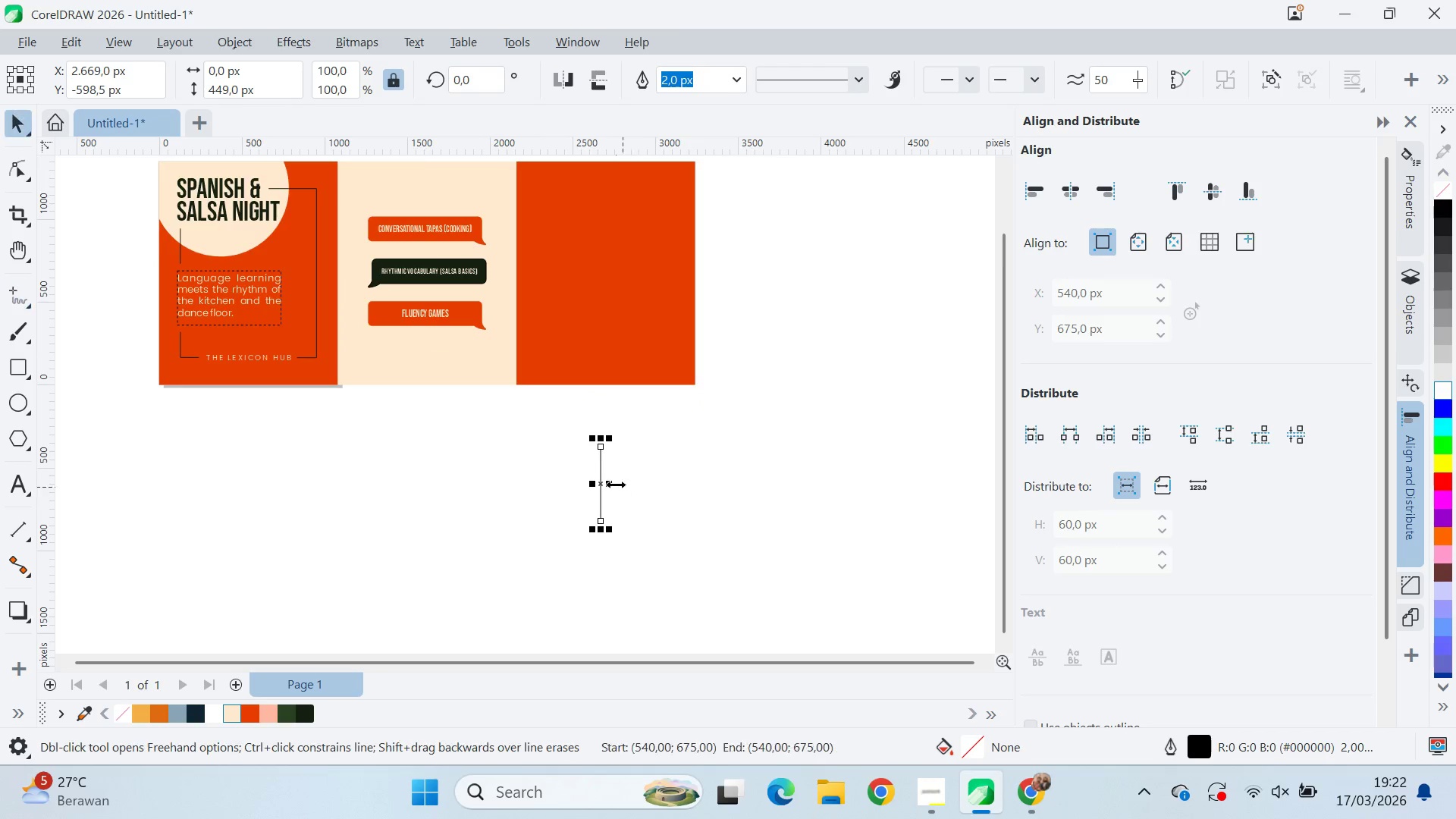 
scroll: coordinate [617, 482], scroll_direction: up, amount: 5.0
 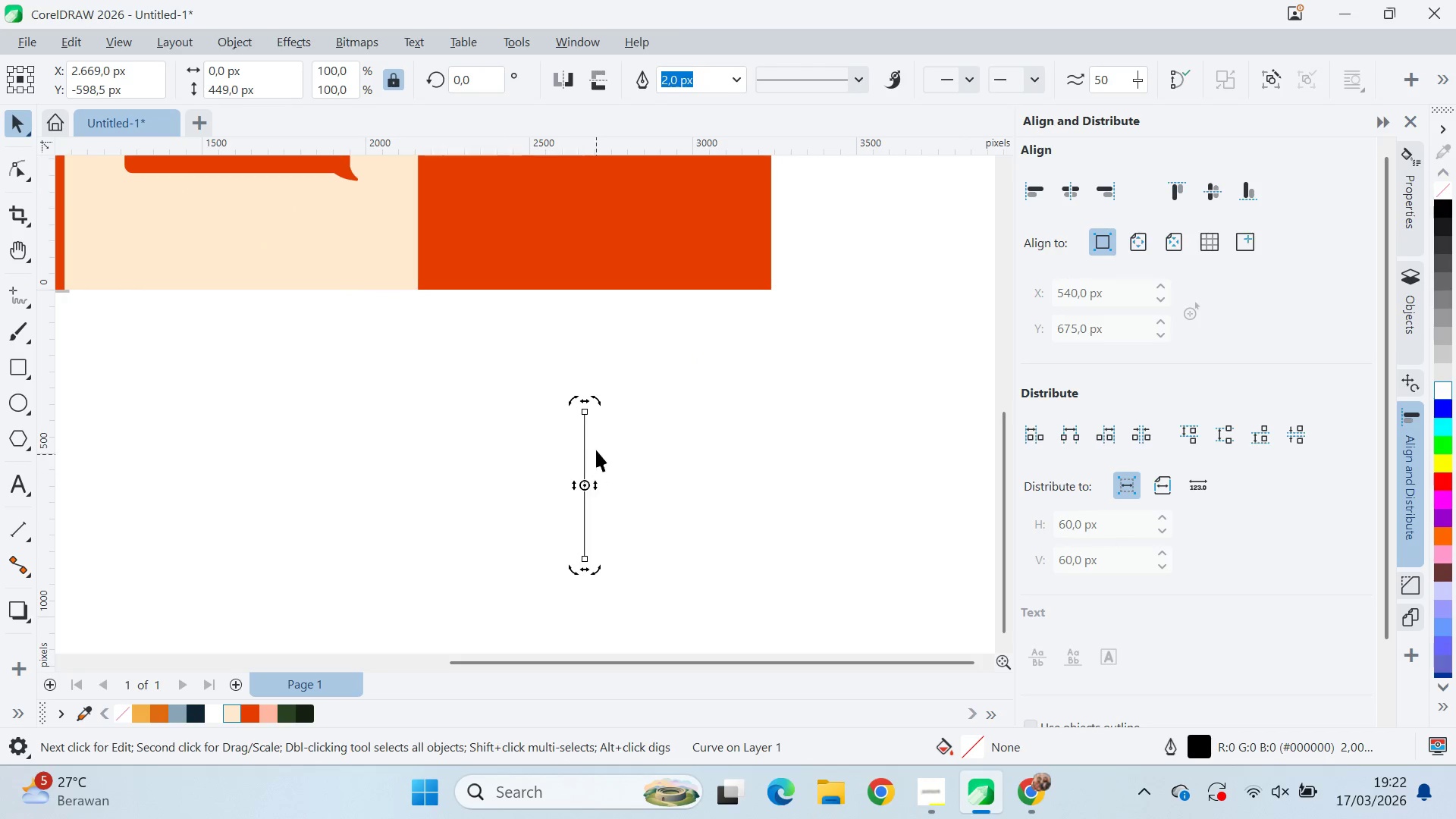 
hold_key(key=ControlLeft, duration=1.5)
left_click_drag(start_coordinate=[598, 395], to_coordinate=[657, 435])
 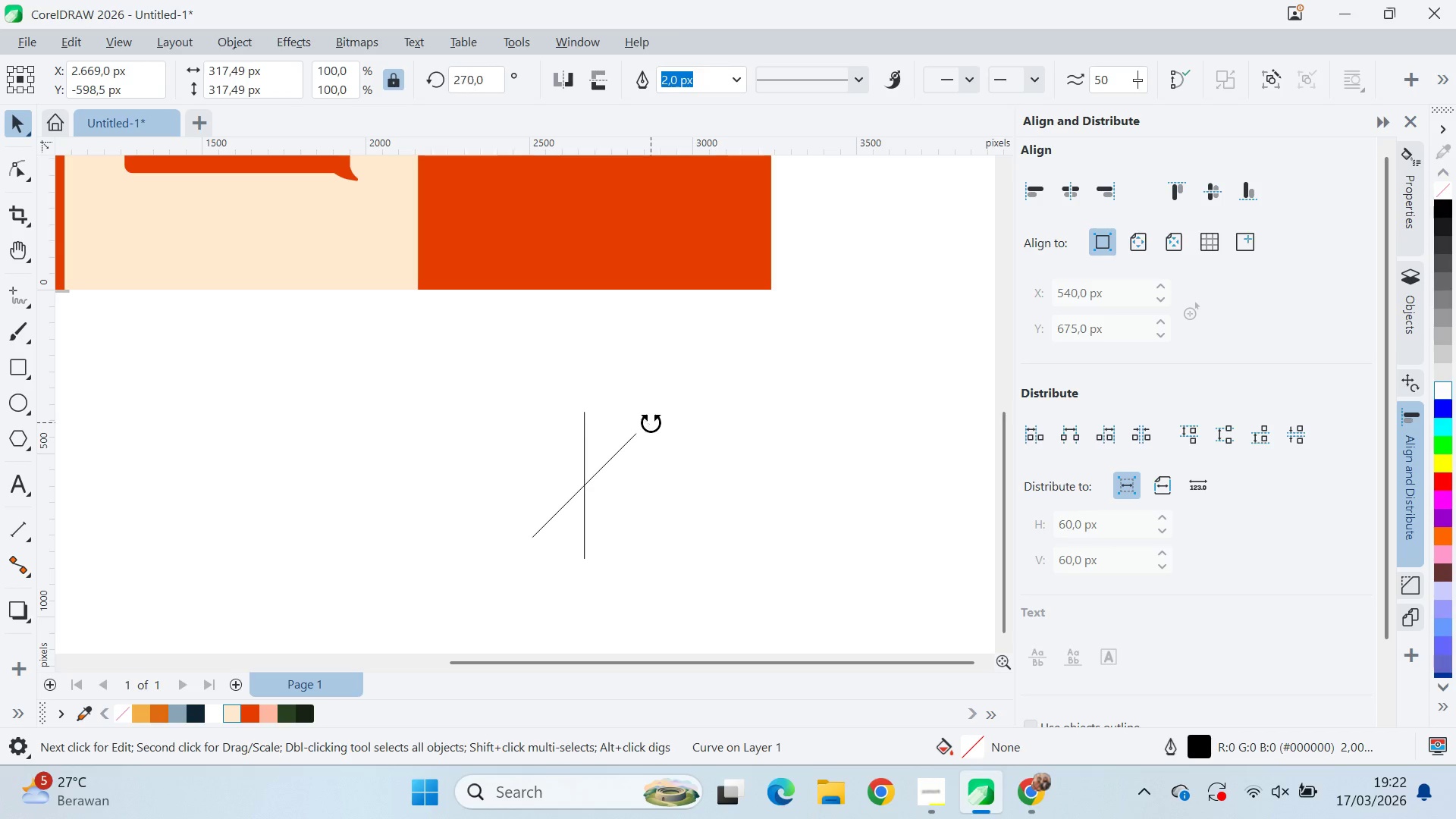 
hold_key(key=ControlLeft, duration=0.33)
right_click([657, 435])
 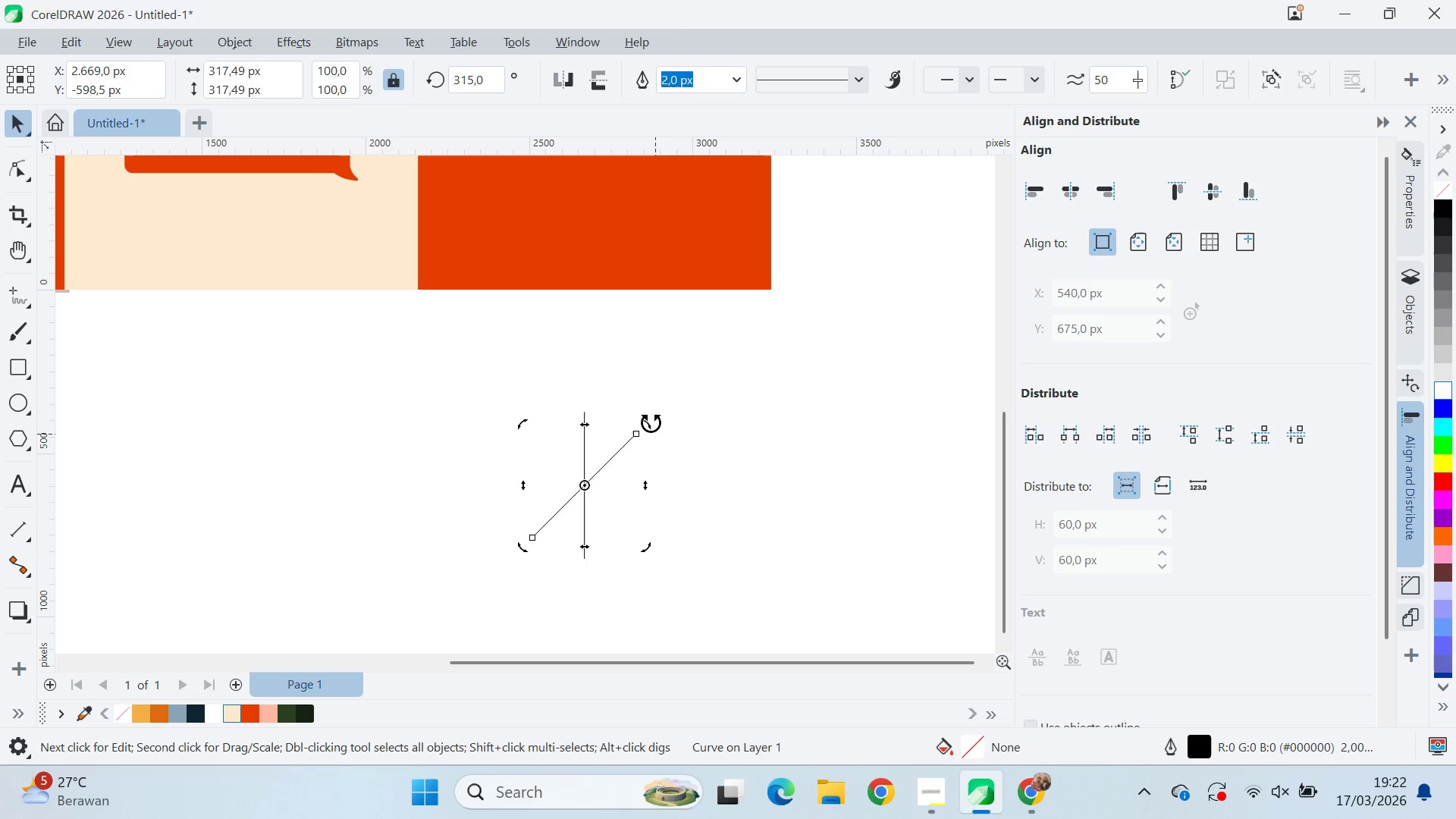 
left_click([657, 435])
 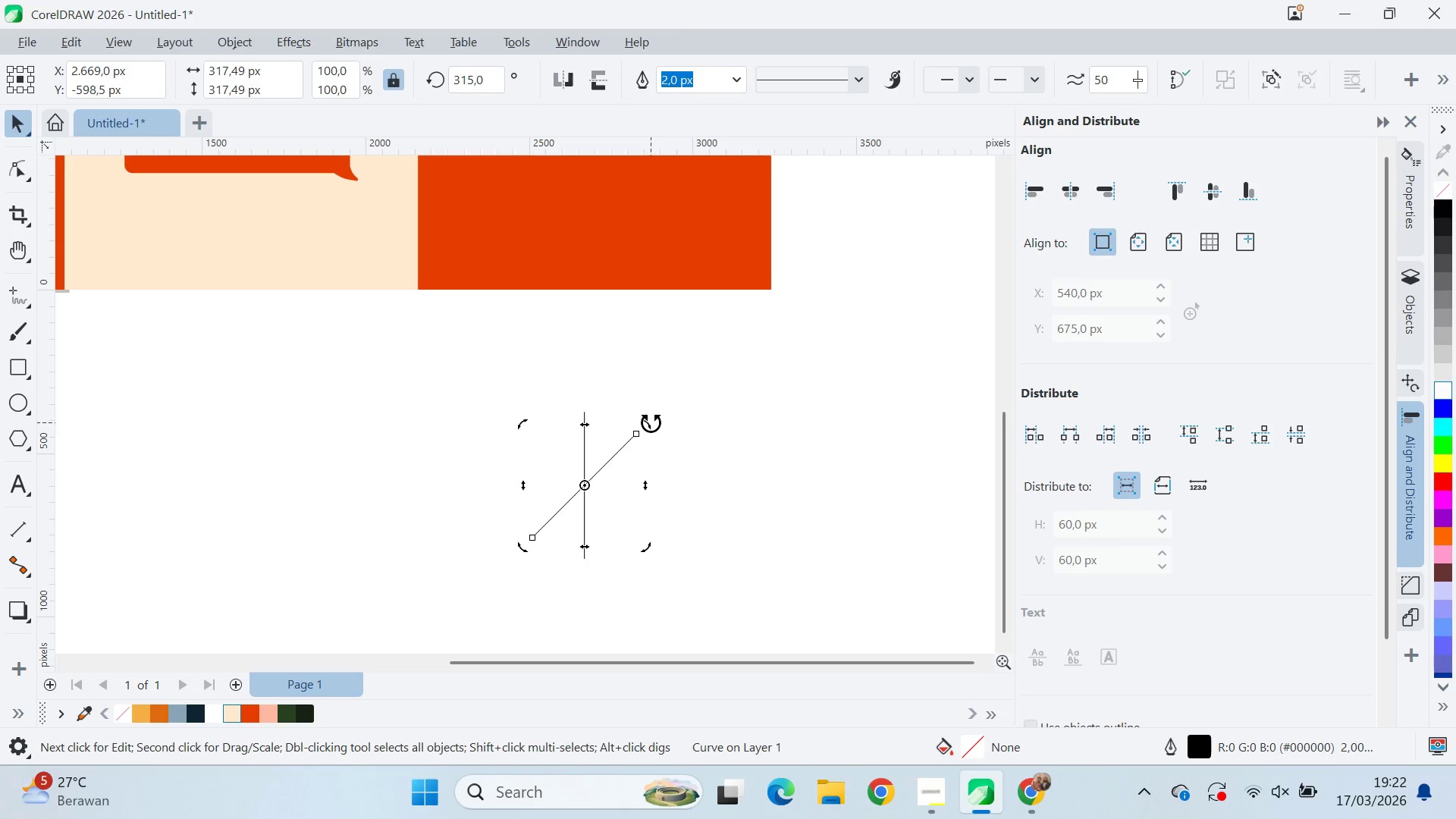 
hold_key(key=ControlLeft, duration=1.03)
left_click_drag(start_coordinate=[651, 422], to_coordinate=[674, 485])
 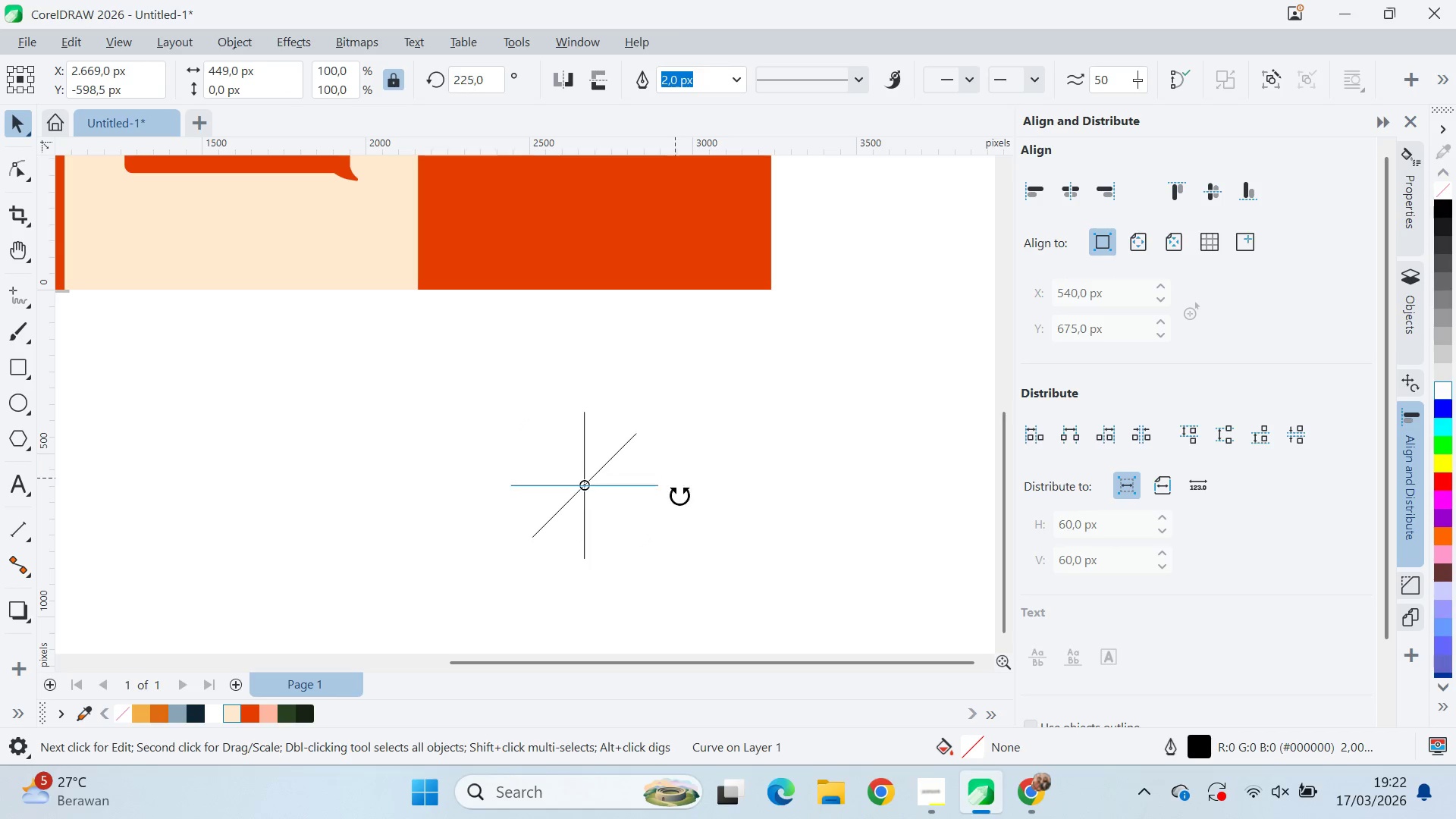 
left_click([674, 485])
 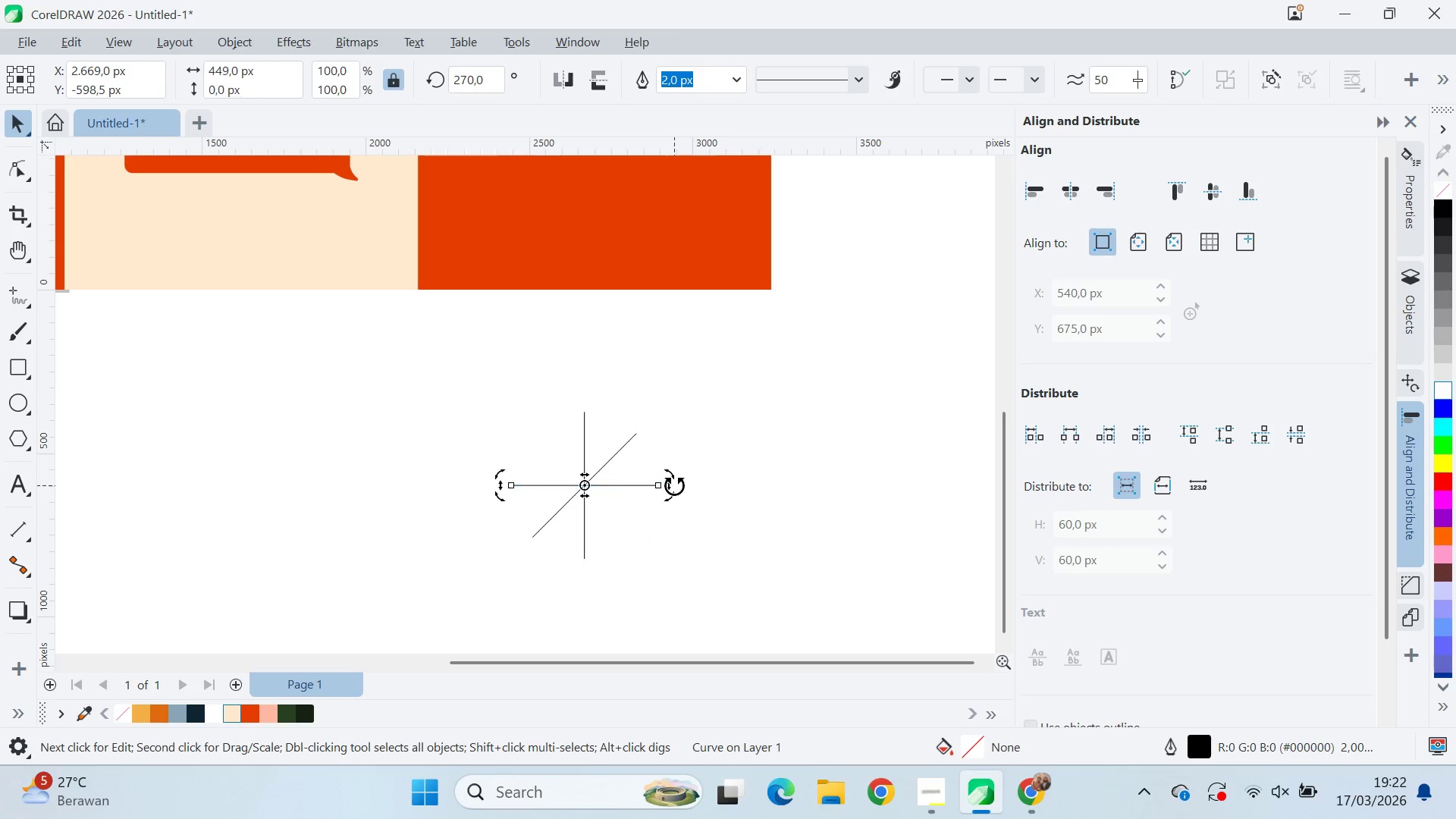 
right_click([674, 485])
 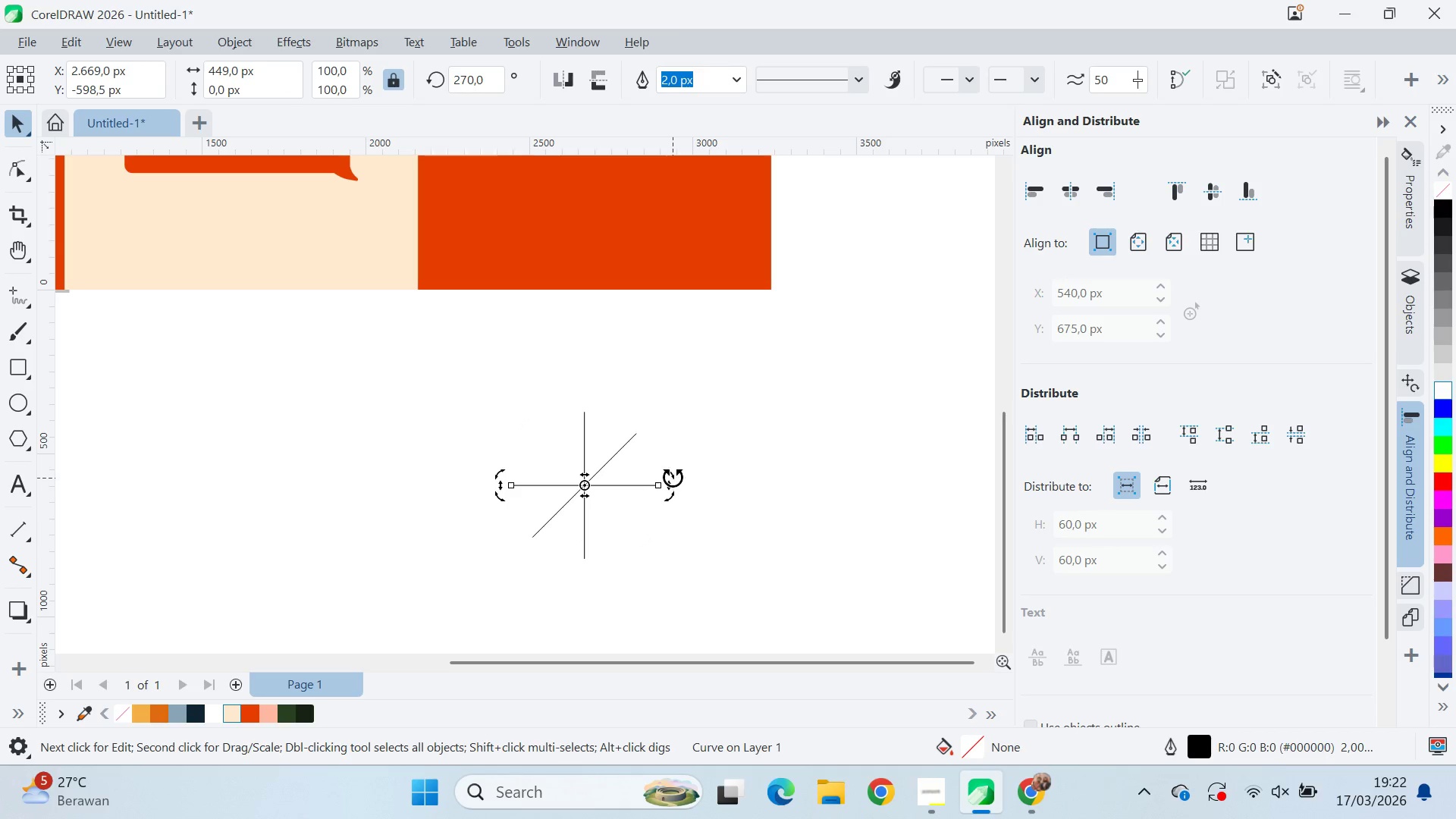 
hold_key(key=ControlLeft, duration=1.49)
left_click_drag(start_coordinate=[673, 475], to_coordinate=[665, 545])
 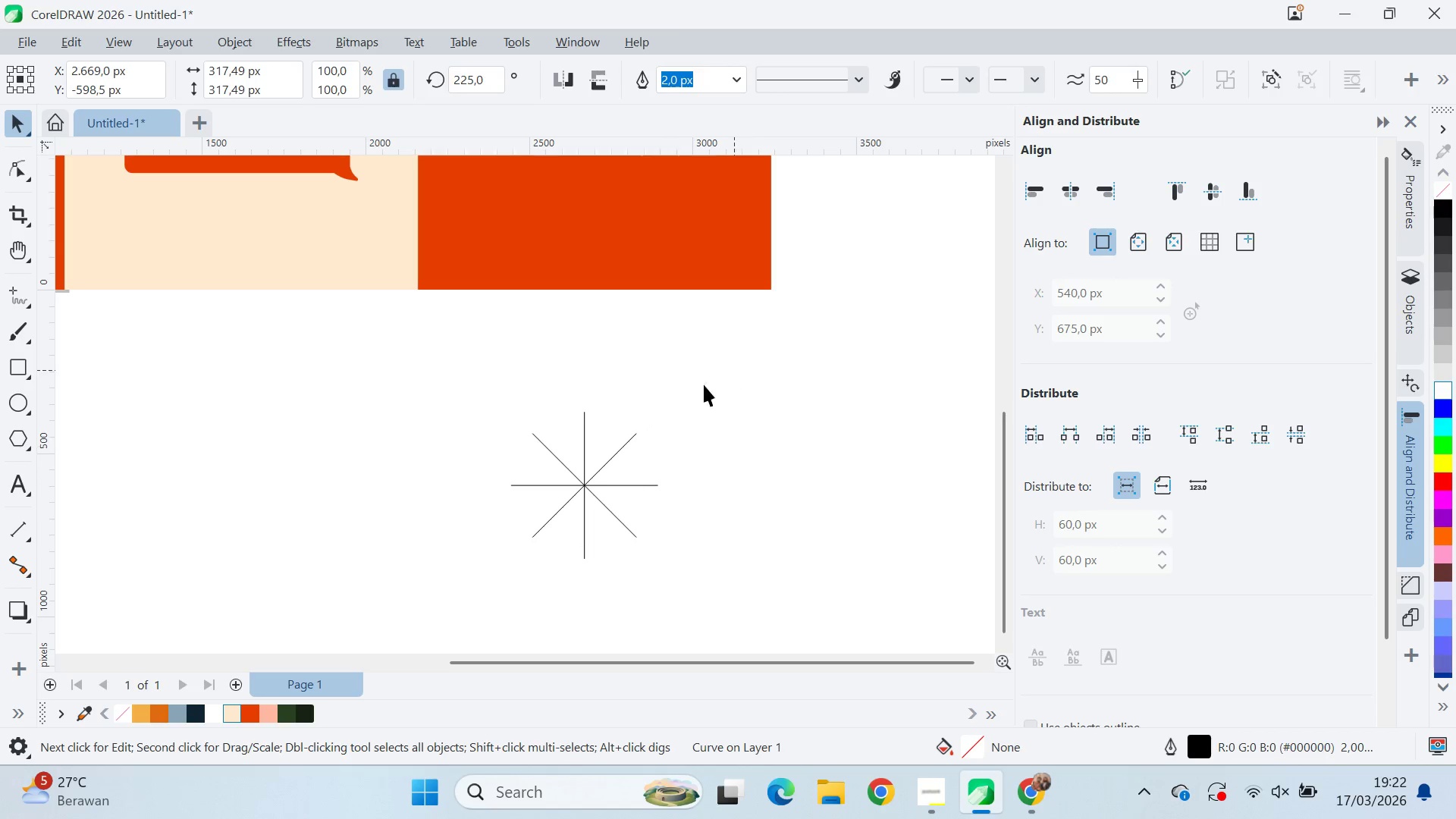 
left_click([665, 545])
 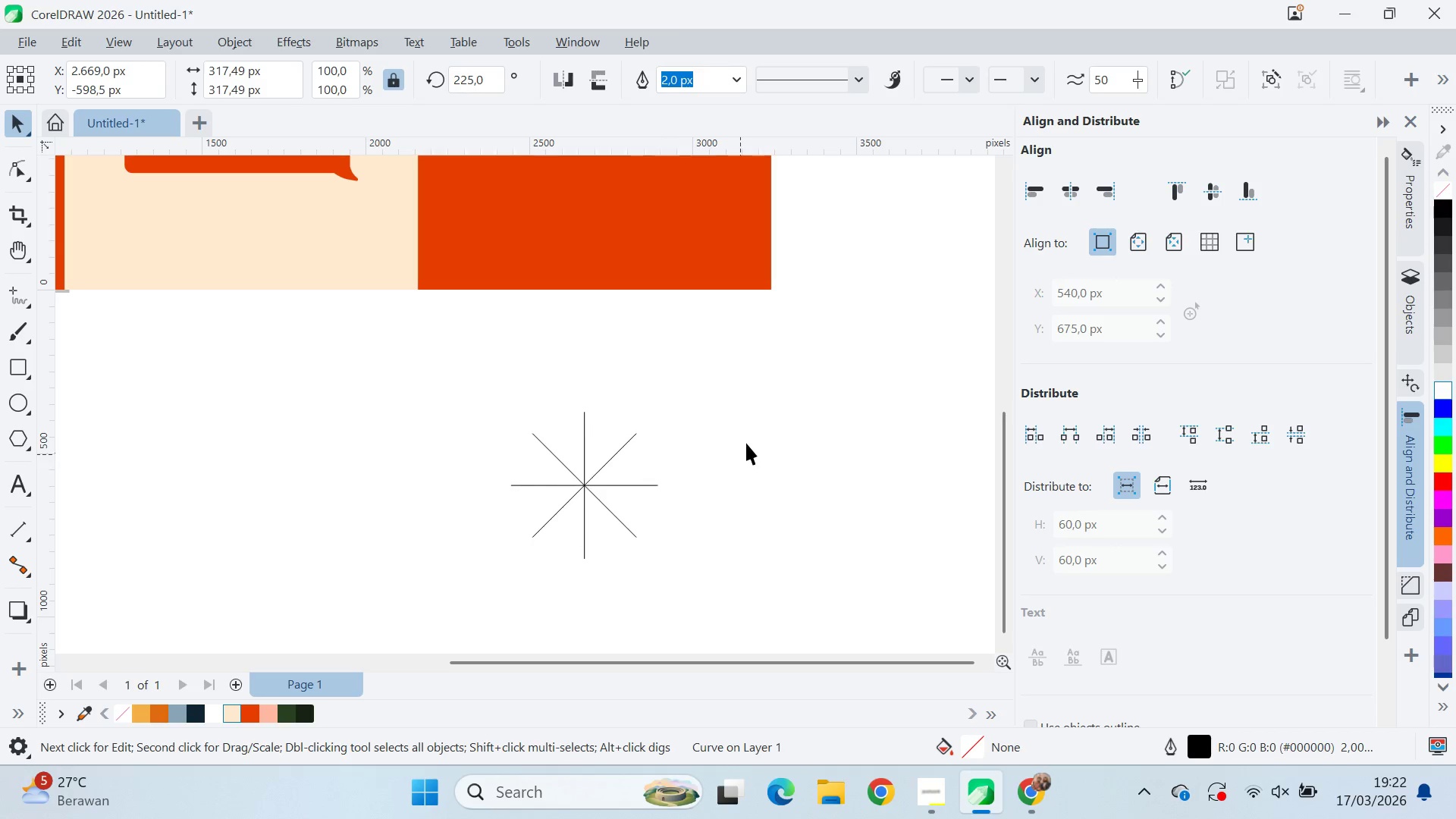 
right_click([665, 545])
 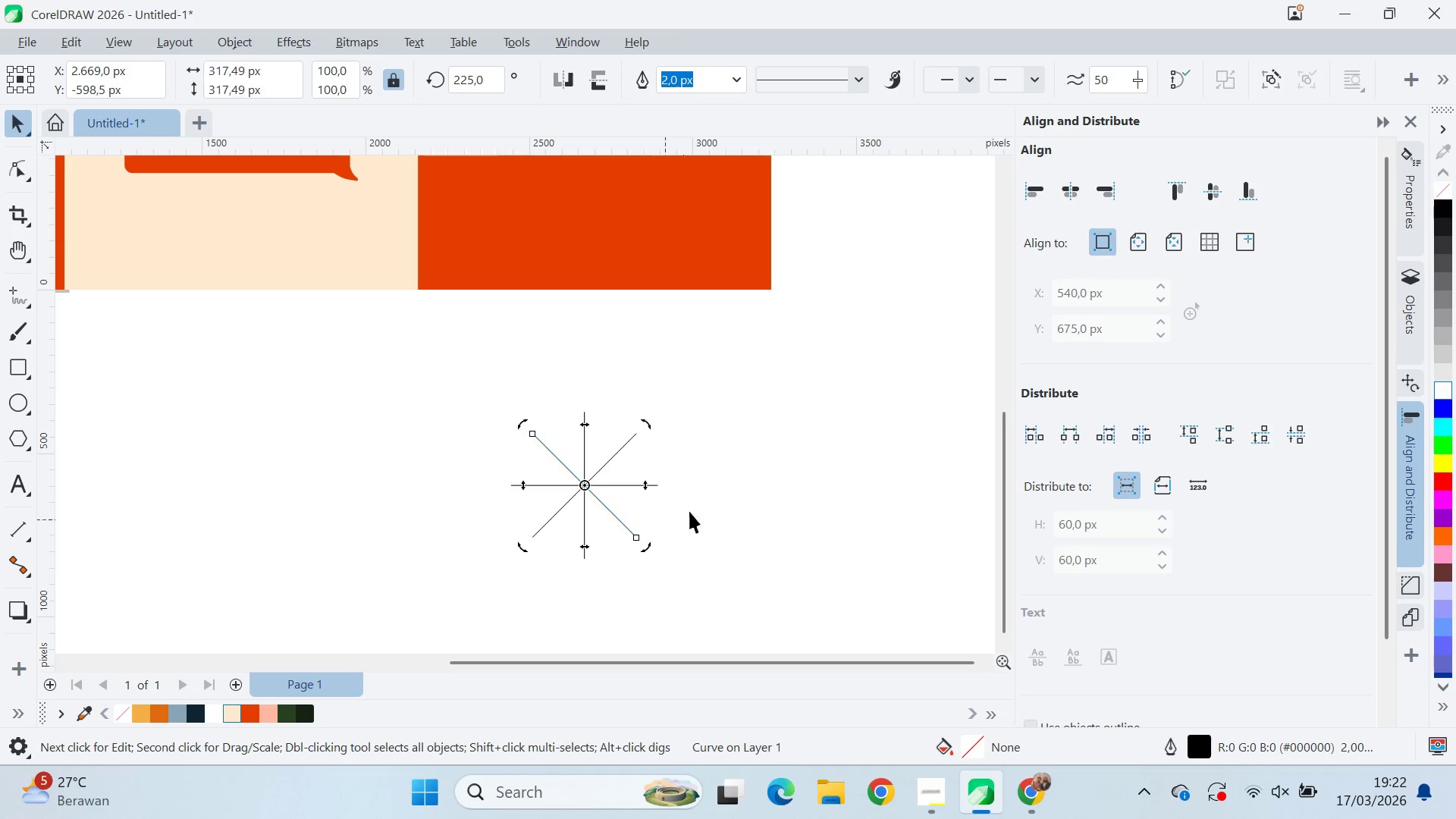 
left_click_drag(start_coordinate=[740, 454], to_coordinate=[746, 443])
 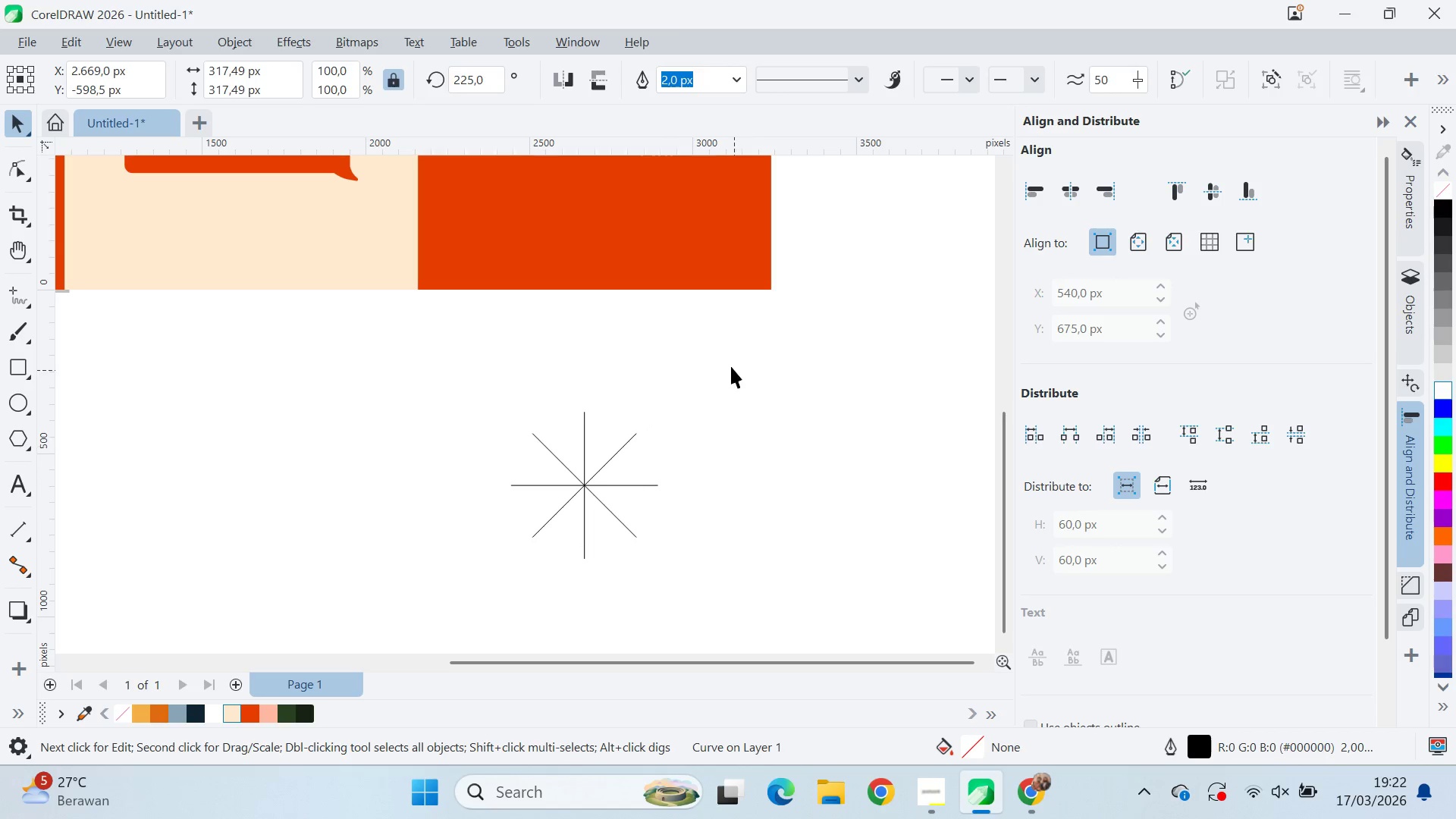 
left_click_drag(start_coordinate=[731, 366], to_coordinate=[466, 607])
 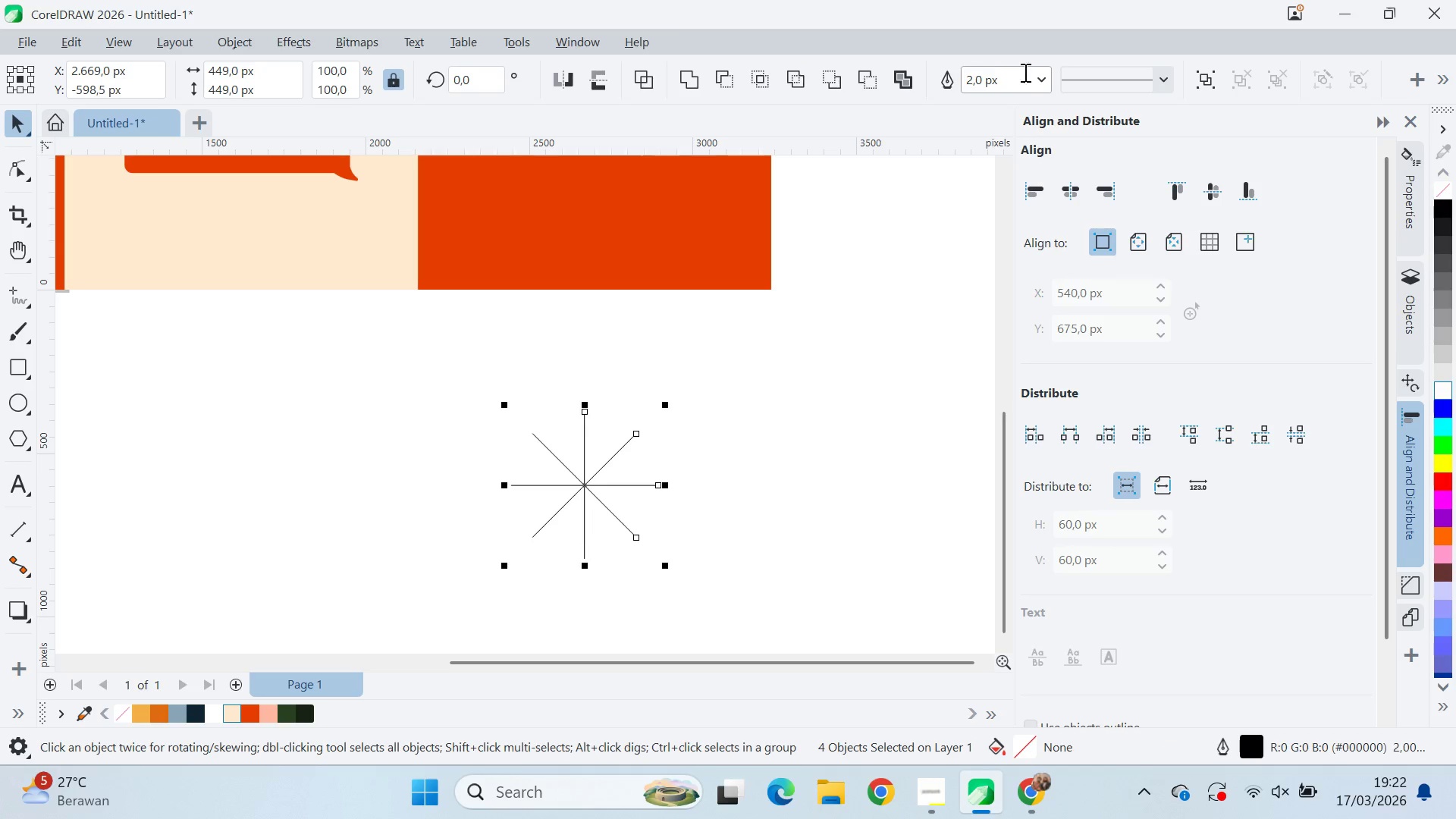 
left_click([1044, 72])
 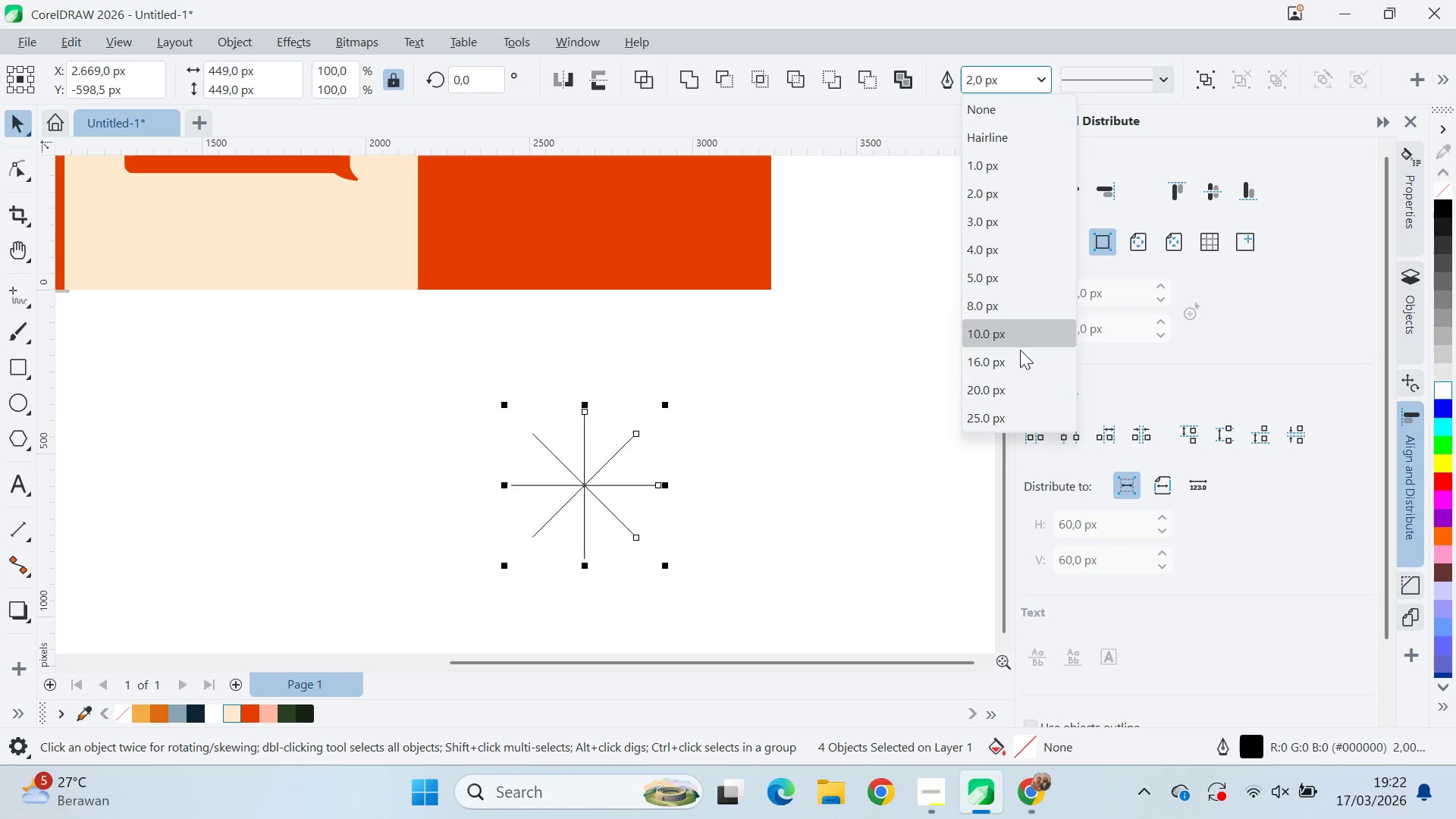 
left_click_drag(start_coordinate=[1022, 380], to_coordinate=[1022, 387])
 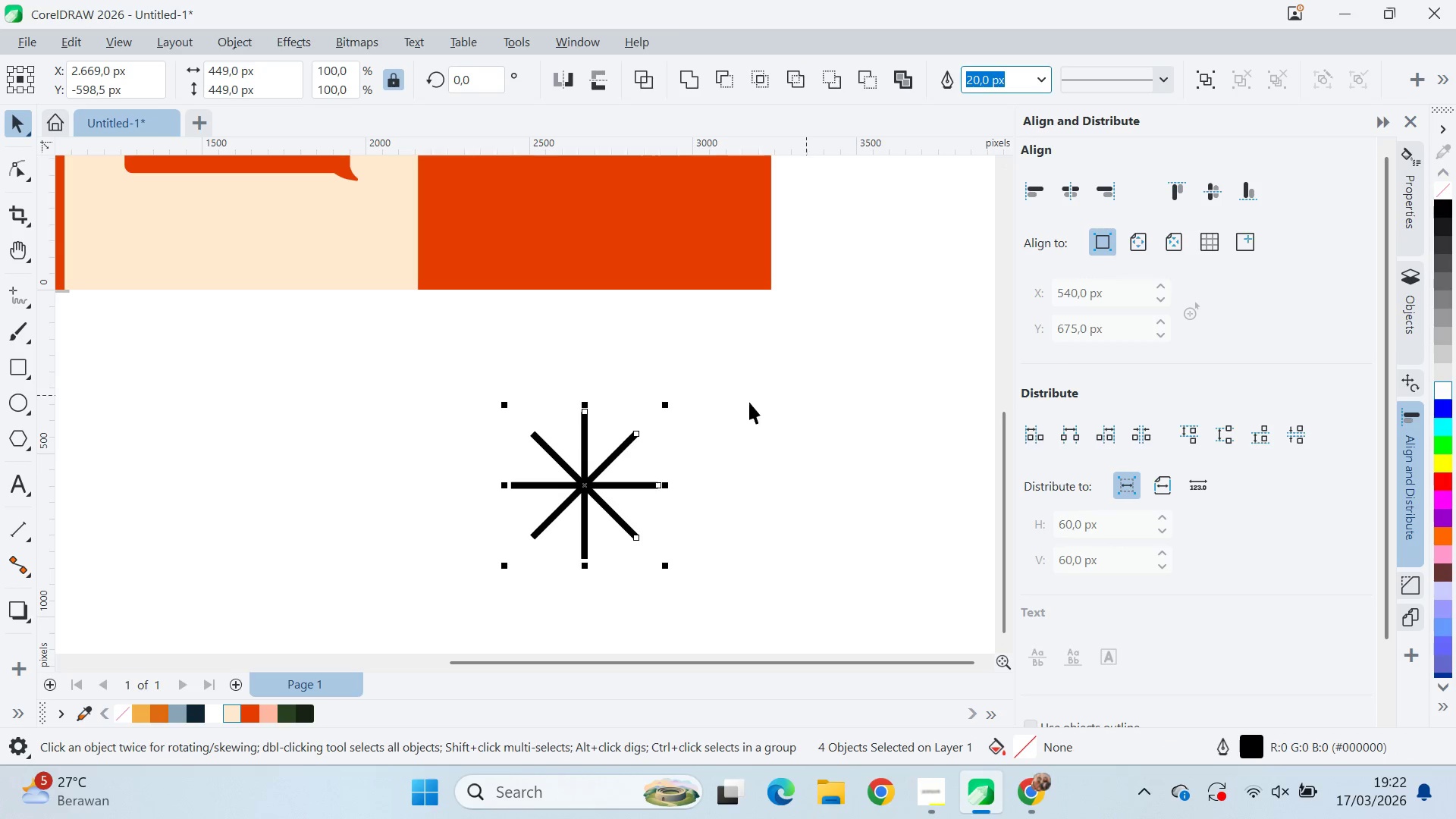 
hold_key(key=ShiftLeft, duration=1.5)
left_click_drag(start_coordinate=[667, 406], to_coordinate=[687, 466])
 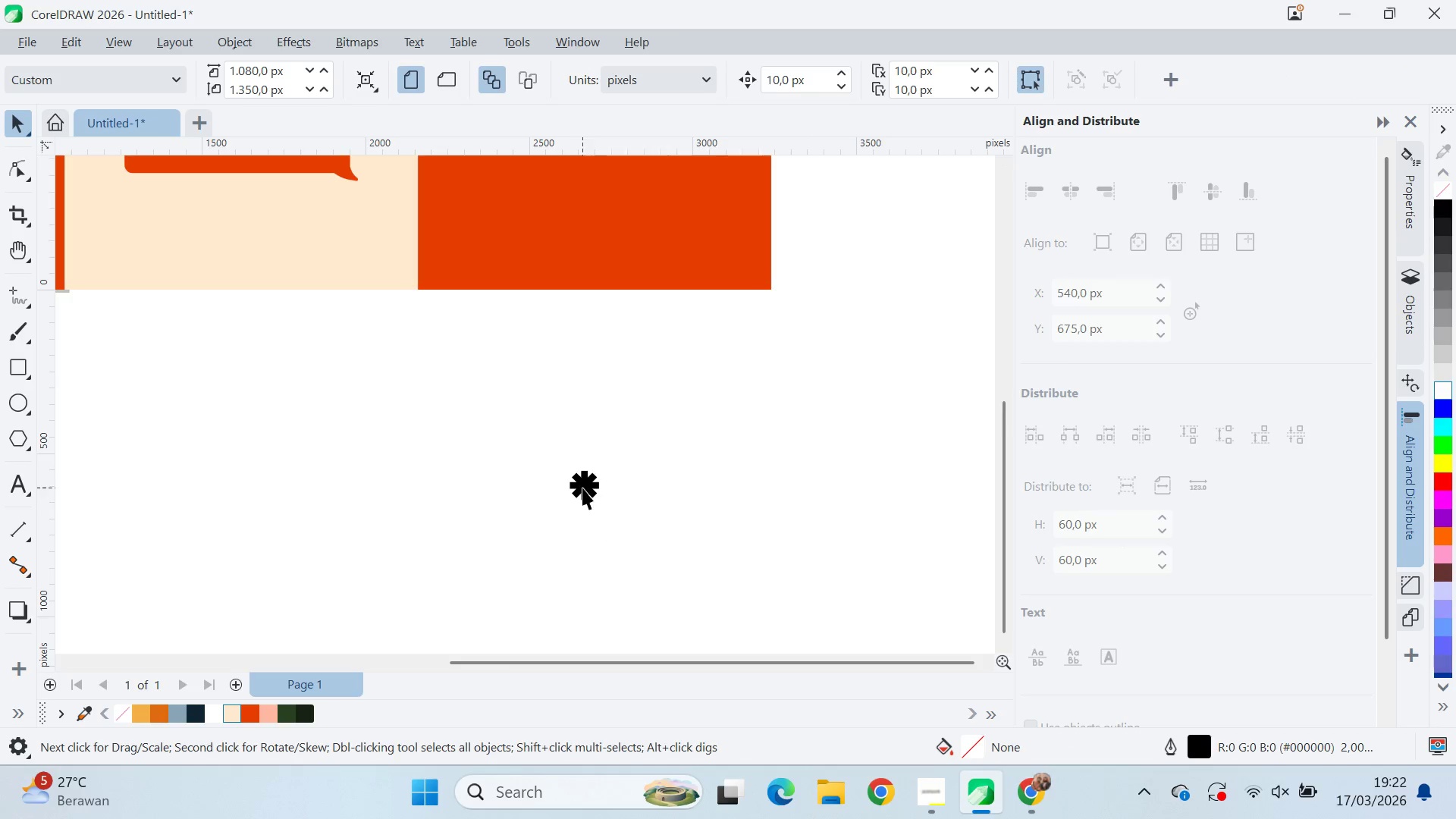 
key(Shift+ShiftLeft)
 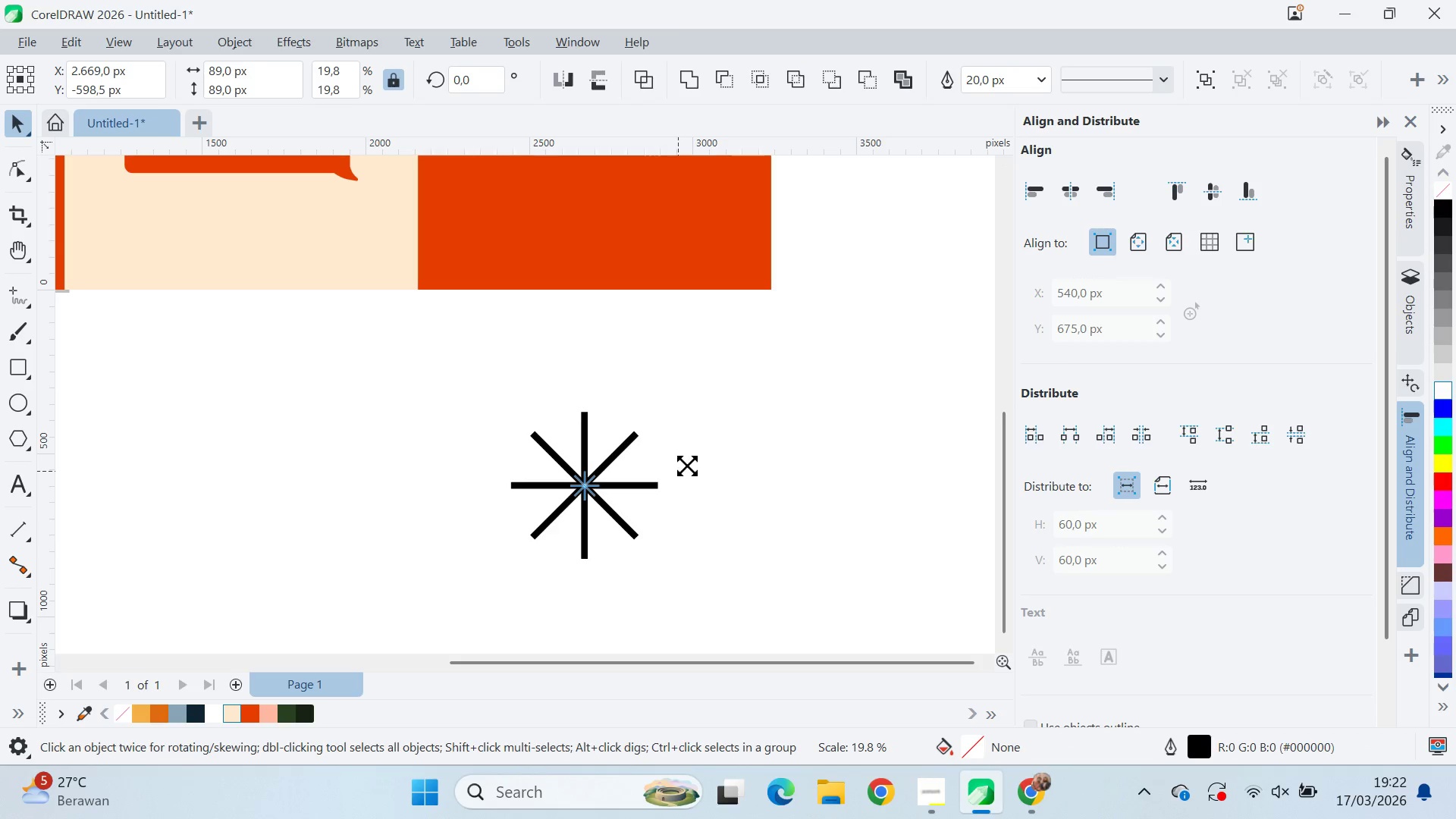 
key(Shift+ShiftLeft)
 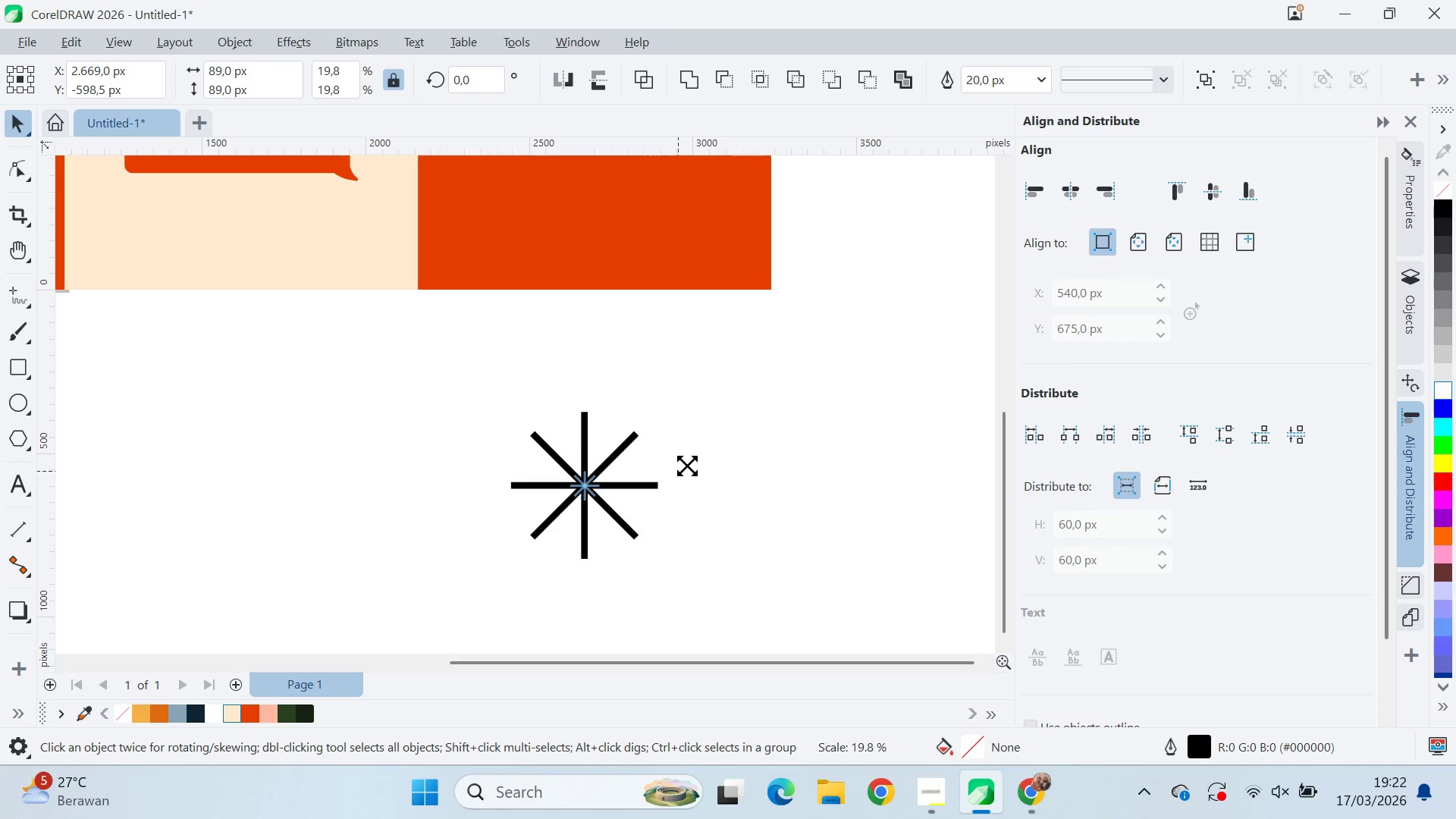 
key(Shift+ShiftLeft)
 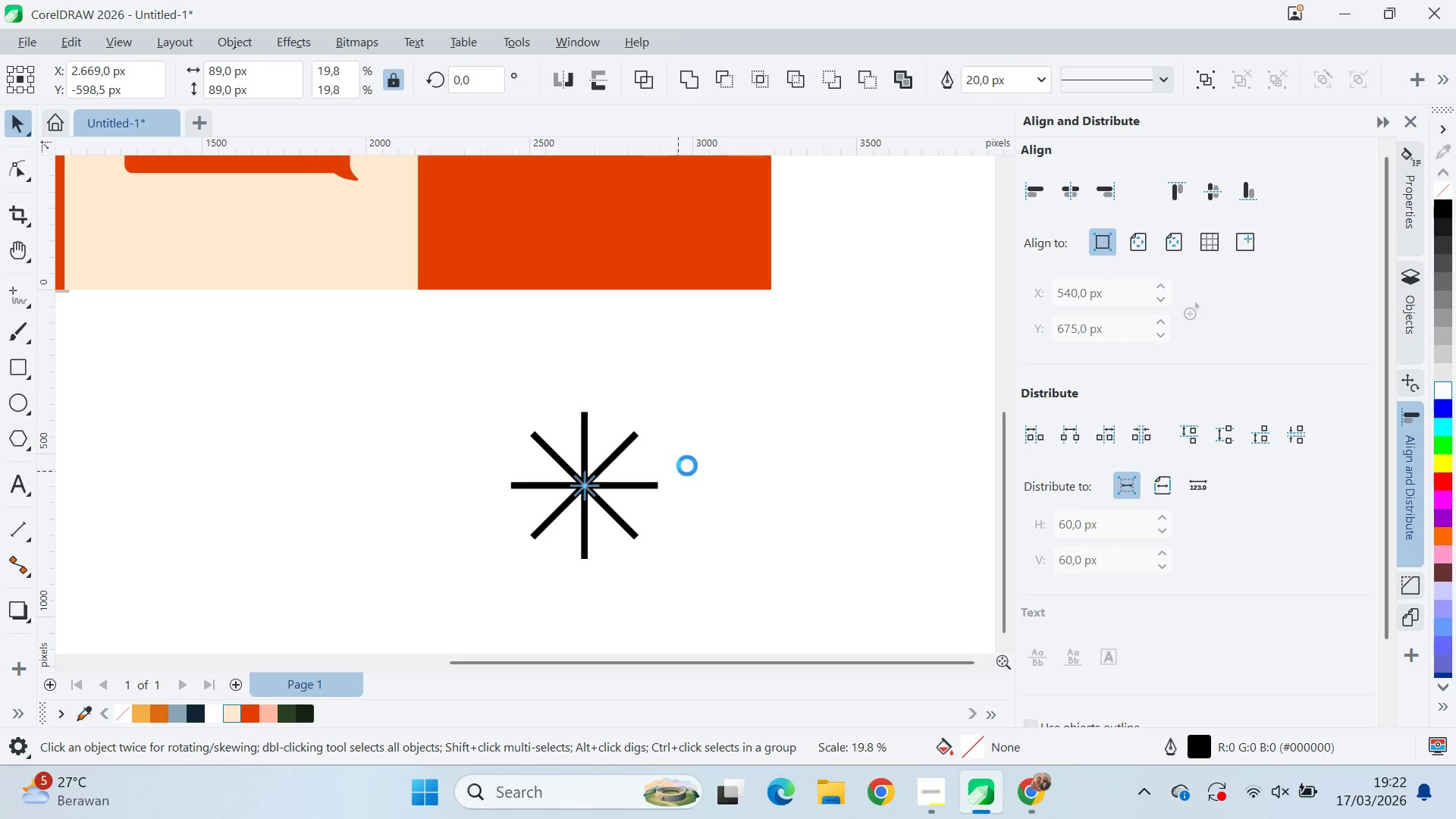 
key(Shift+ShiftLeft)
 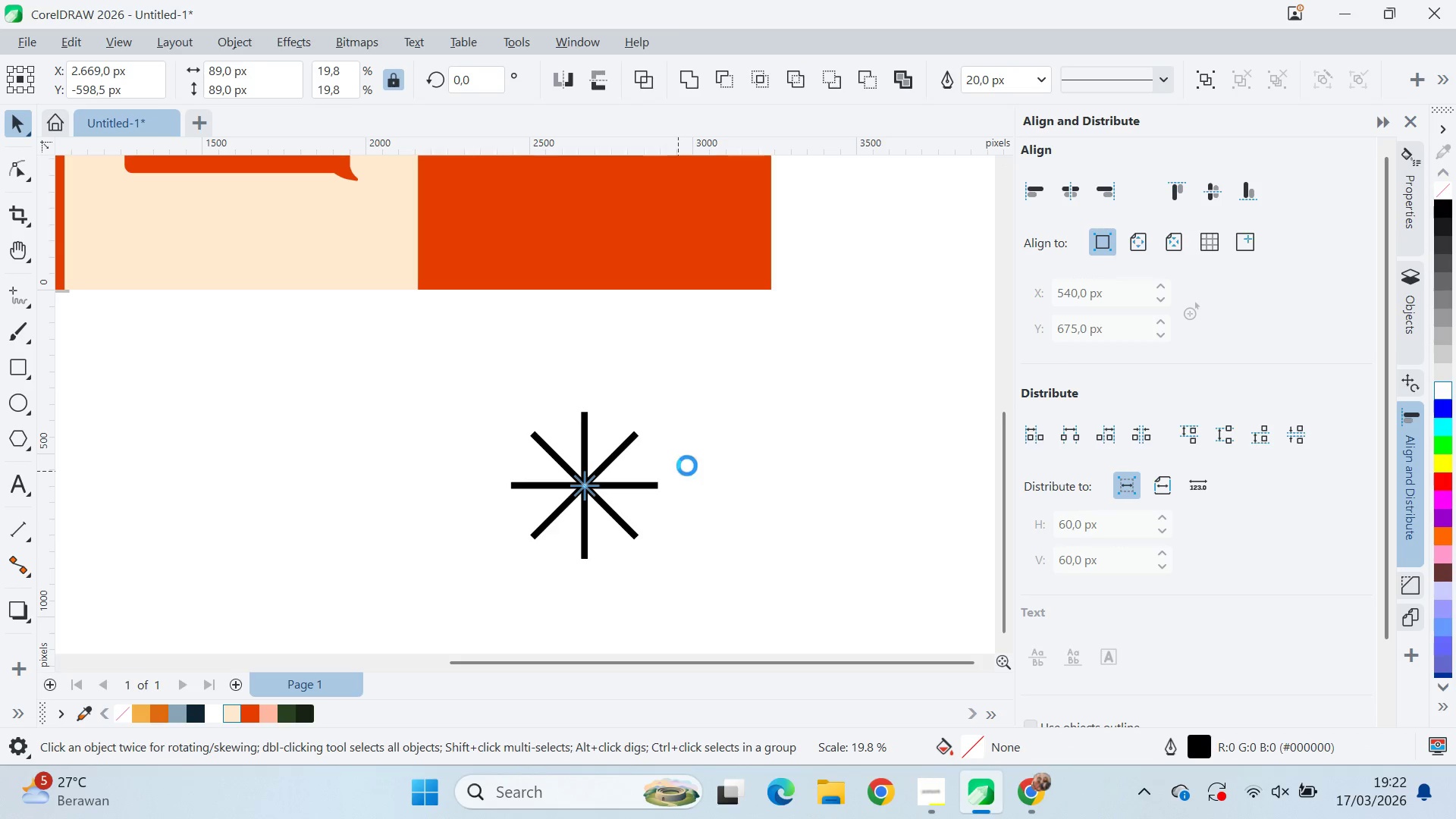 
key(Shift+ShiftLeft)
 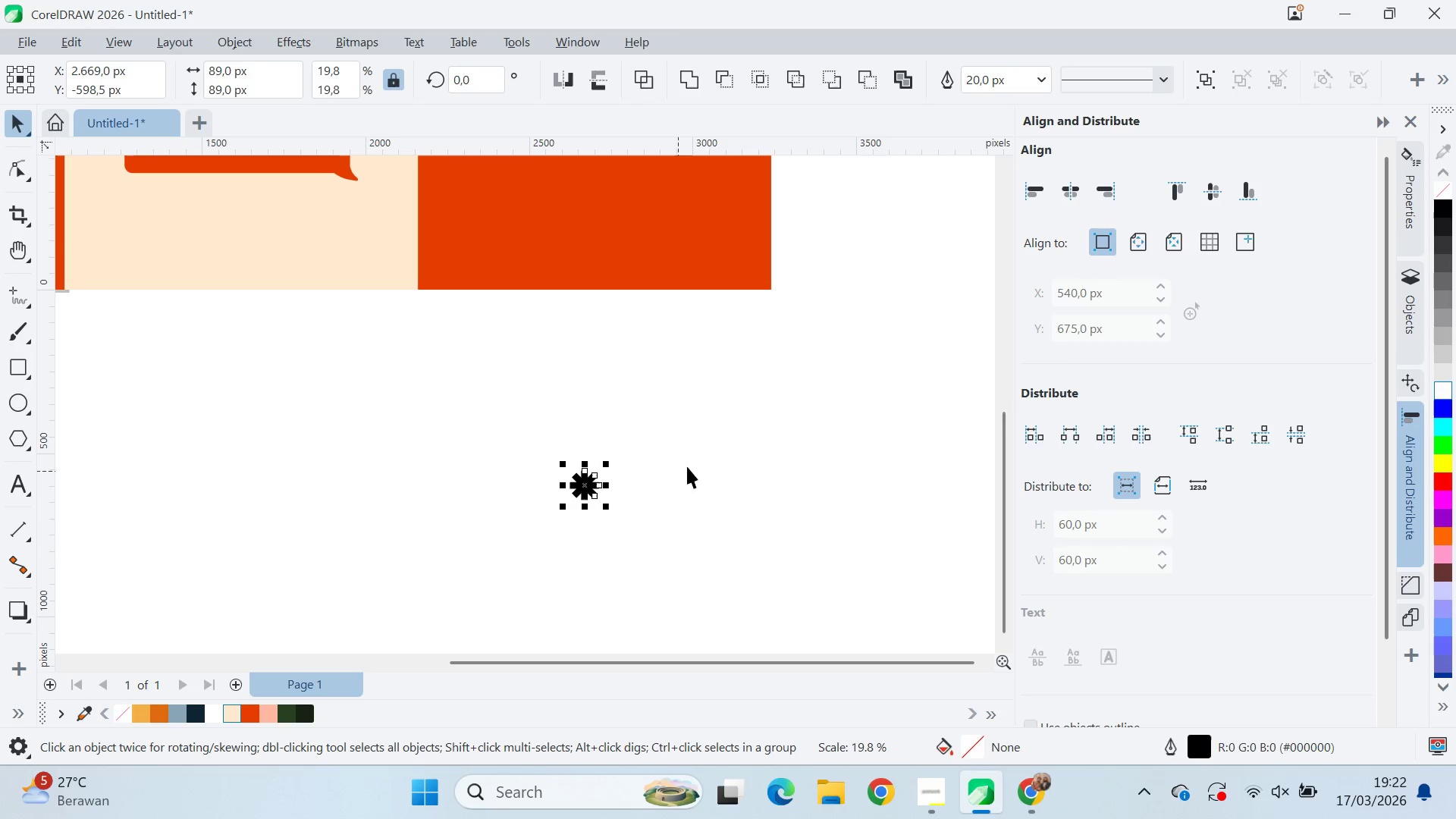 
key(Shift+ShiftLeft)
 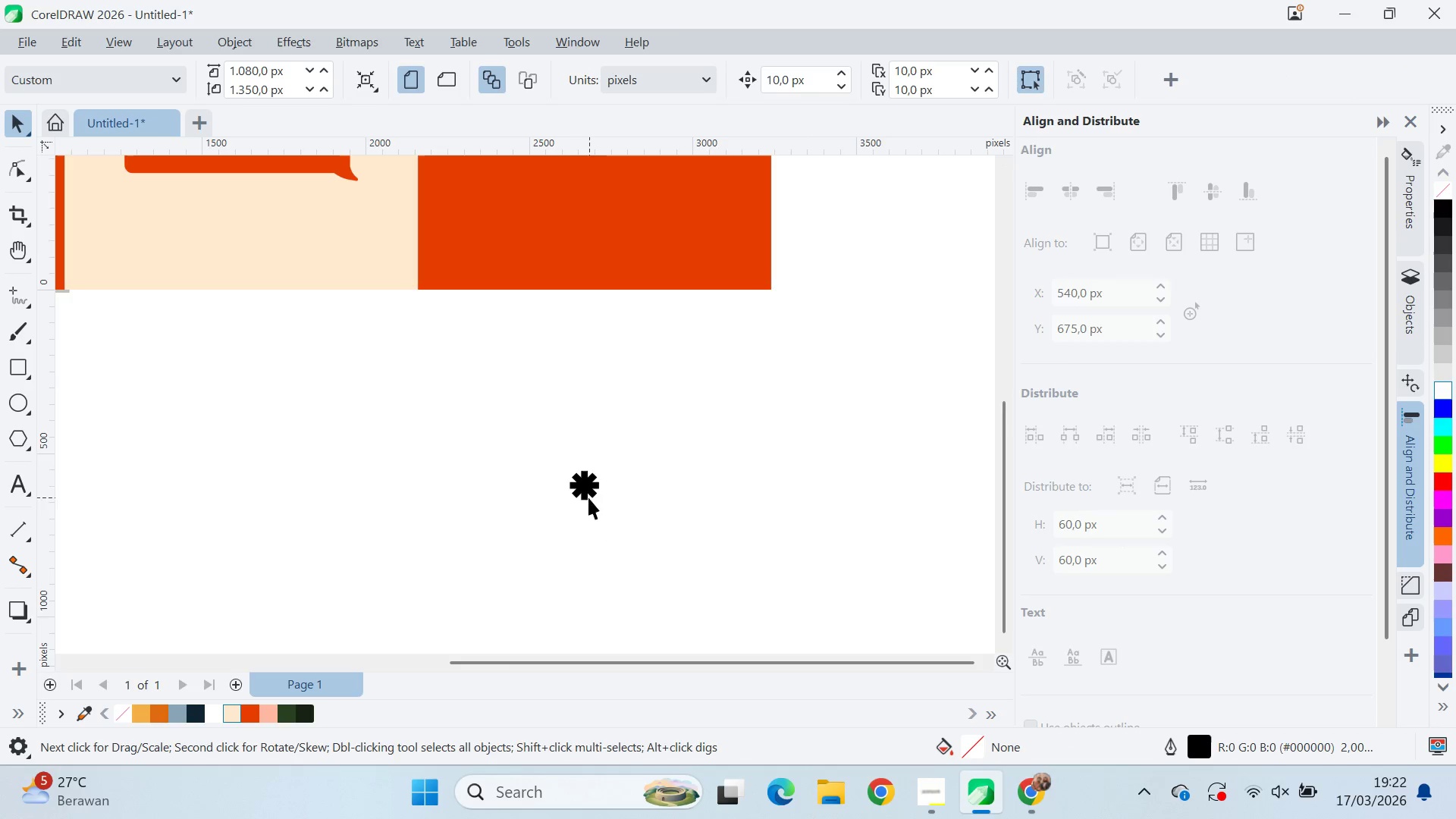 
scroll: coordinate [582, 488], scroll_direction: up, amount: 1.0
 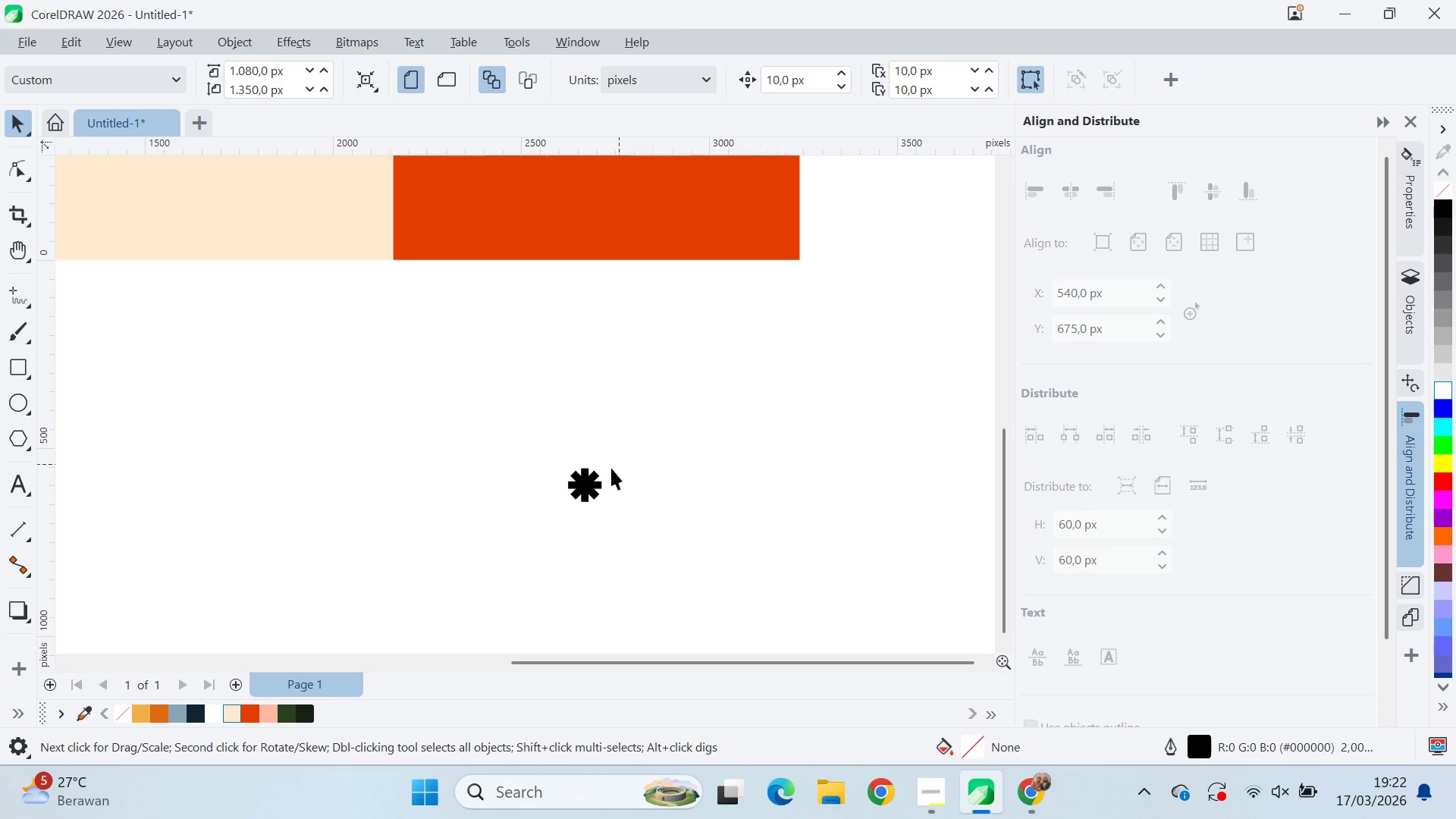 
left_click_drag(start_coordinate=[667, 401], to_coordinate=[536, 538])
 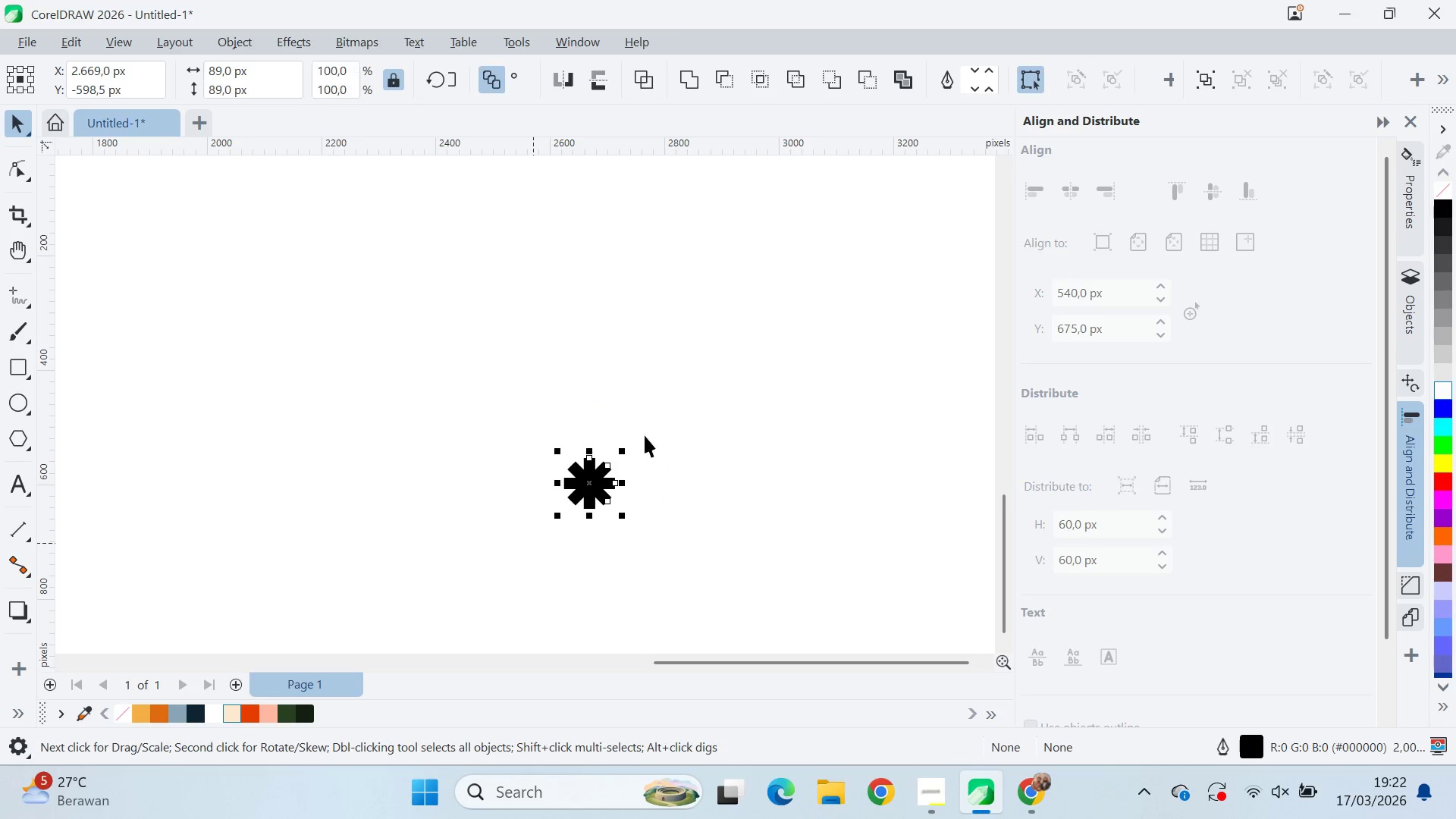 
scroll: coordinate [571, 491], scroll_direction: up, amount: 3.0
 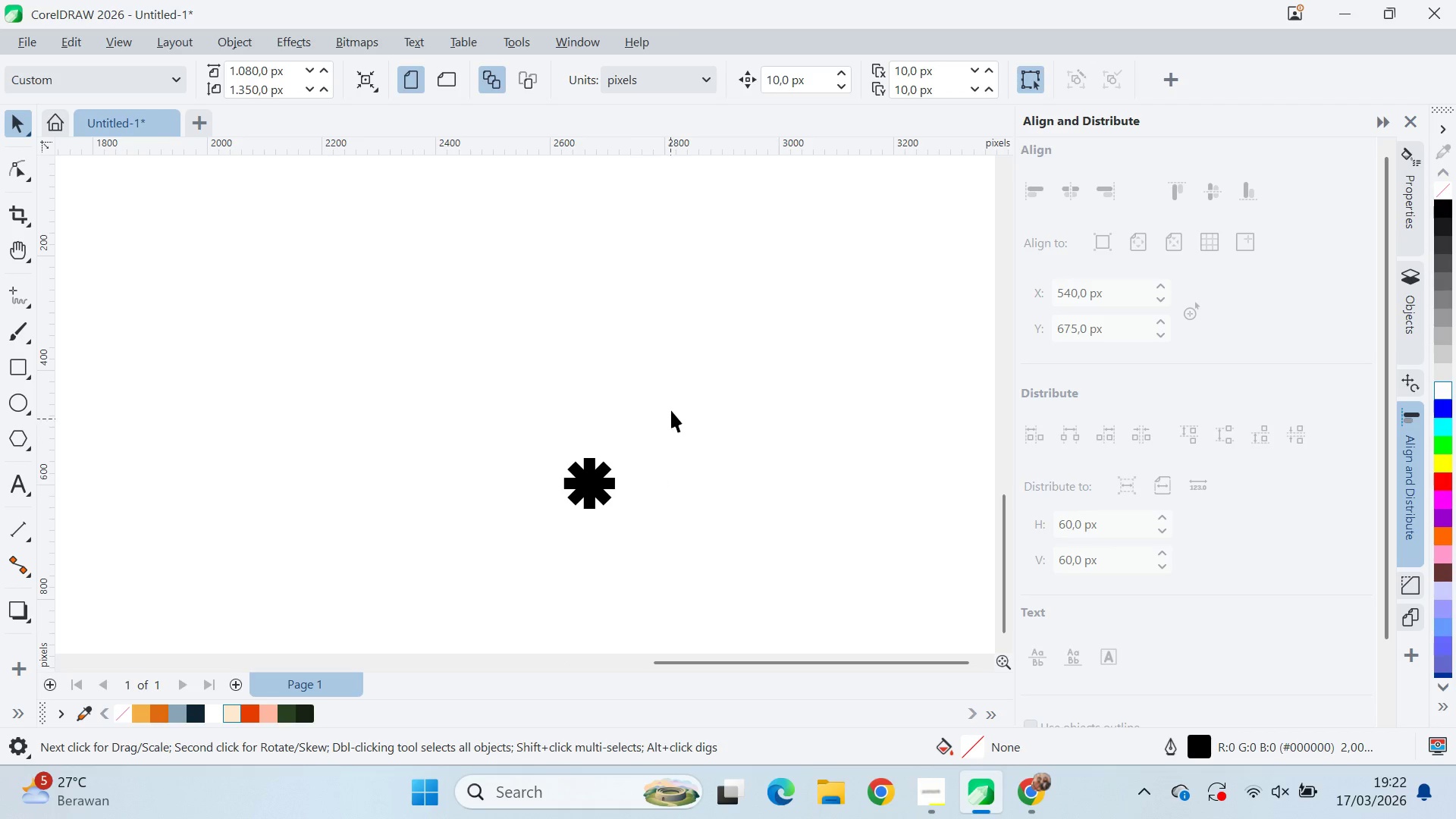 
hold_key(key=ShiftLeft, duration=0.67)
left_click_drag(start_coordinate=[623, 453], to_coordinate=[671, 415])
 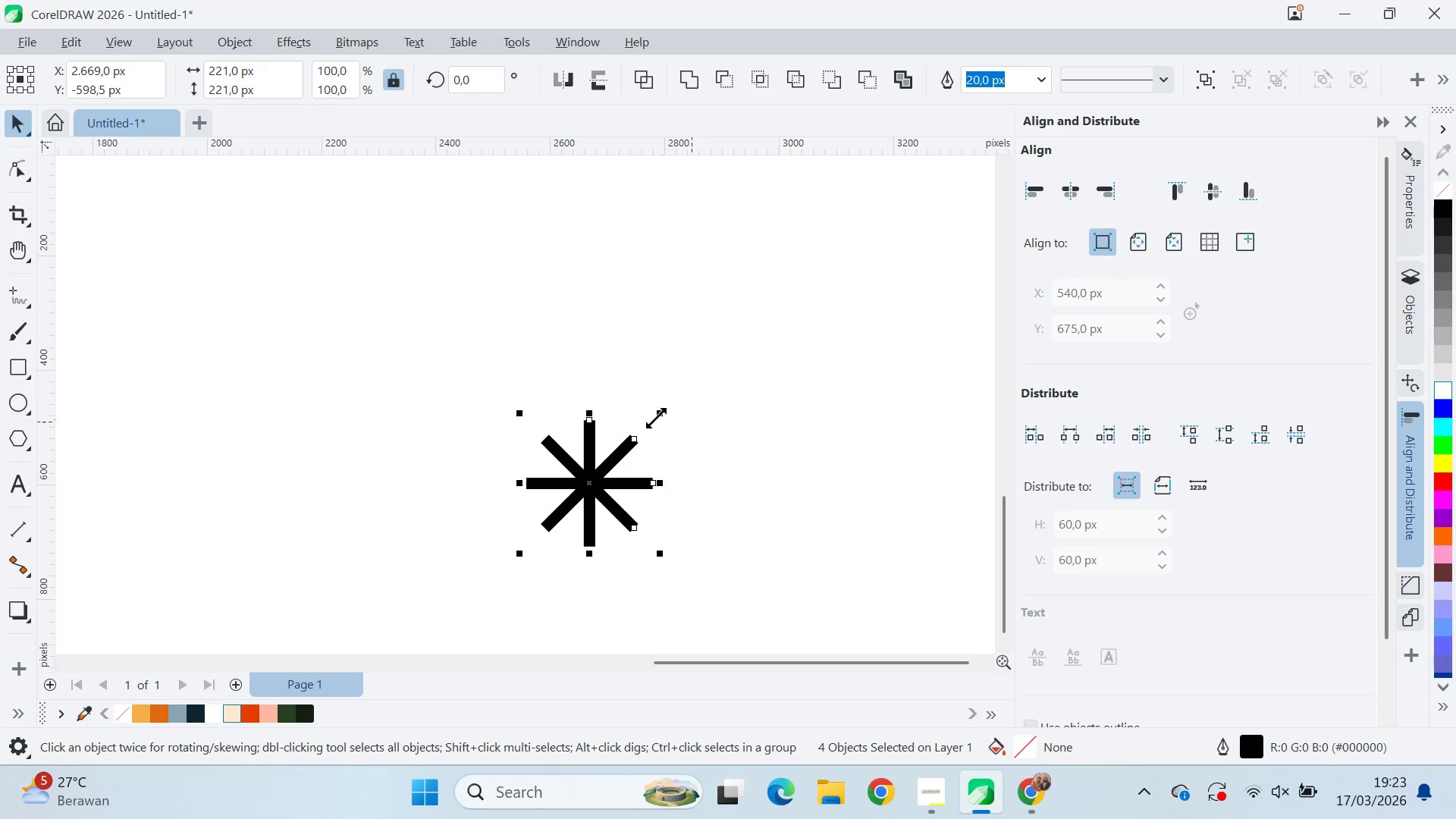 
hold_key(key=ShiftLeft, duration=1.03)
left_click_drag(start_coordinate=[664, 412], to_coordinate=[699, 435])
 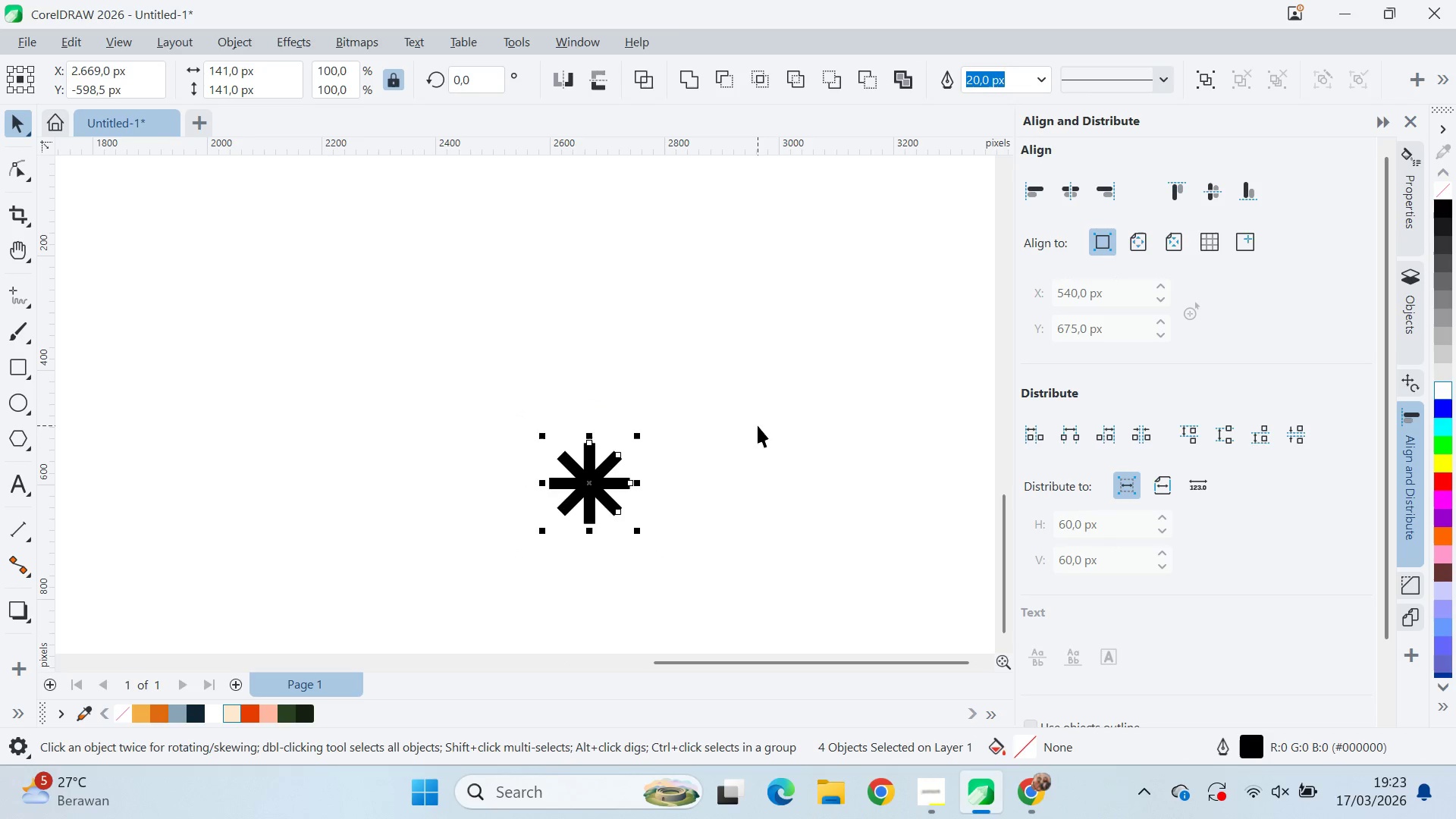 
left_click([758, 425])
 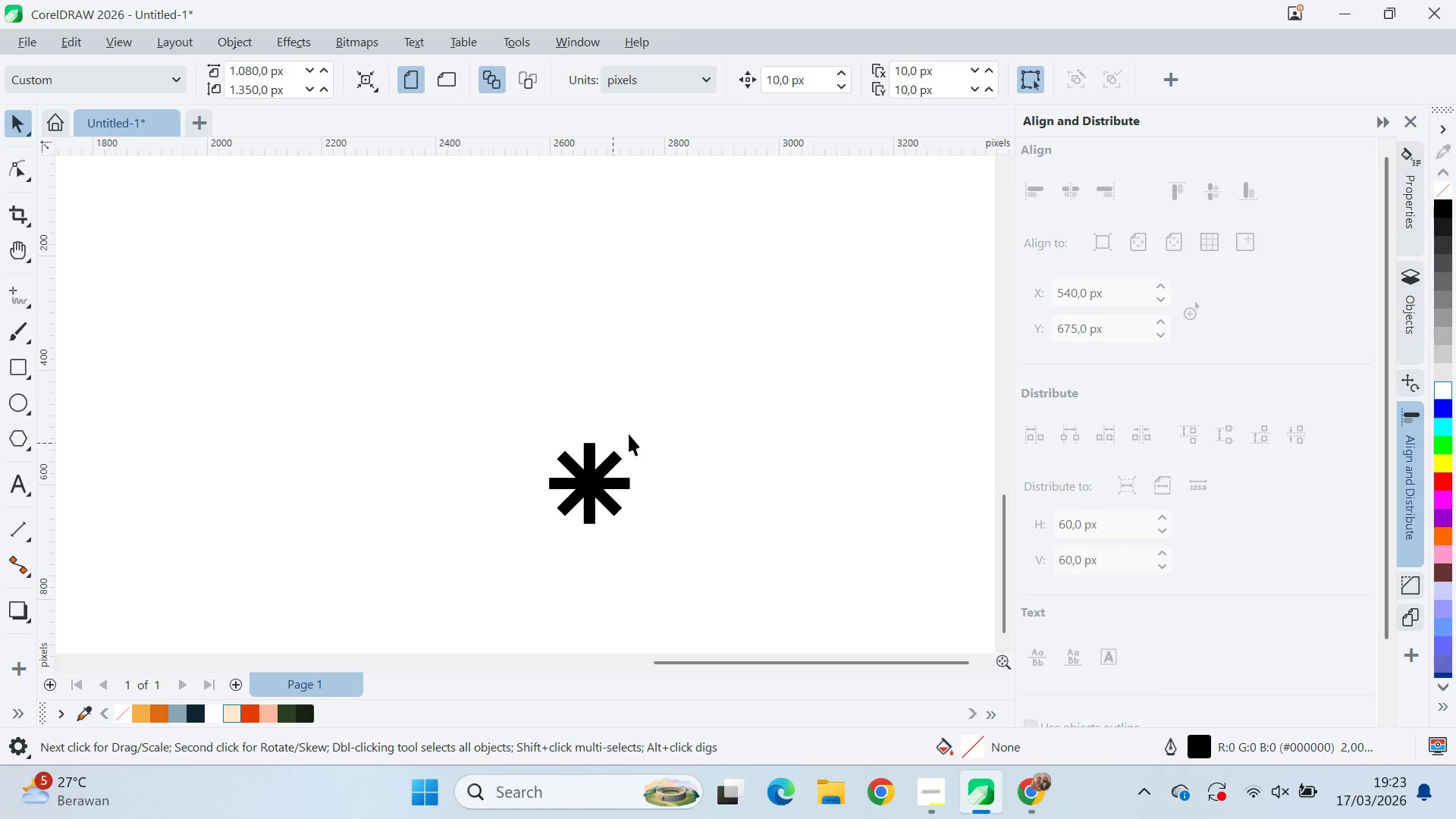 
left_click_drag(start_coordinate=[673, 400], to_coordinate=[498, 566])
 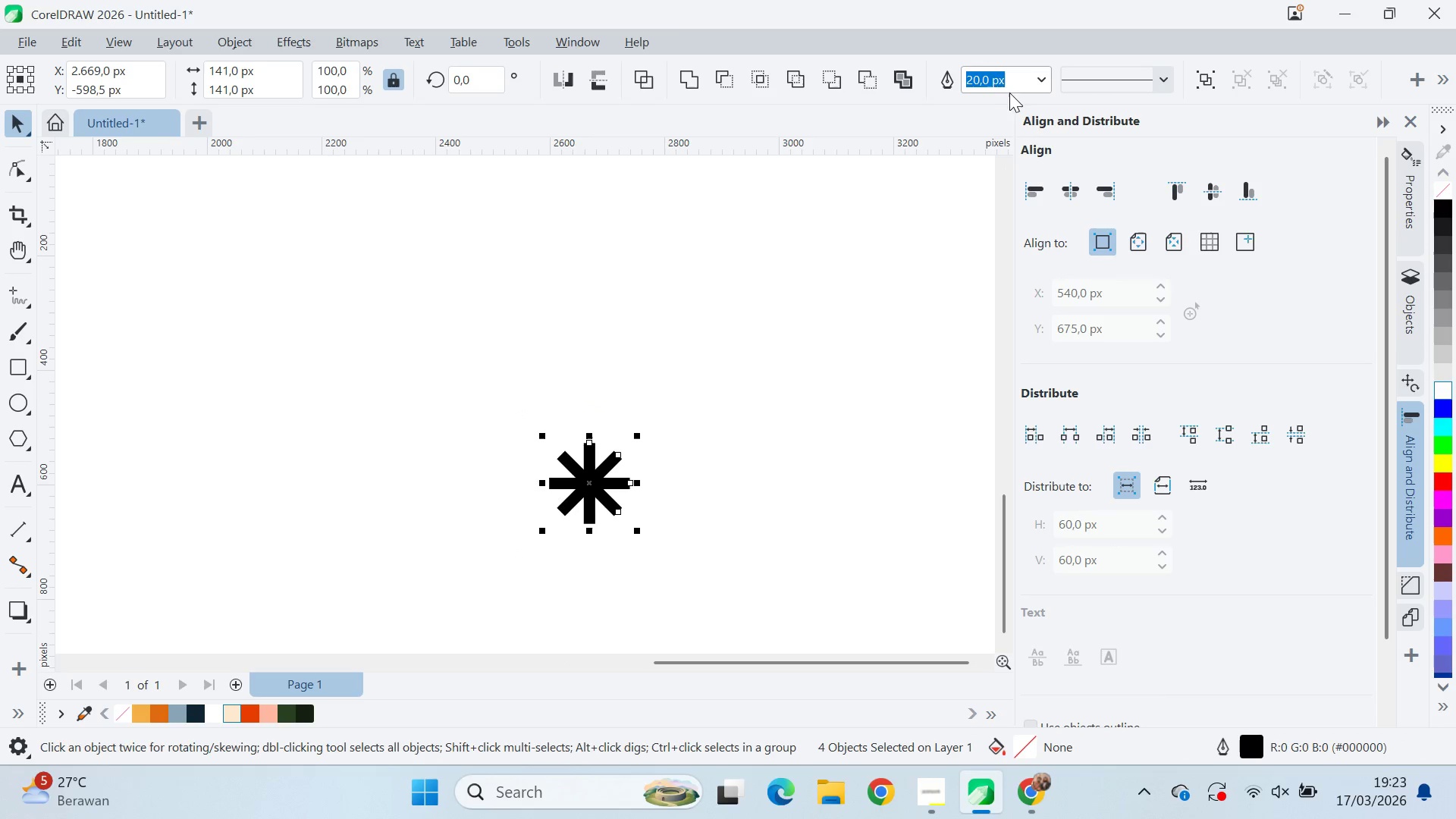 
left_click_drag(start_coordinate=[1013, 77], to_coordinate=[948, 88])
 